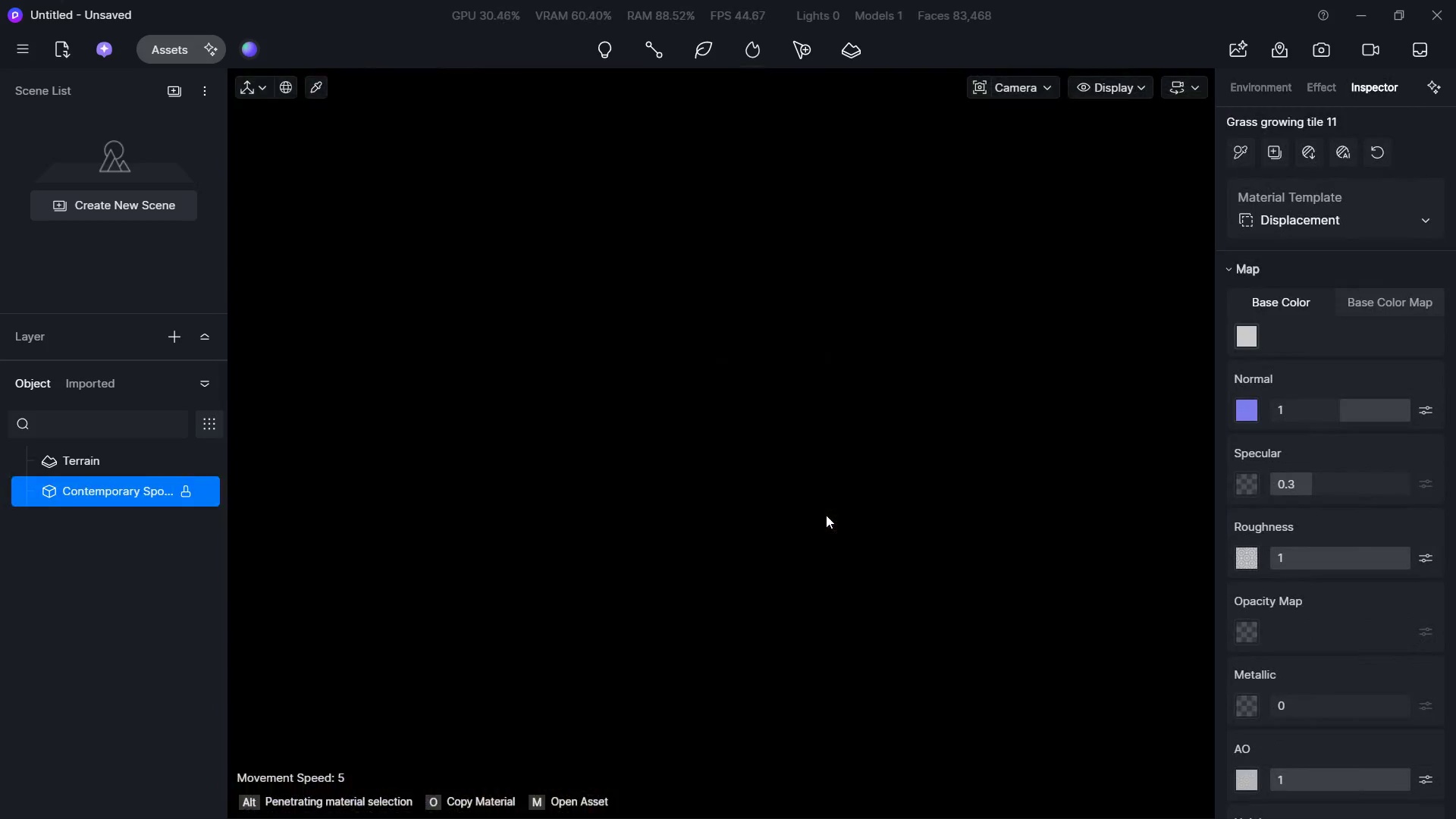 
type(ES)
 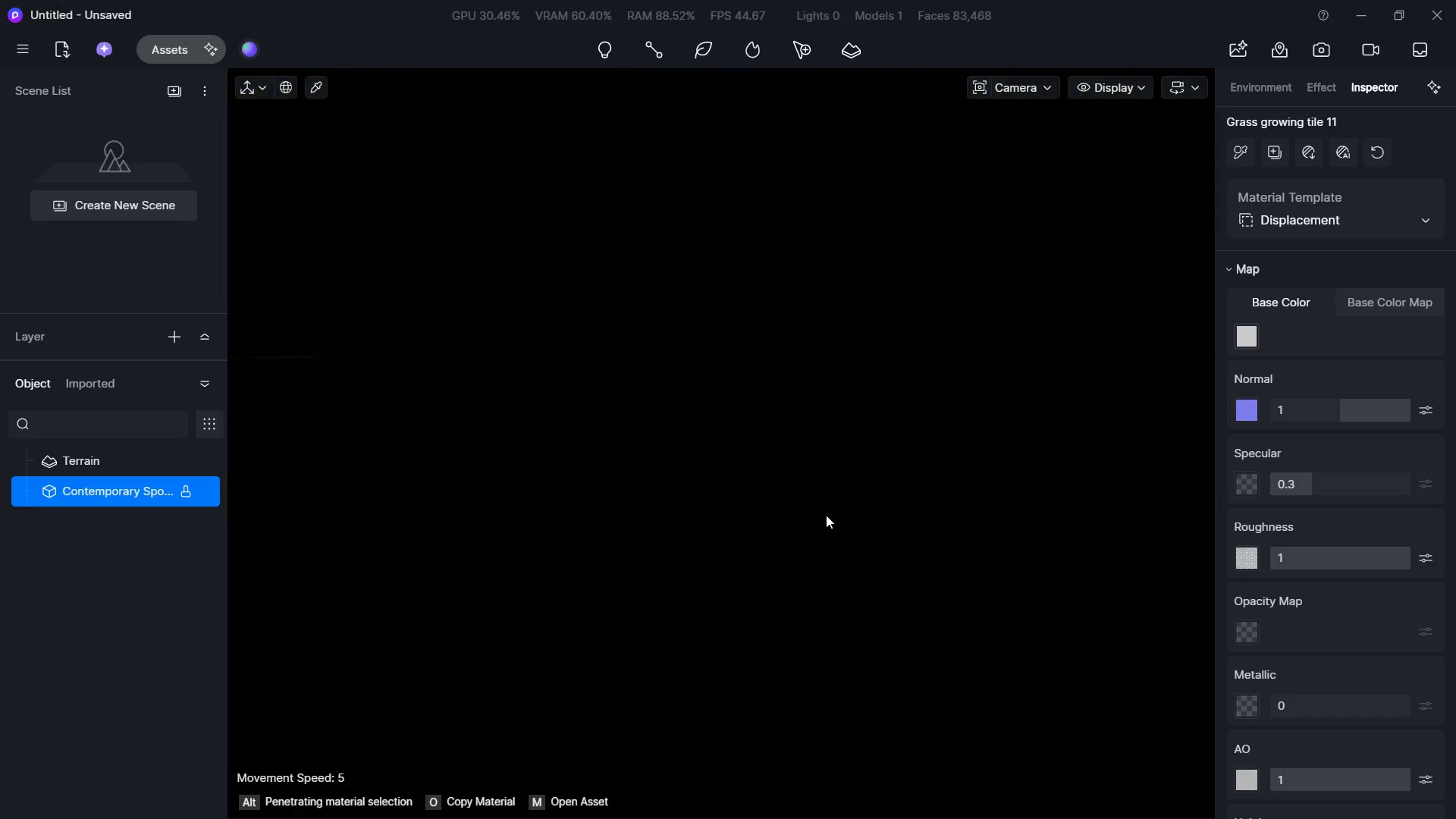 
hold_key(key=Q, duration=0.36)
 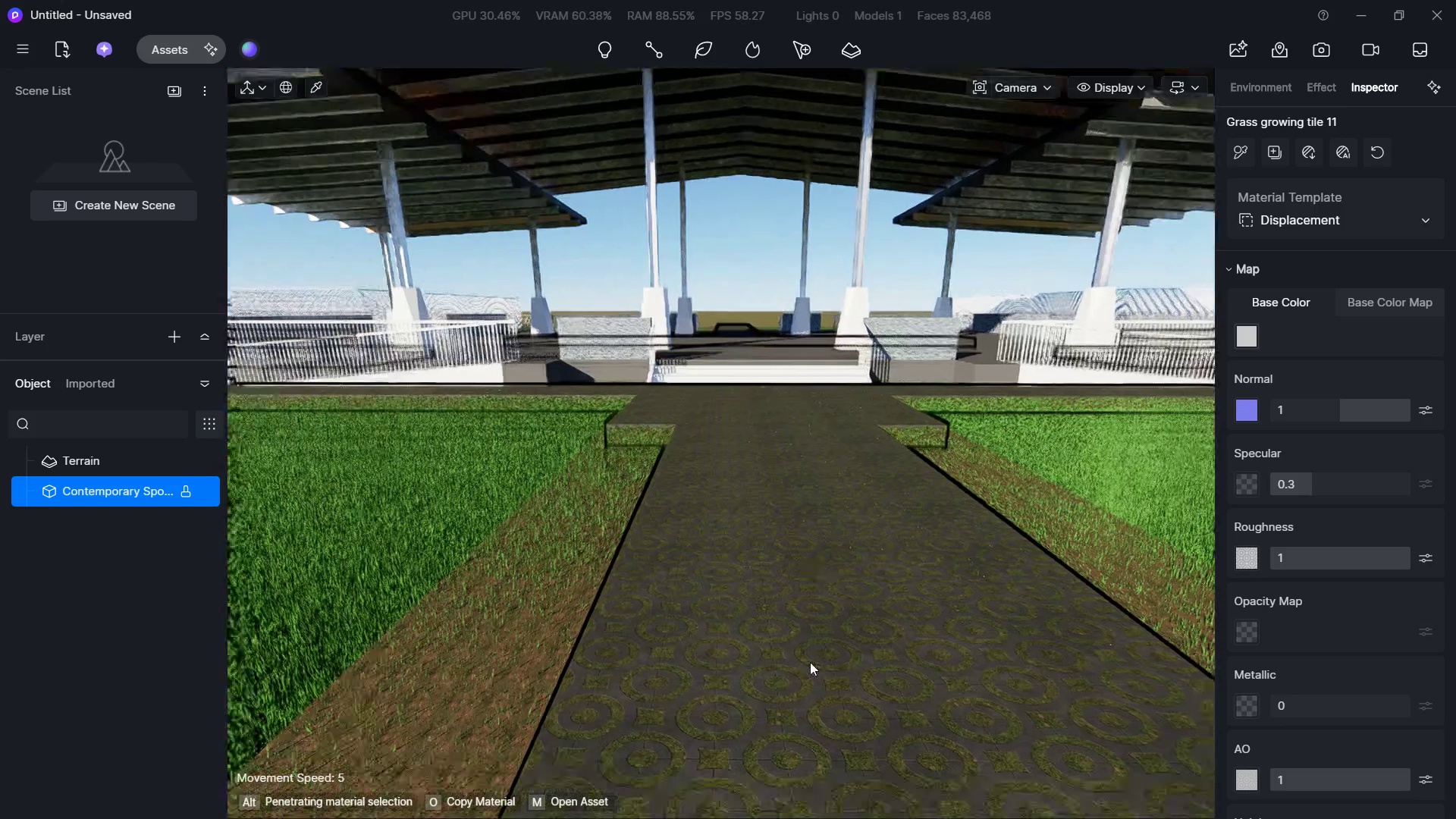 
hold_key(key=S, duration=0.66)
 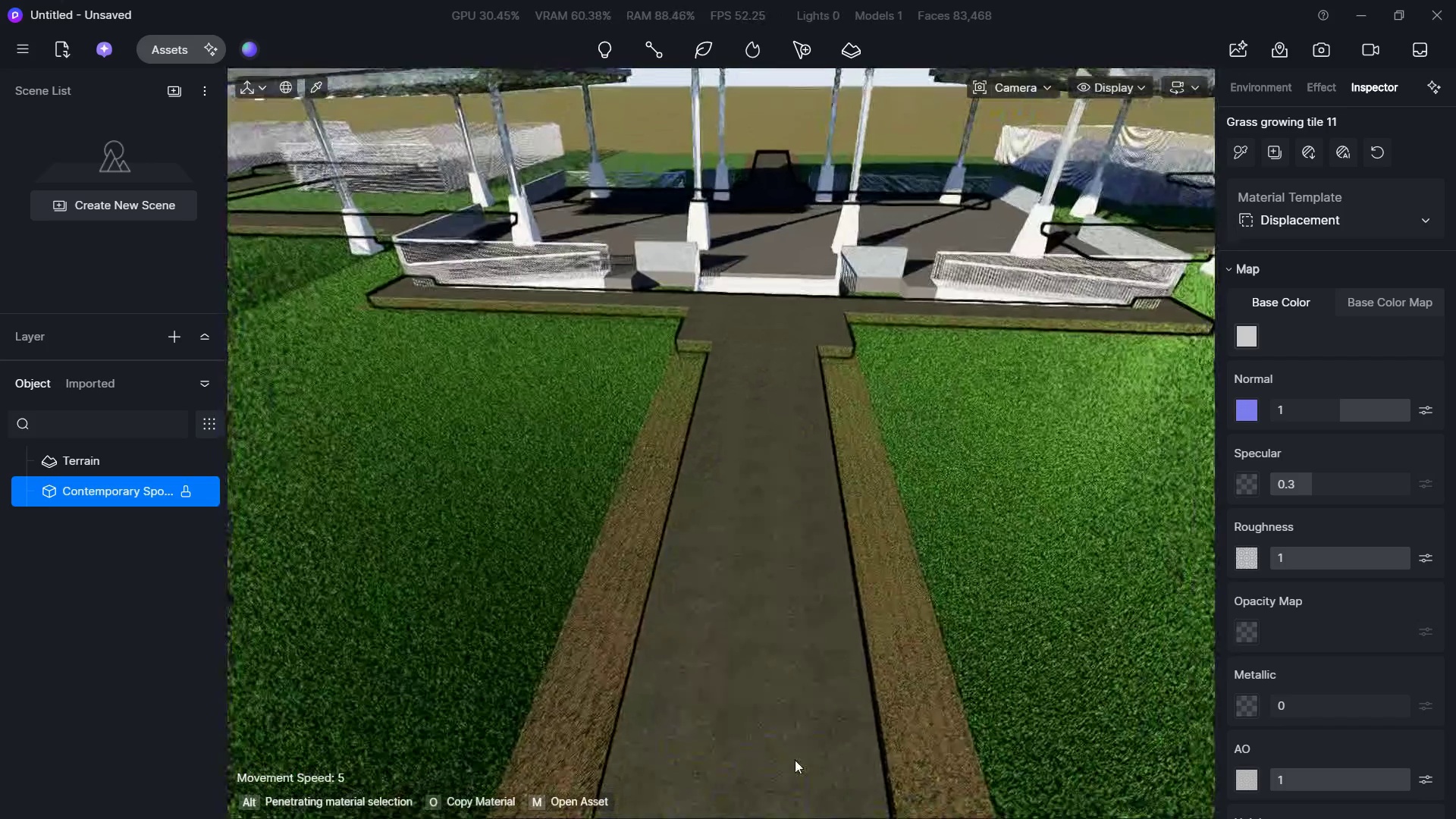 
hold_key(key=W, duration=0.88)
 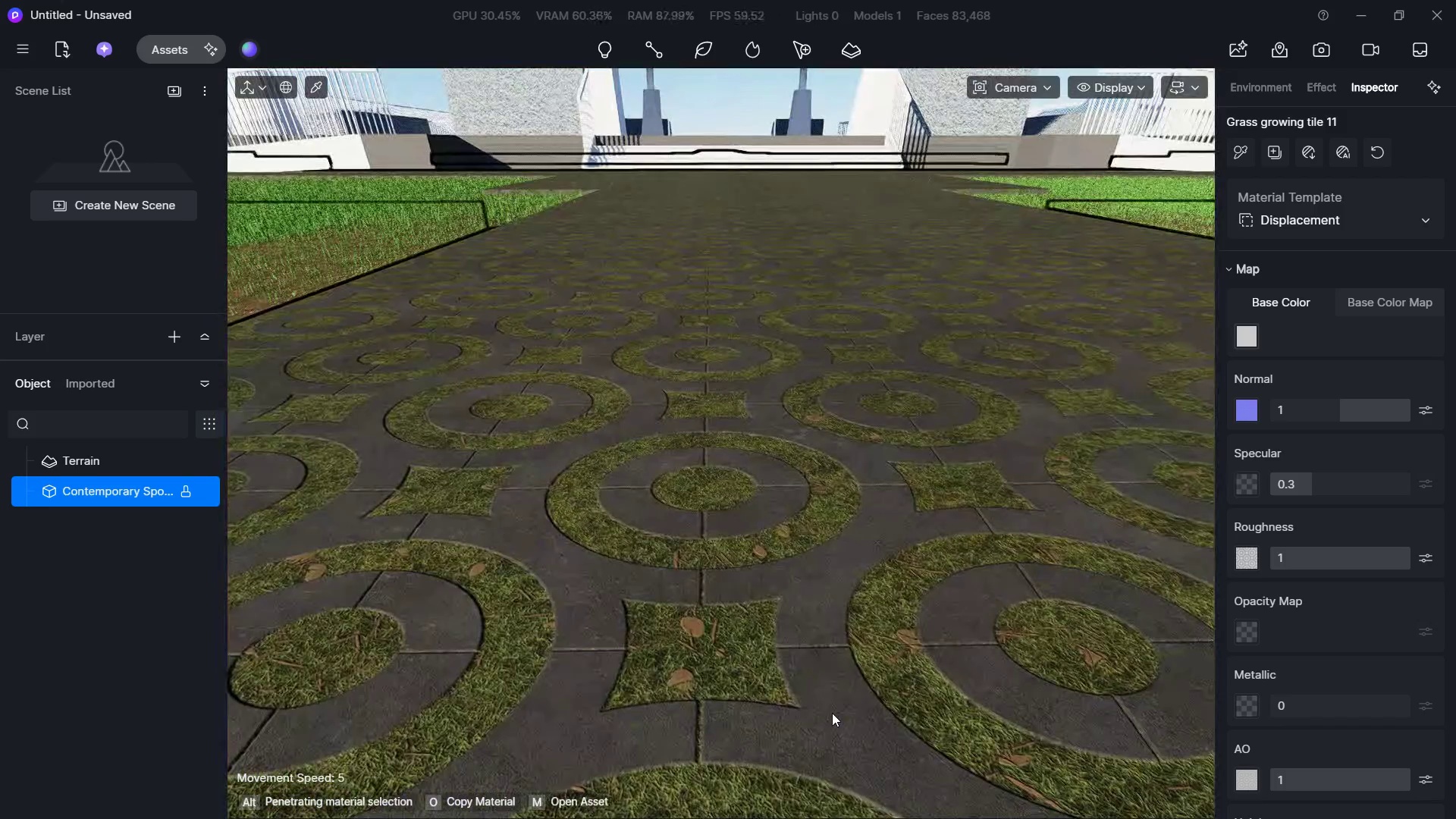 
hold_key(key=ControlLeft, duration=0.48)
 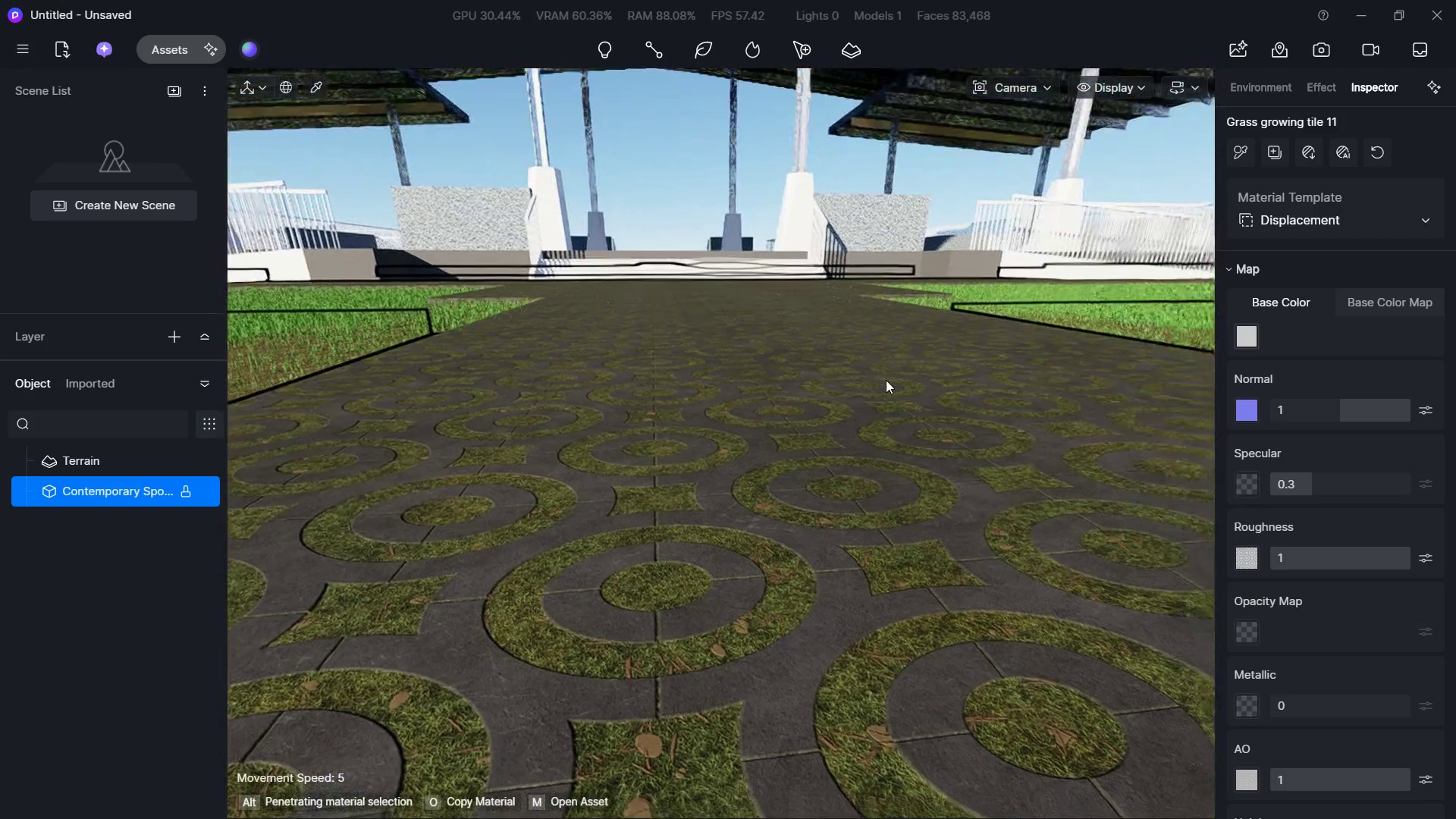 
key(Control+Z)
 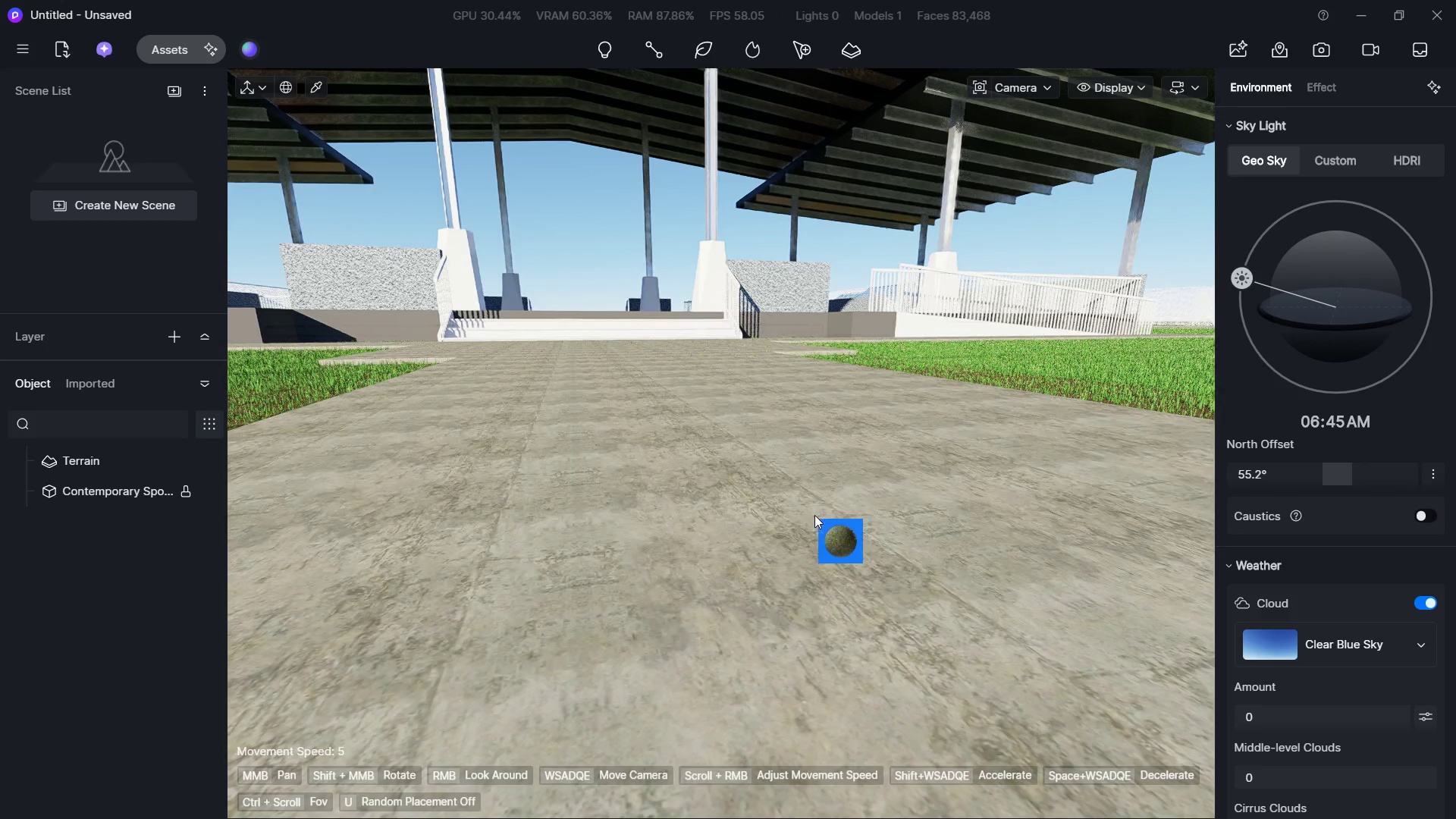 
type(s)
key(Escape)
key(Escape)
type(sW)
 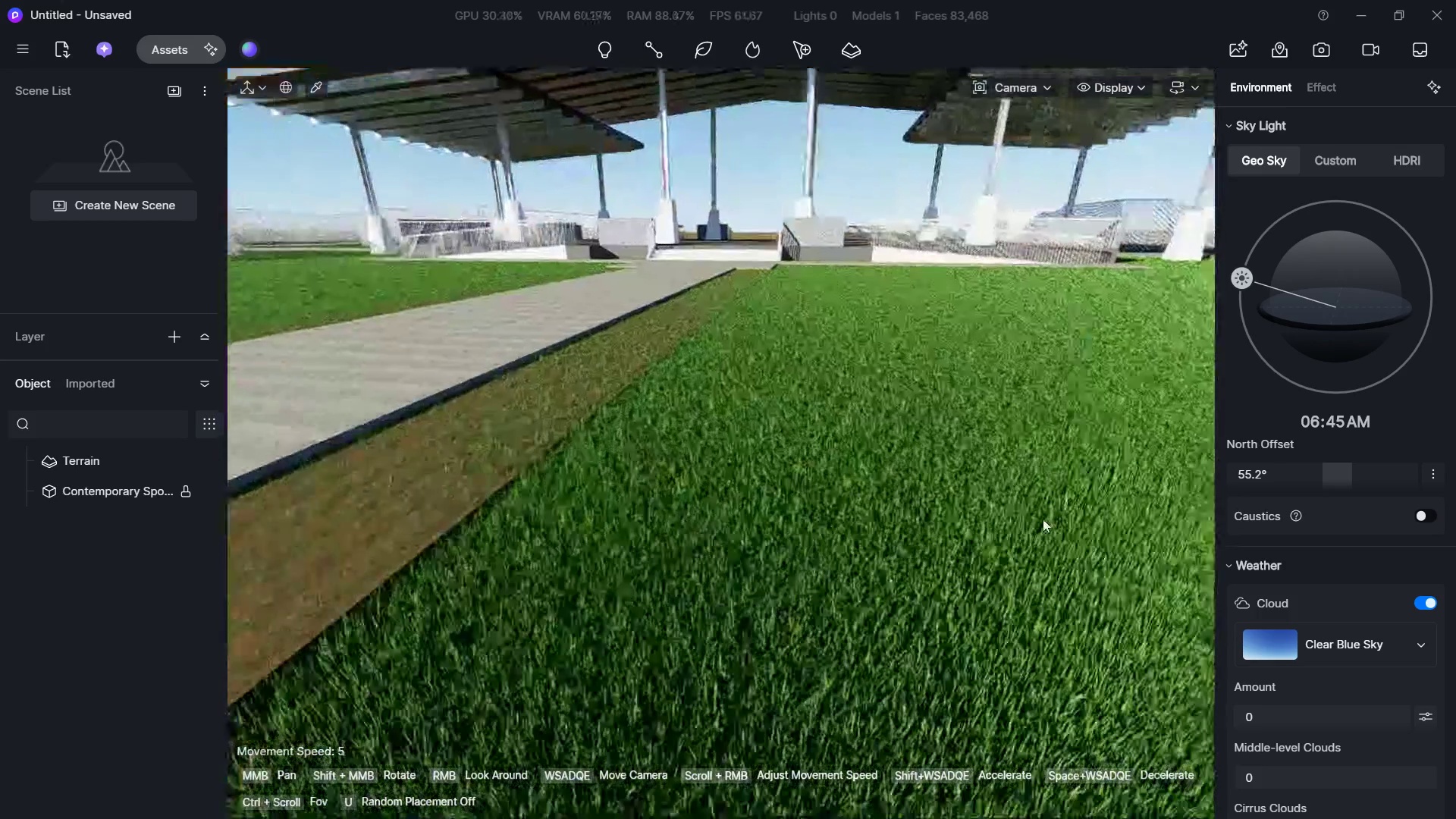 
hold_key(key=D, duration=1.19)
 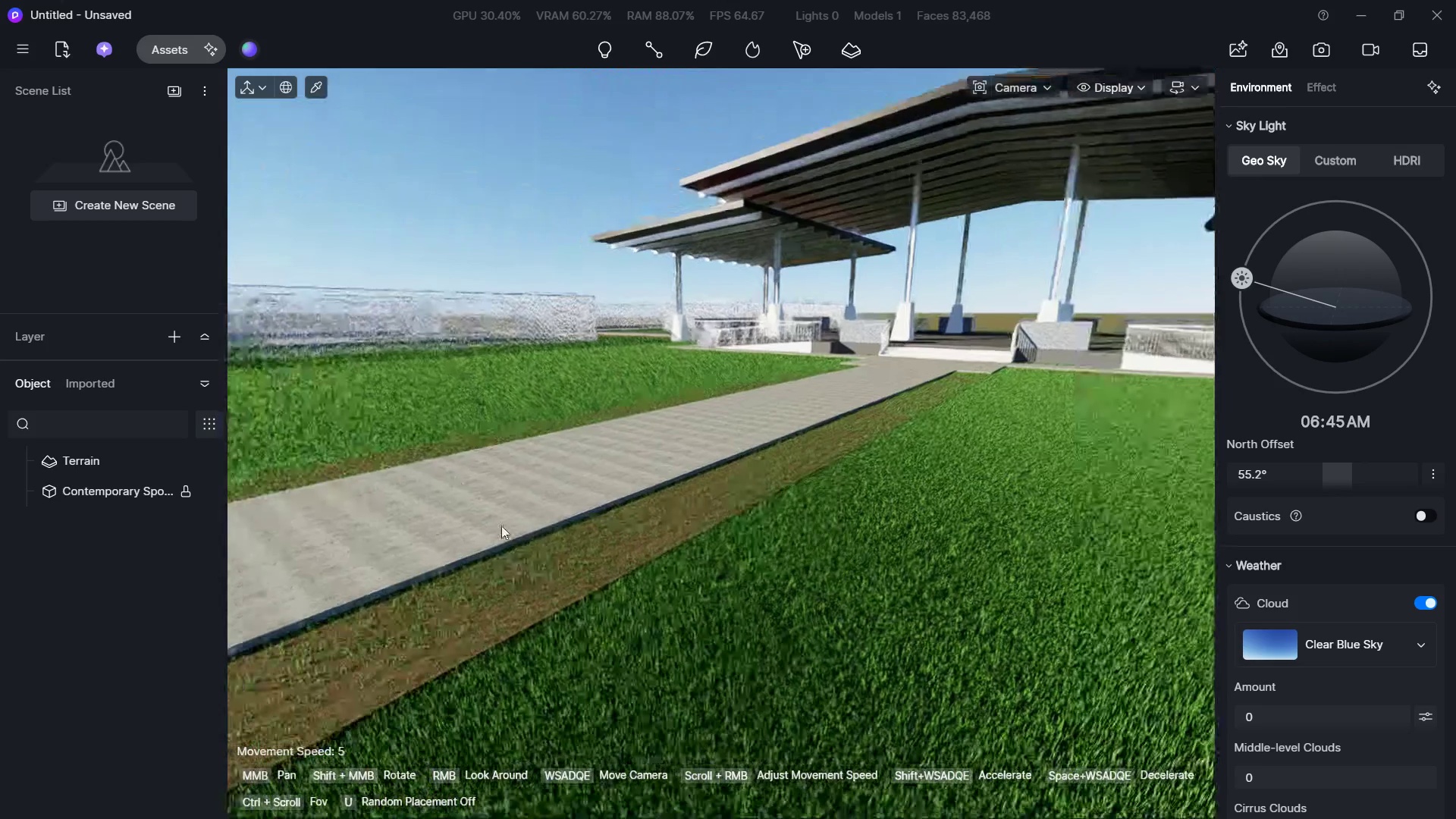 
left_click([936, 498])
 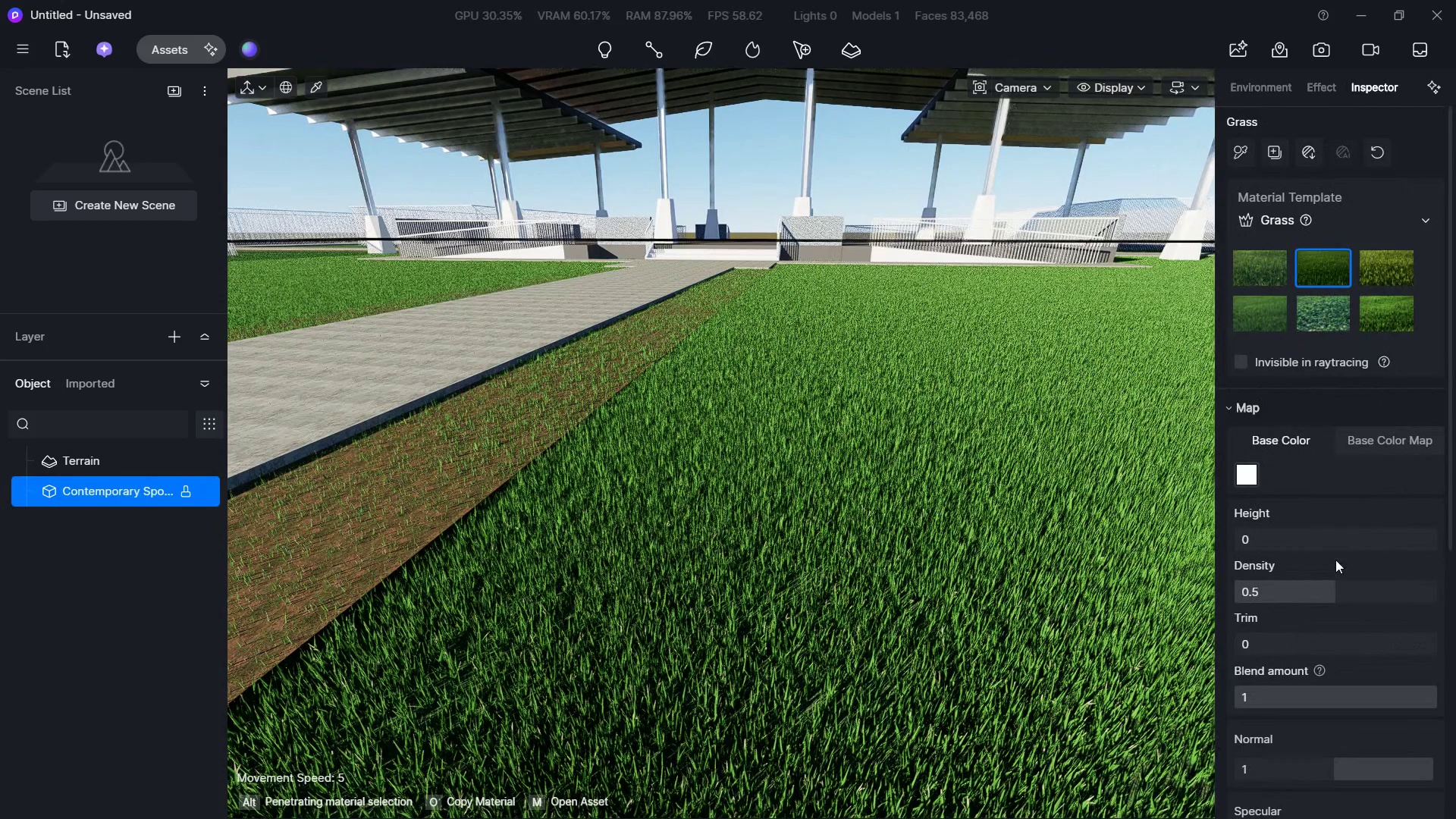 
left_click_drag(start_coordinate=[1337, 600], to_coordinate=[1283, 579])
 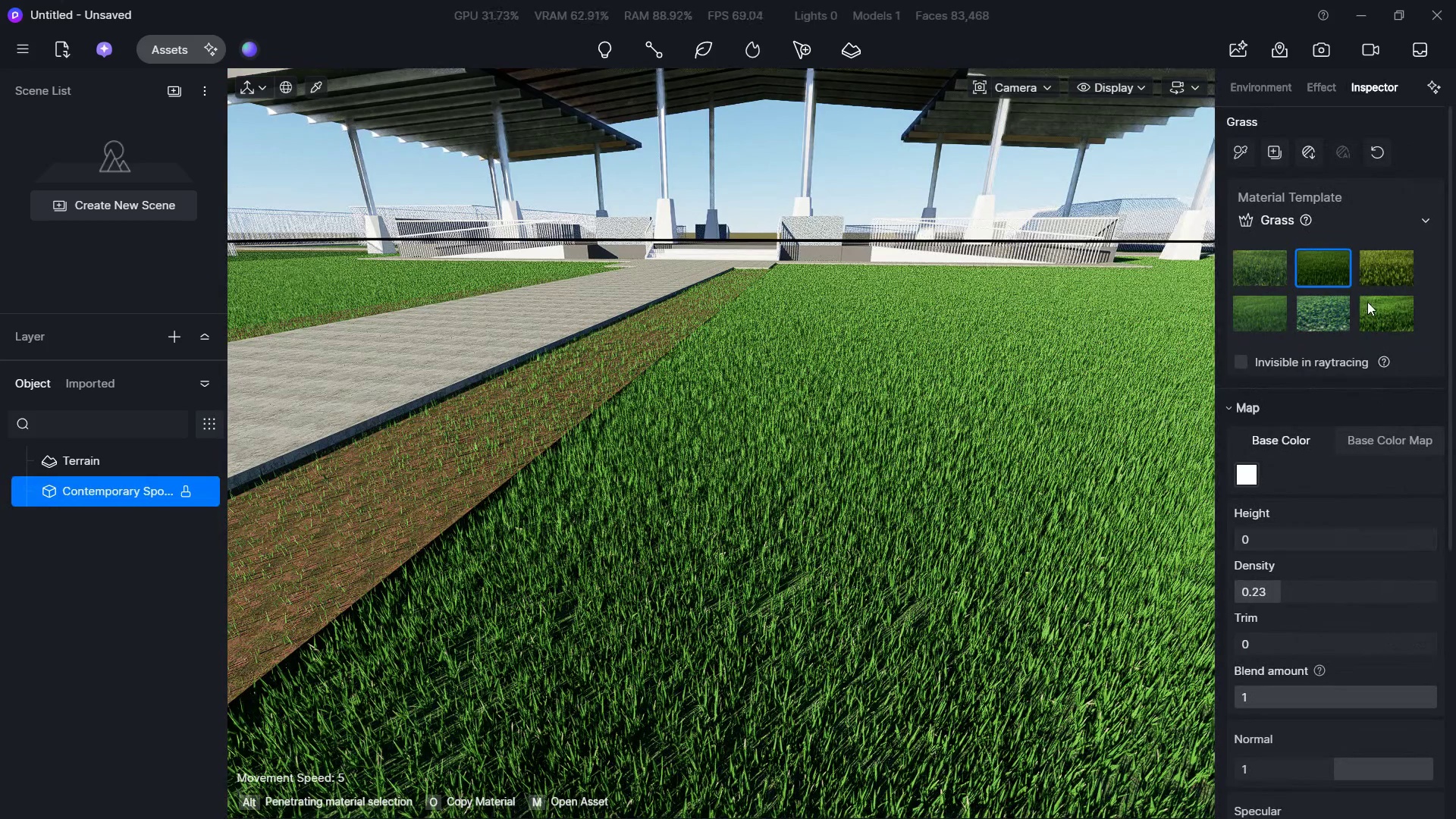 
left_click([1379, 300])
 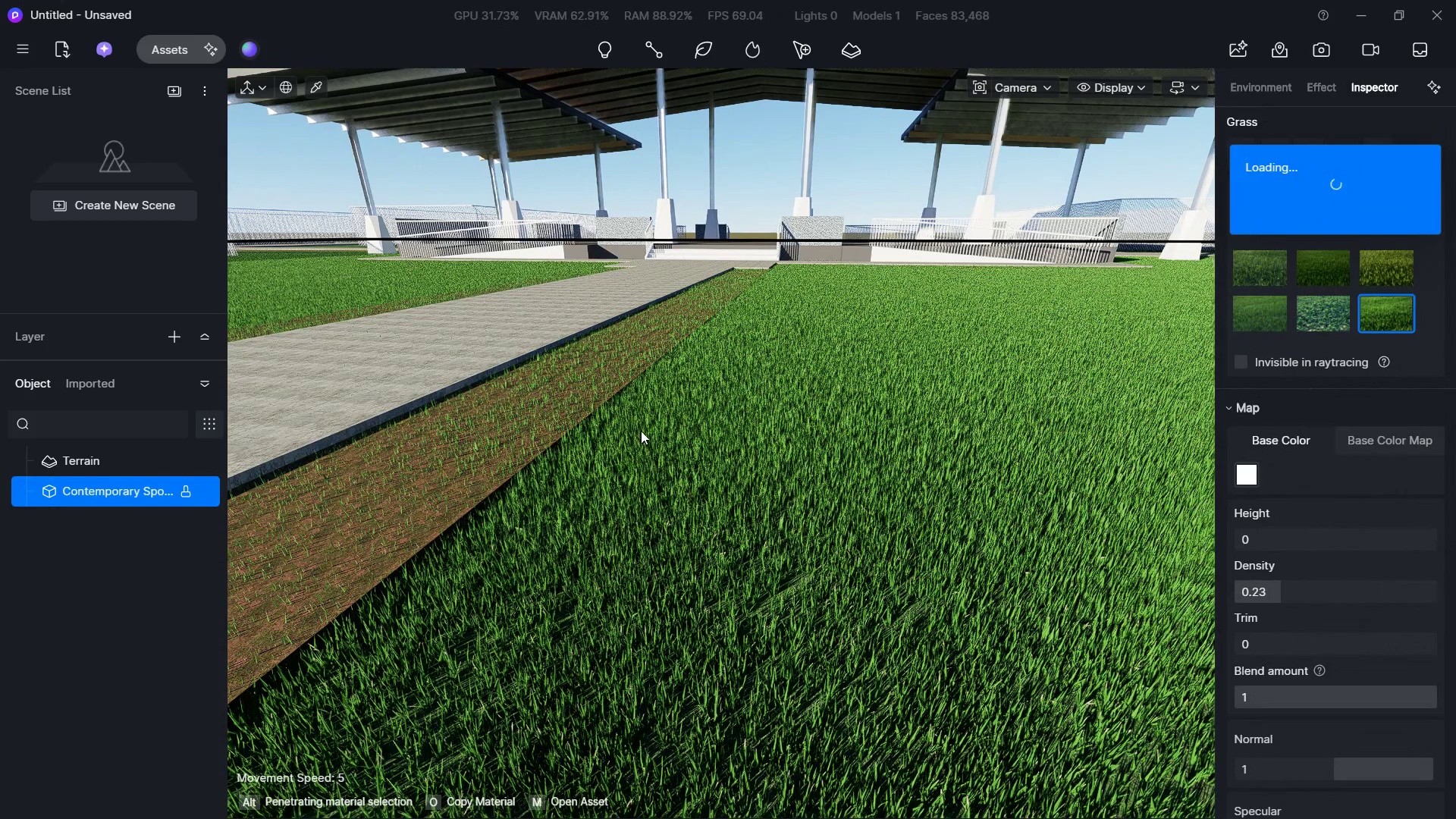 
hold_key(key=A, duration=1.64)
 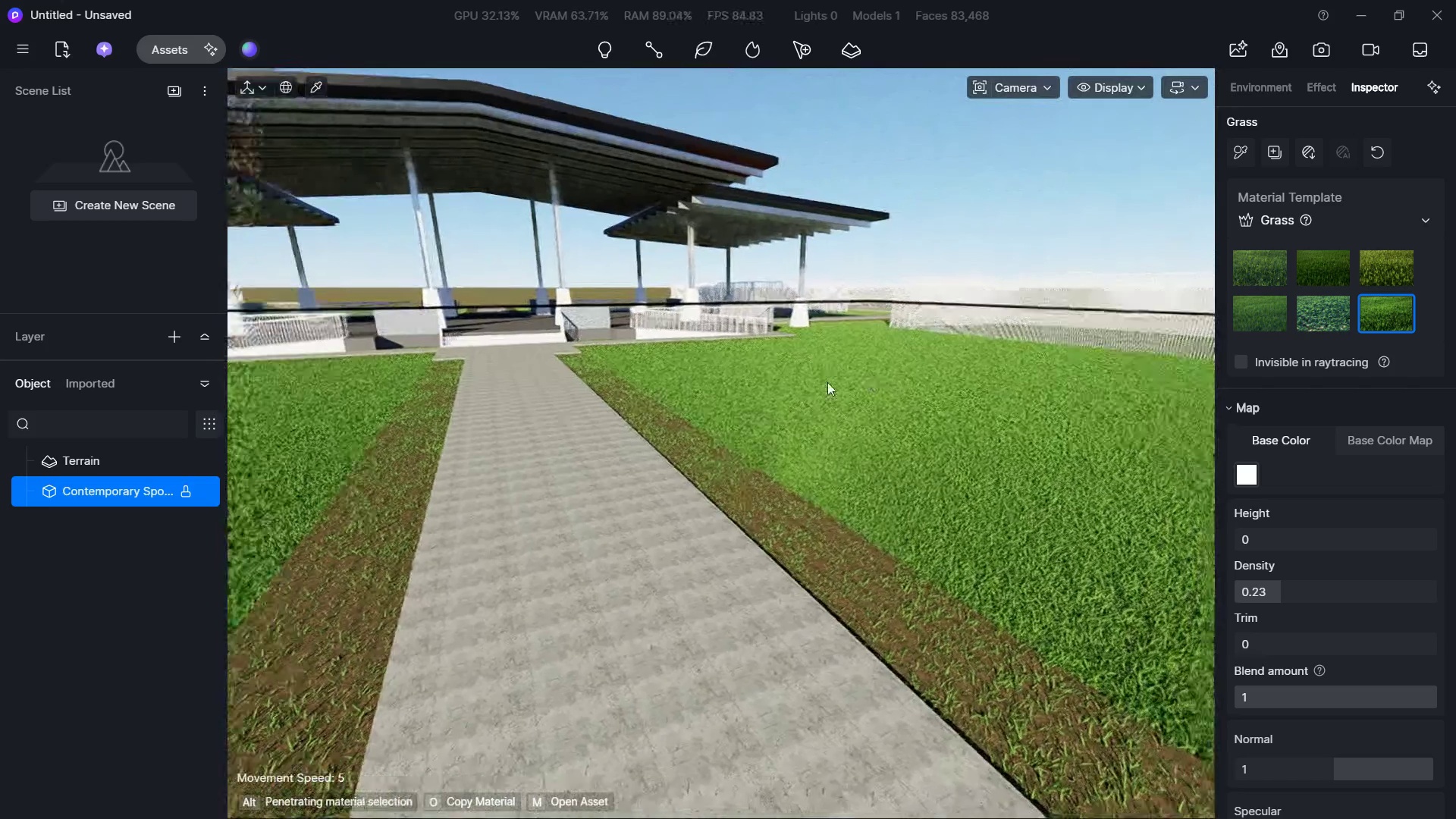 
hold_key(key=S, duration=1.51)
 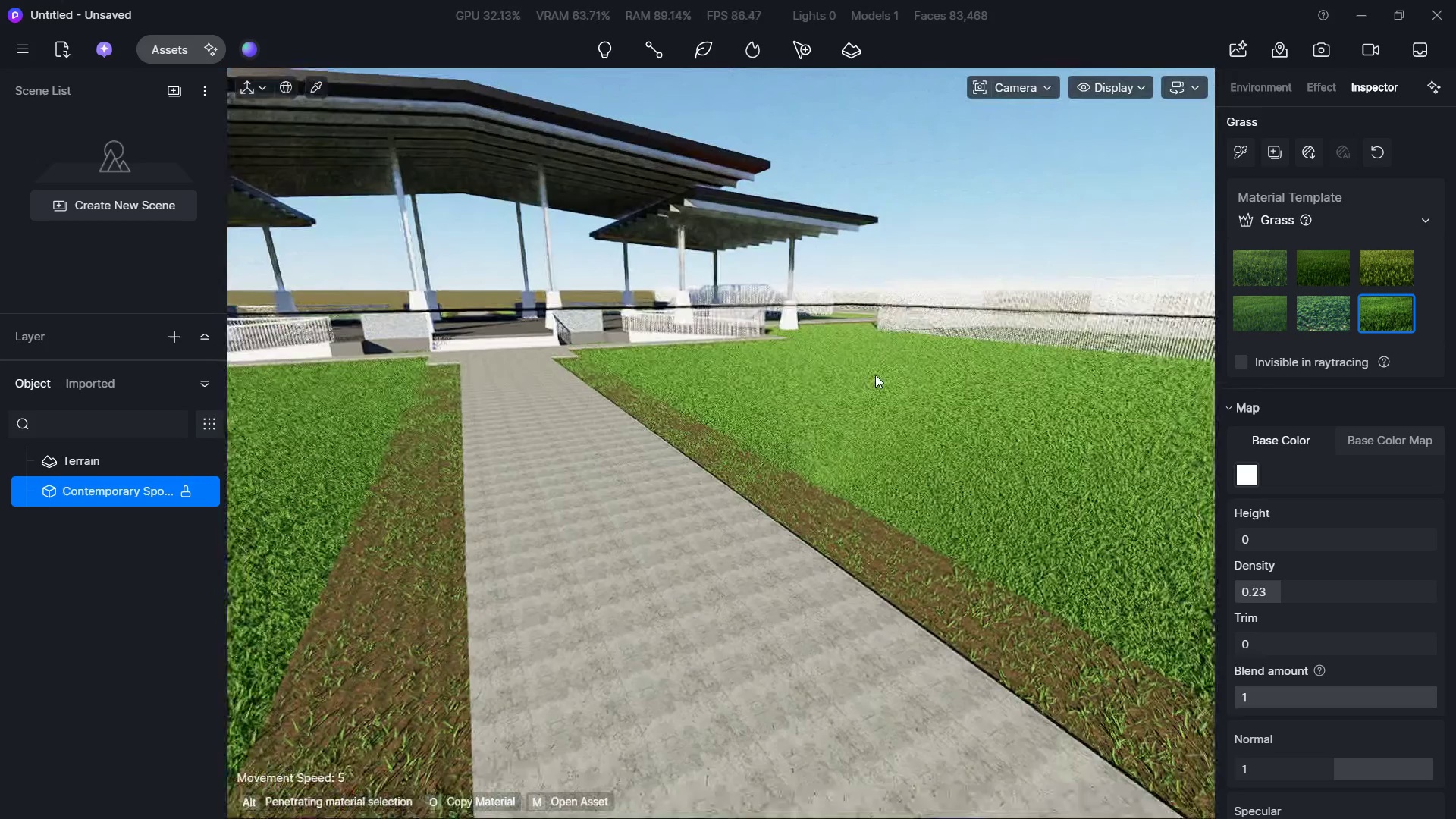 
hold_key(key=D, duration=0.64)
 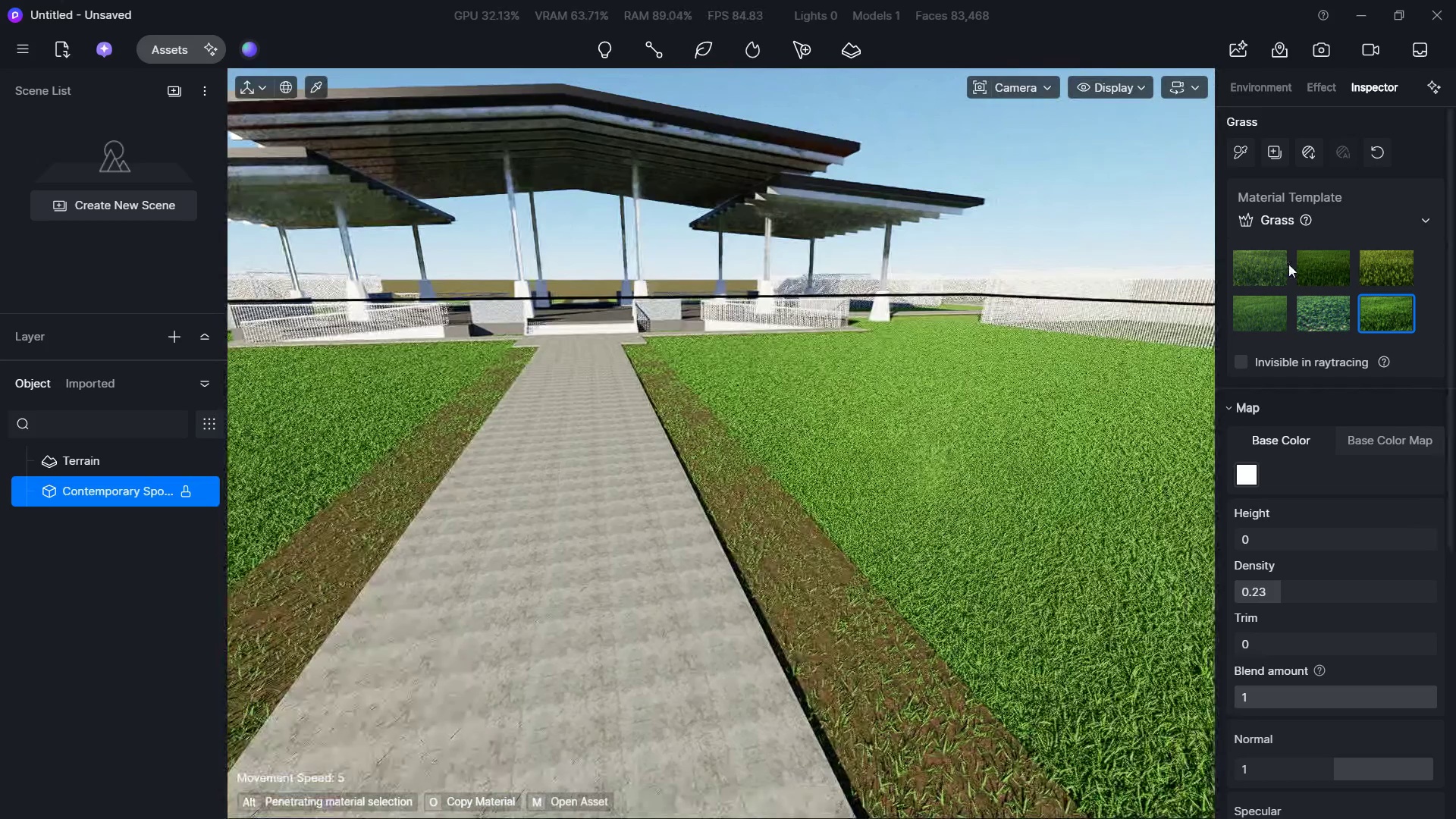 
left_click([1288, 264])
 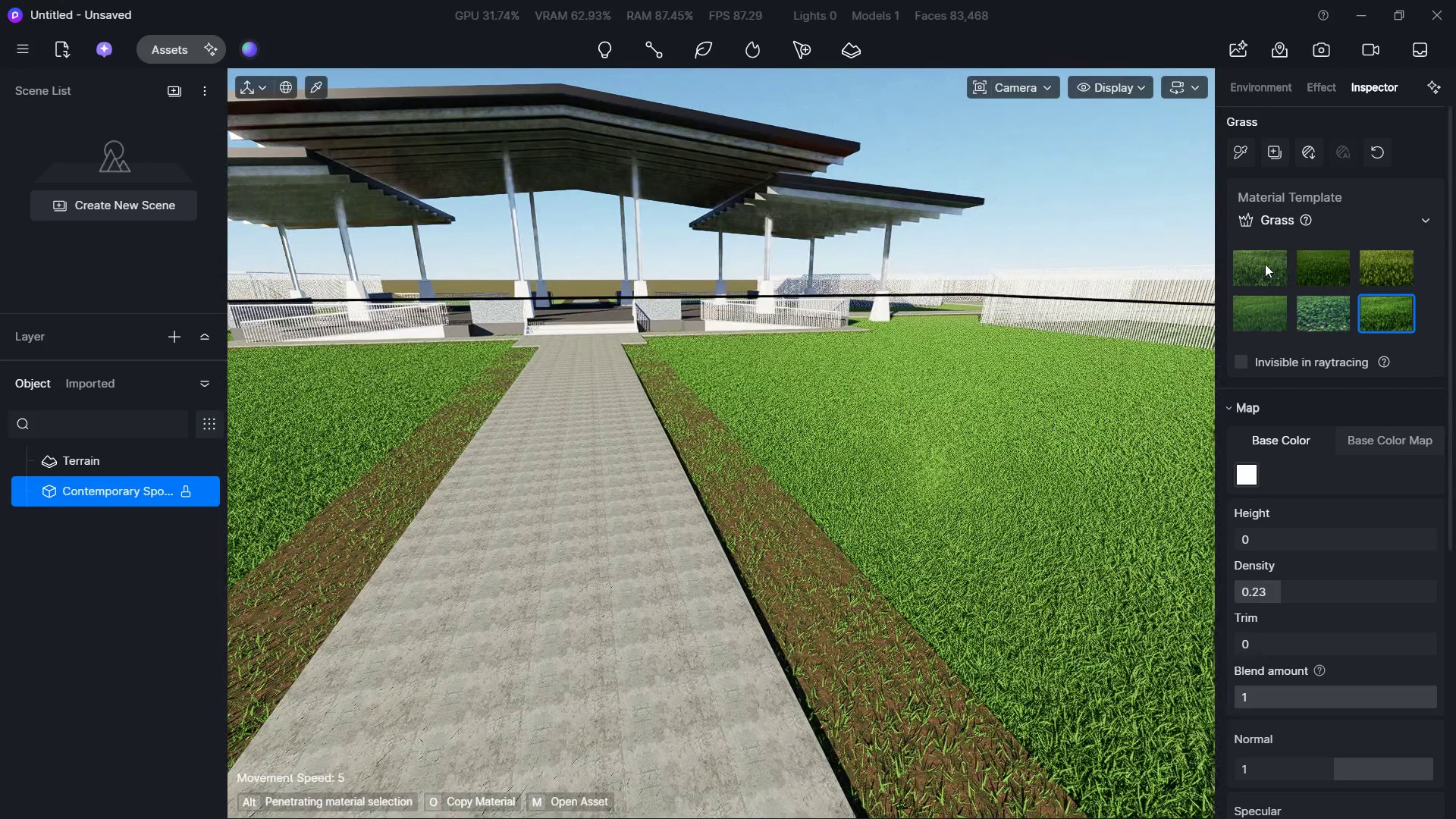 
left_click([1265, 264])
 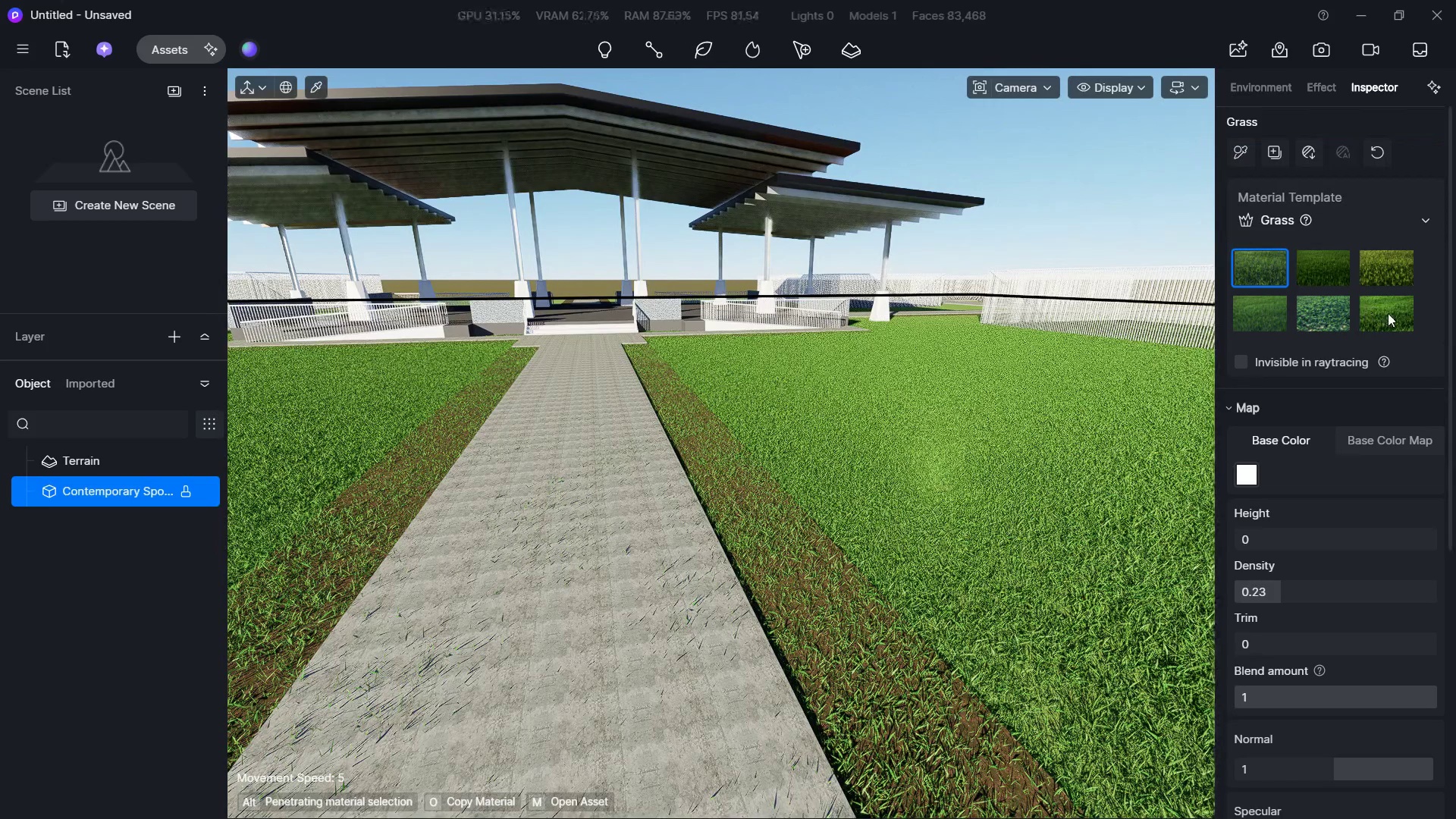 
left_click([1391, 315])
 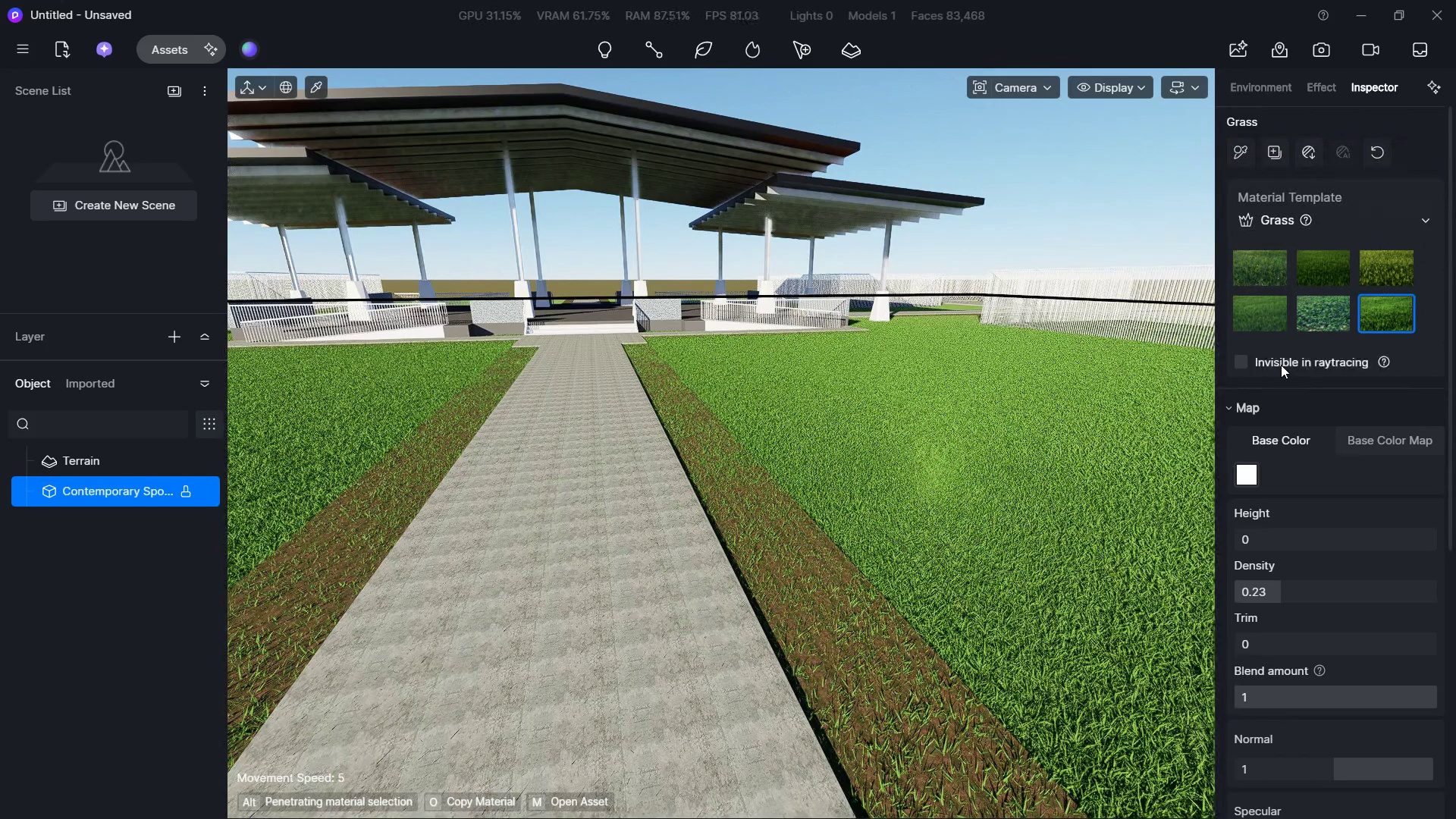 
left_click([1236, 360])
 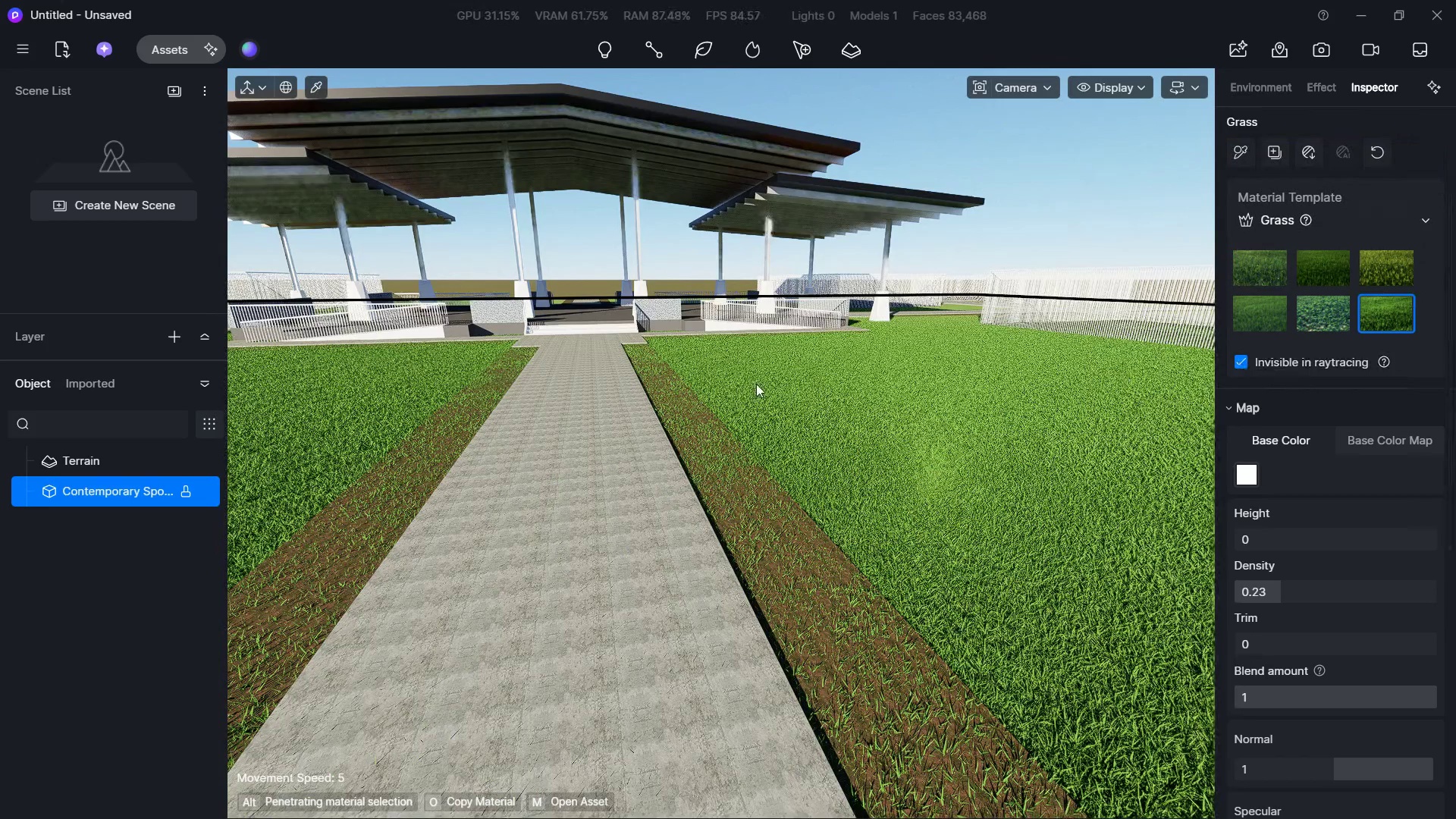 
hold_key(key=S, duration=0.48)
 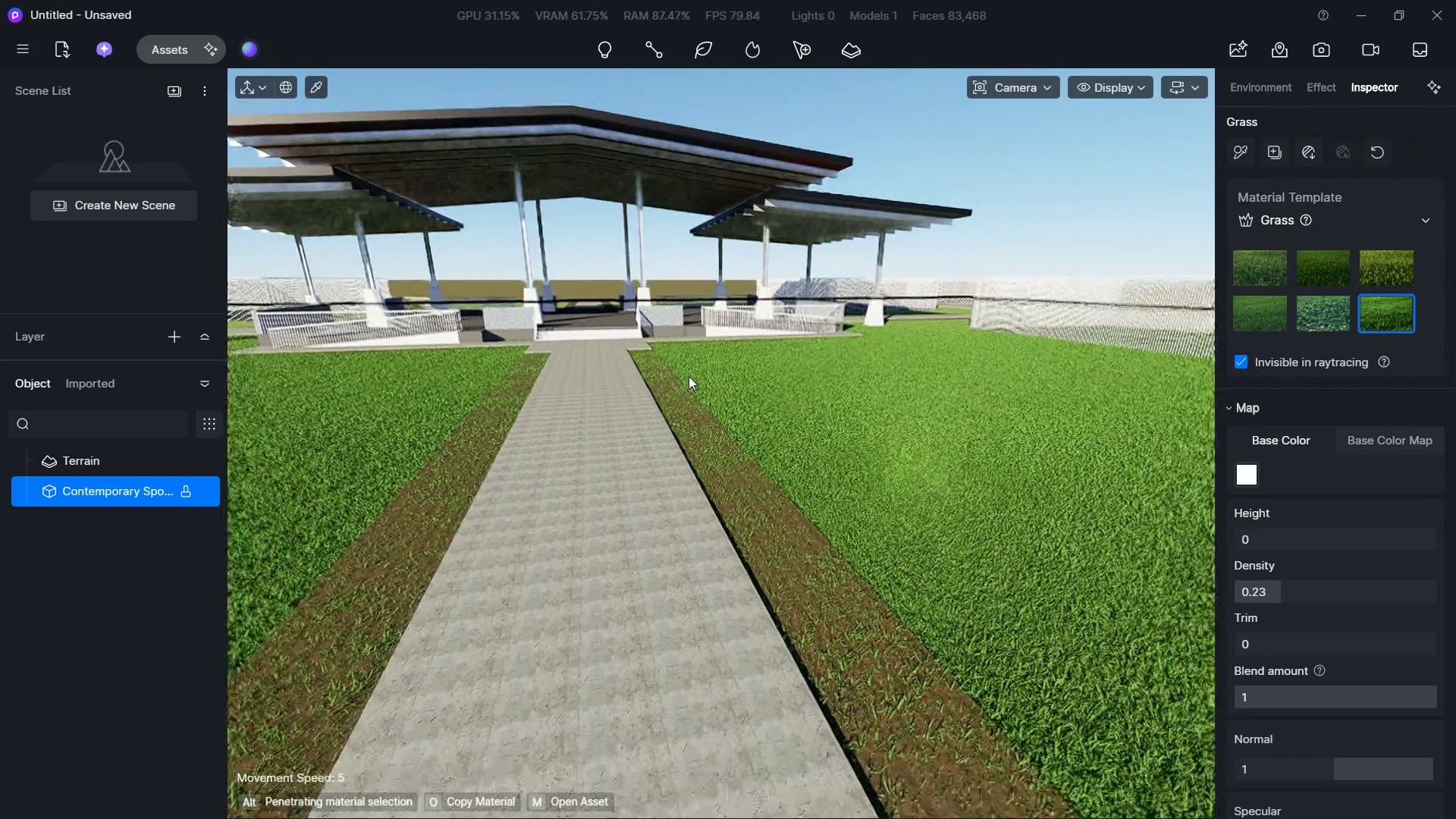 
right_click([689, 376])
 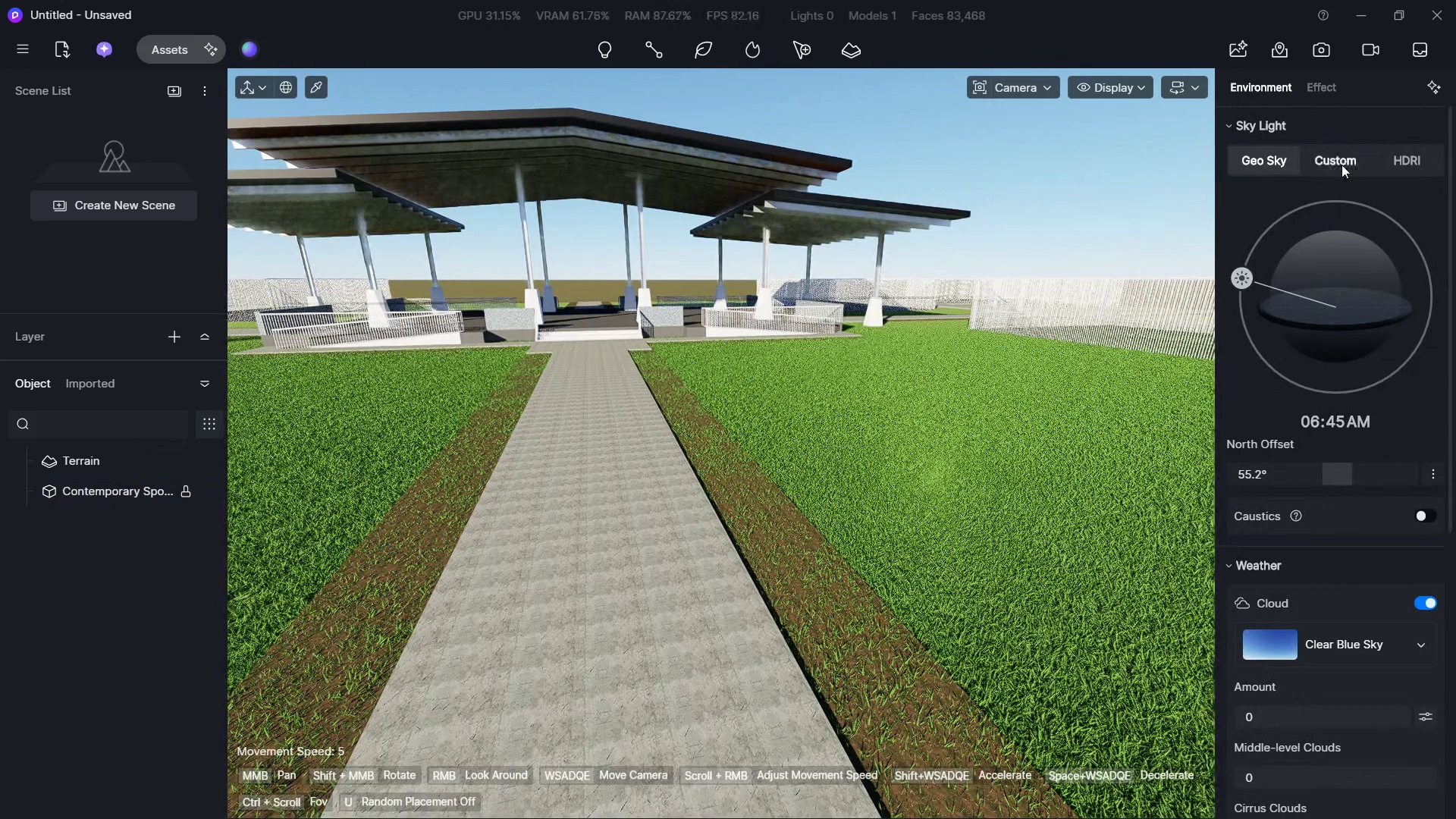 
left_click([1377, 155])
 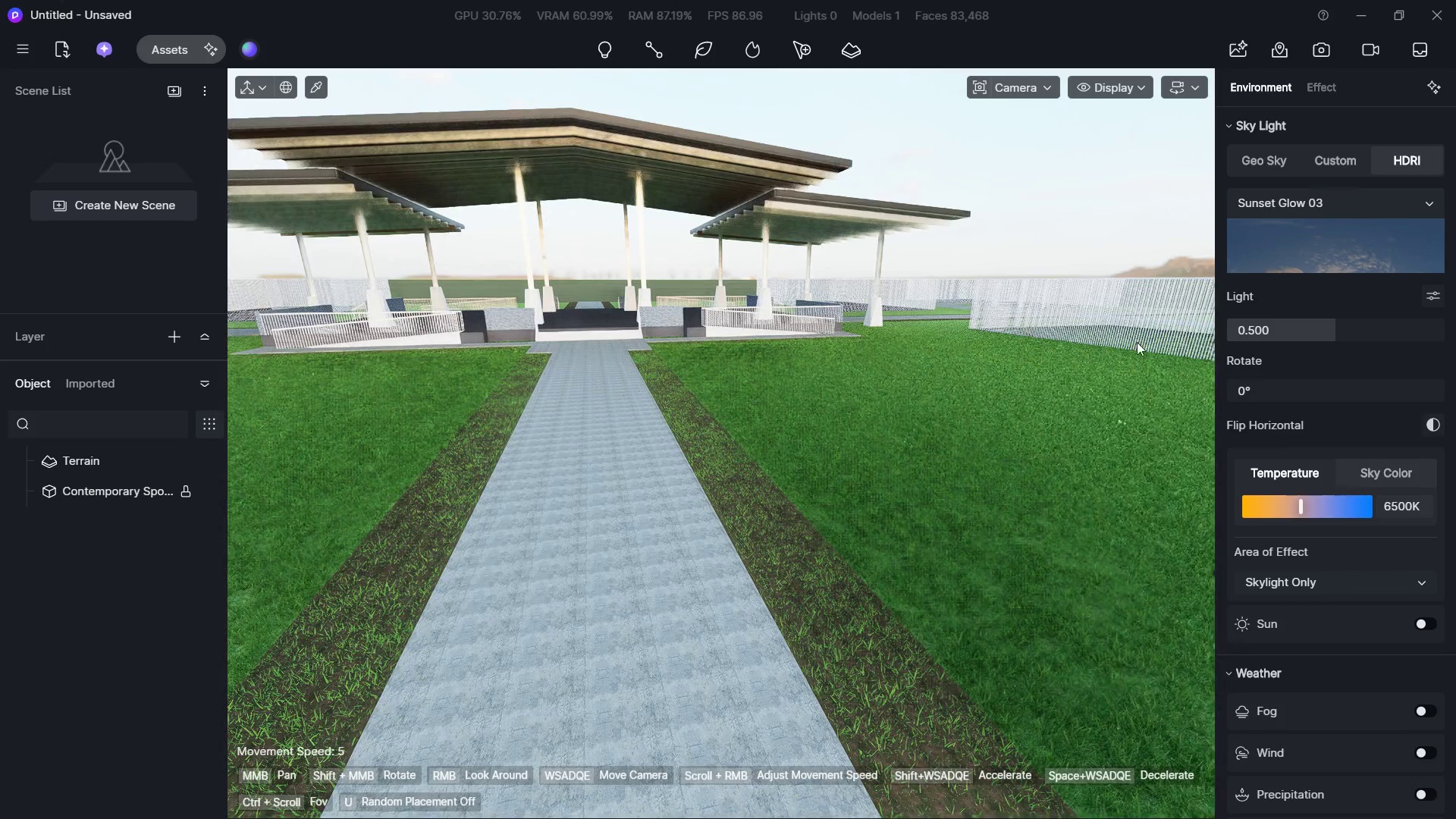 
left_click([1279, 152])
 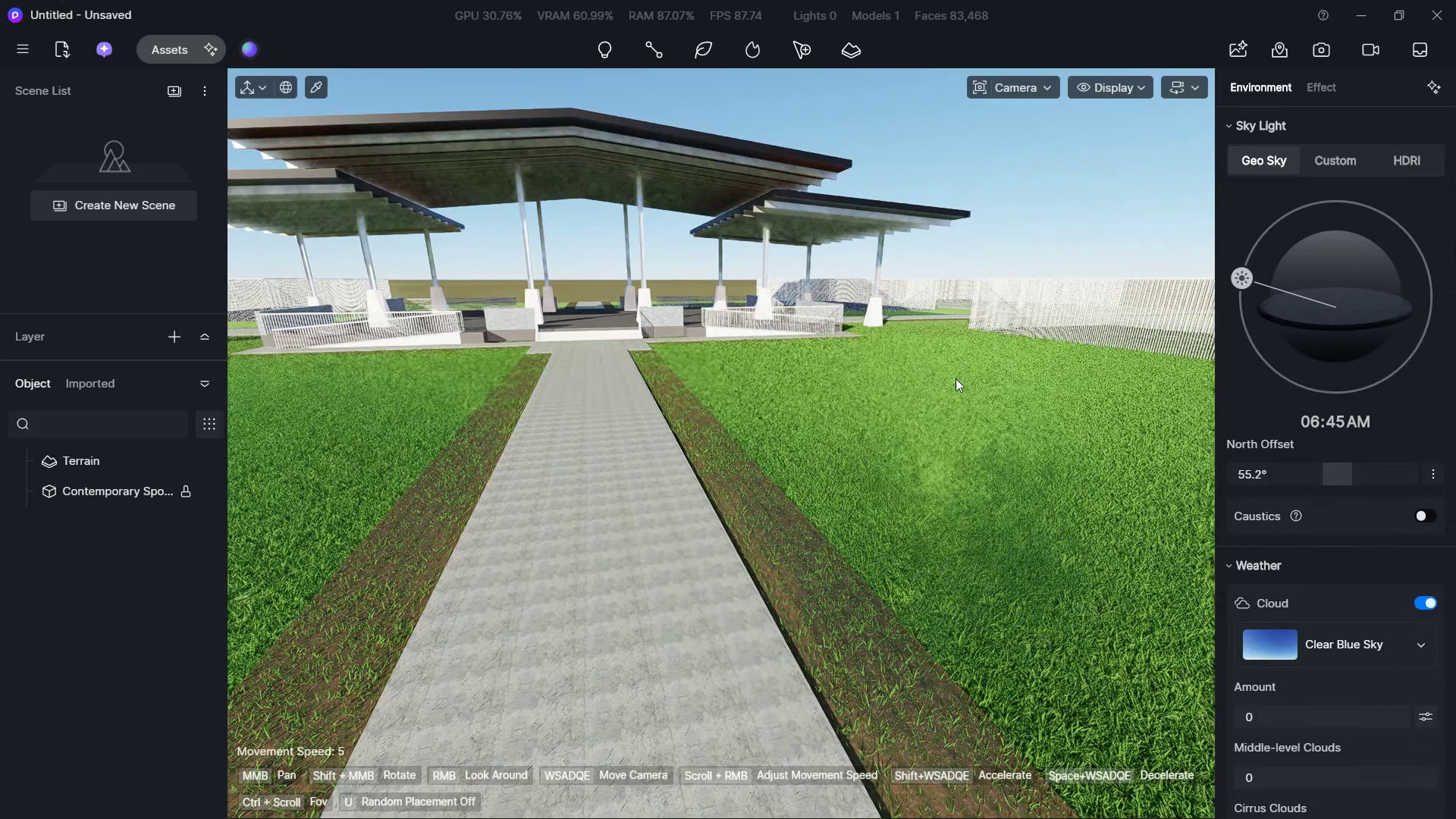 
left_click([954, 385])
 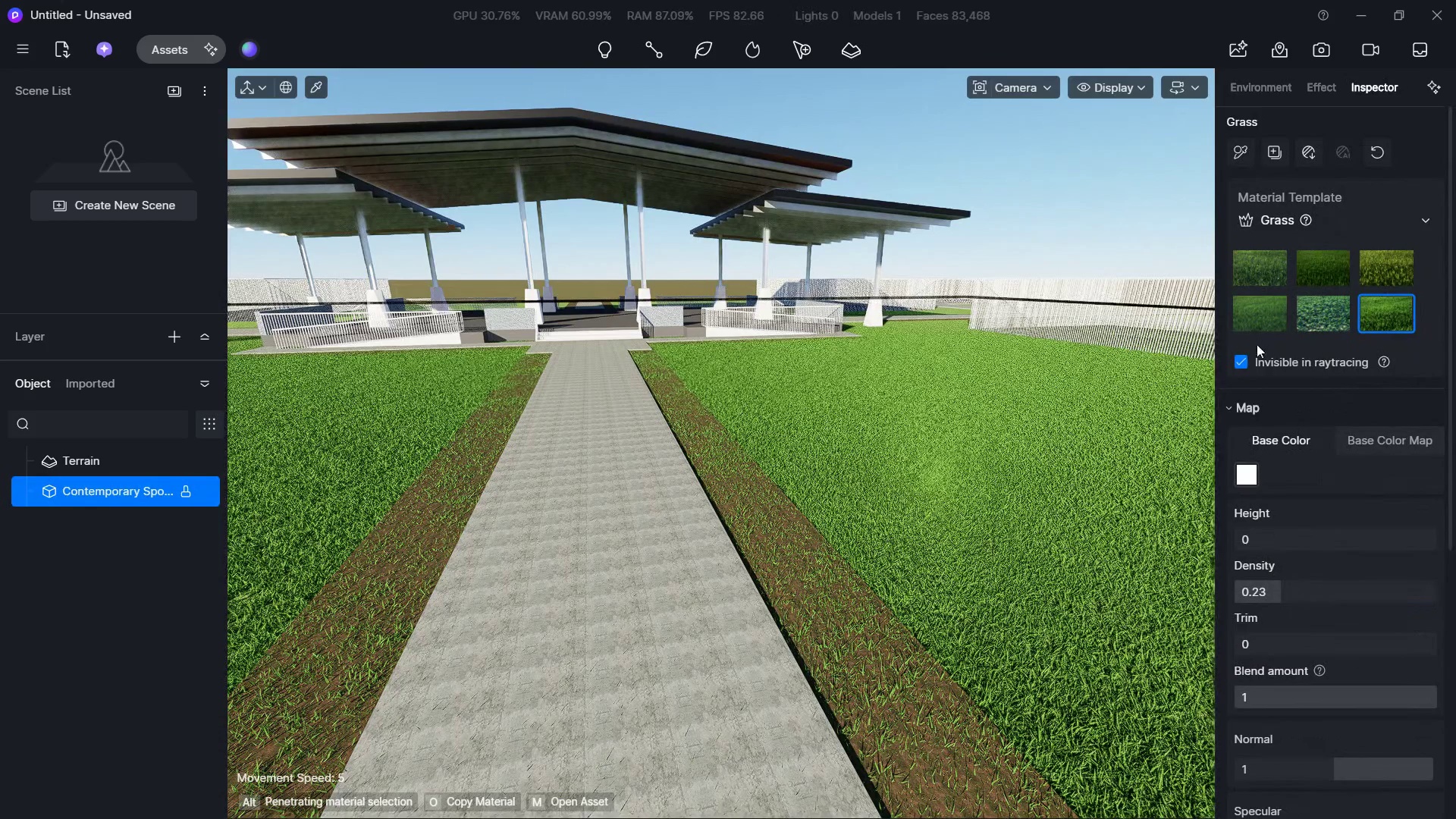 
left_click([1248, 360])
 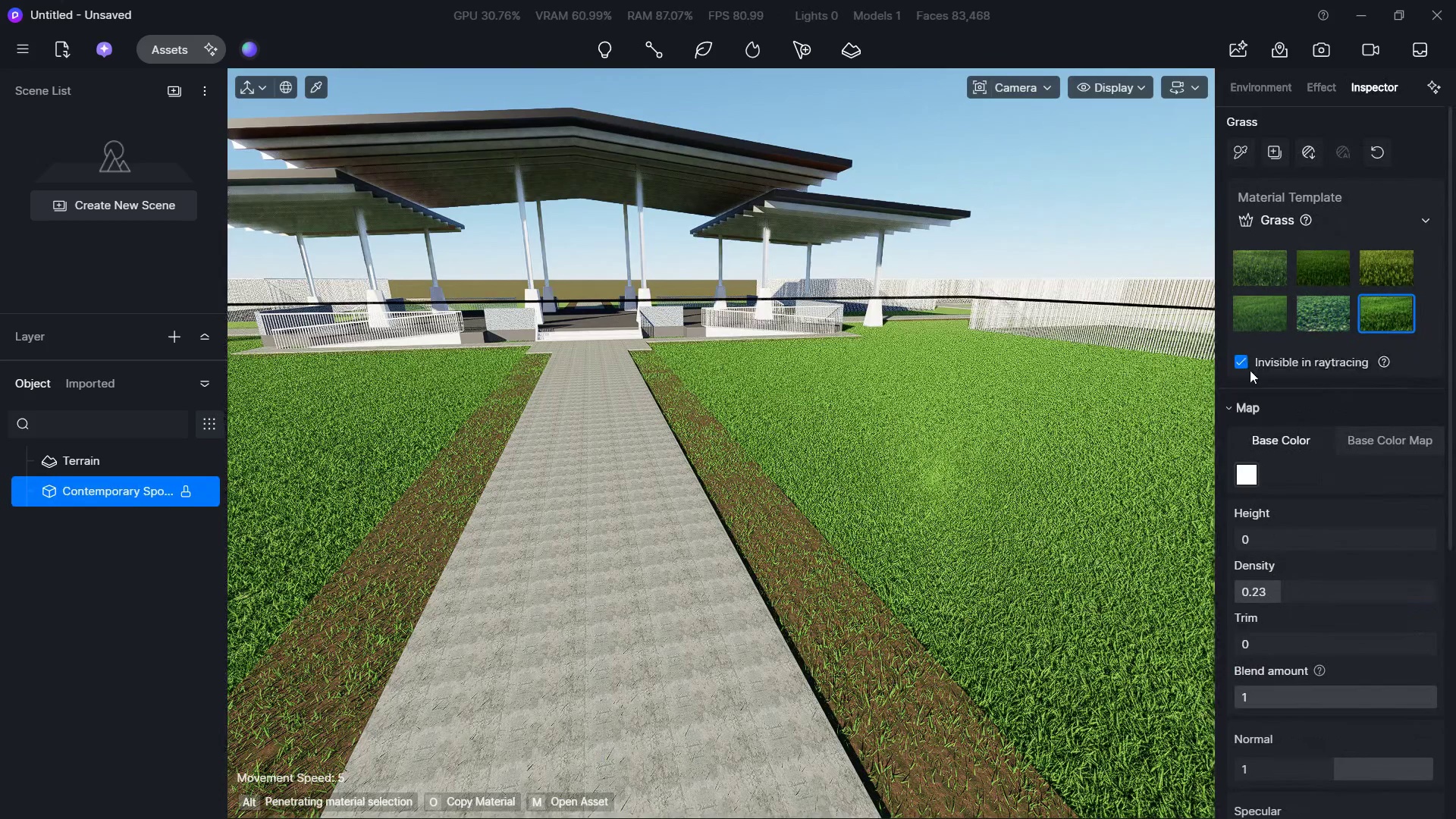 
left_click([1234, 363])
 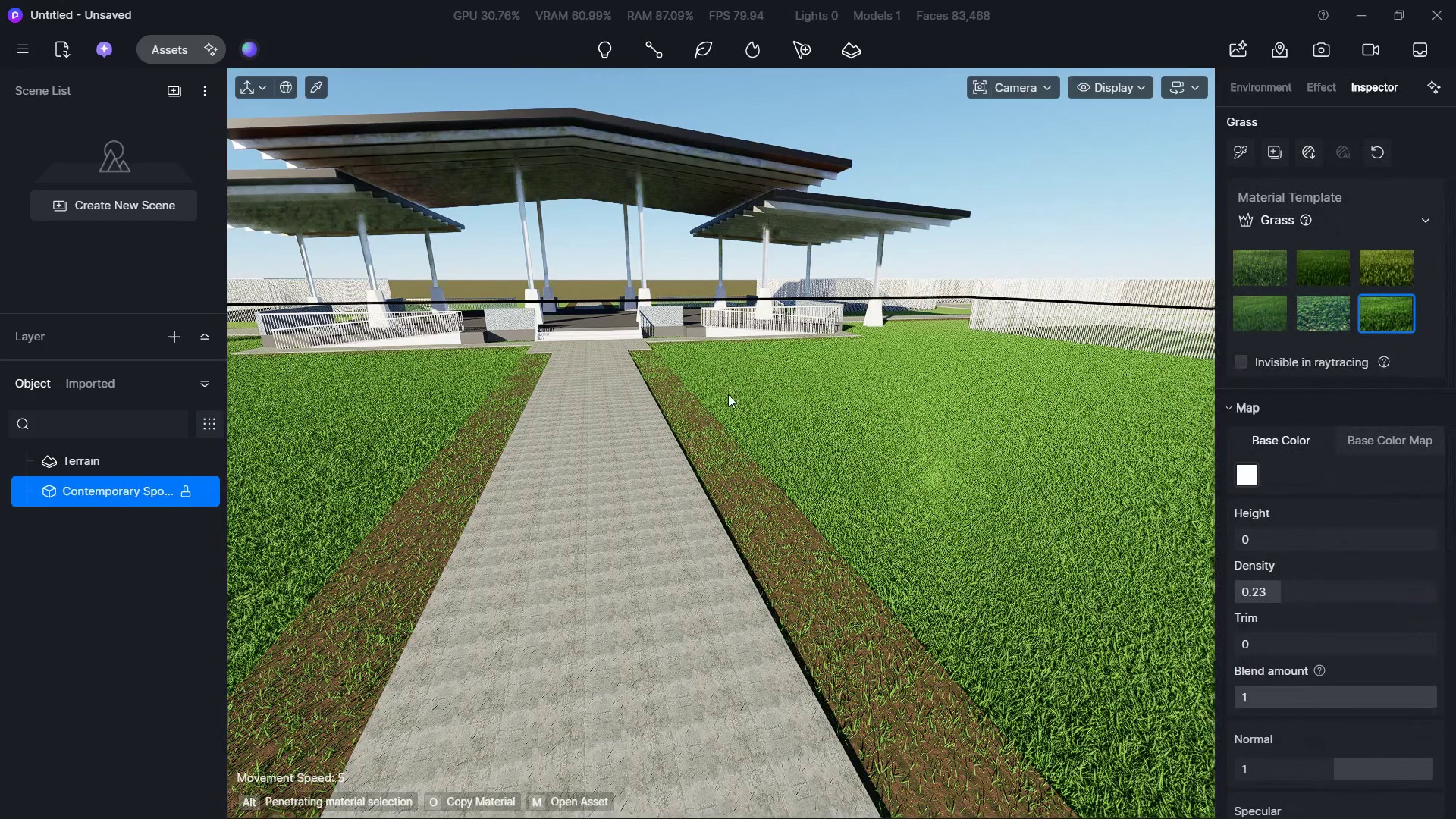 
hold_key(key=A, duration=0.91)
 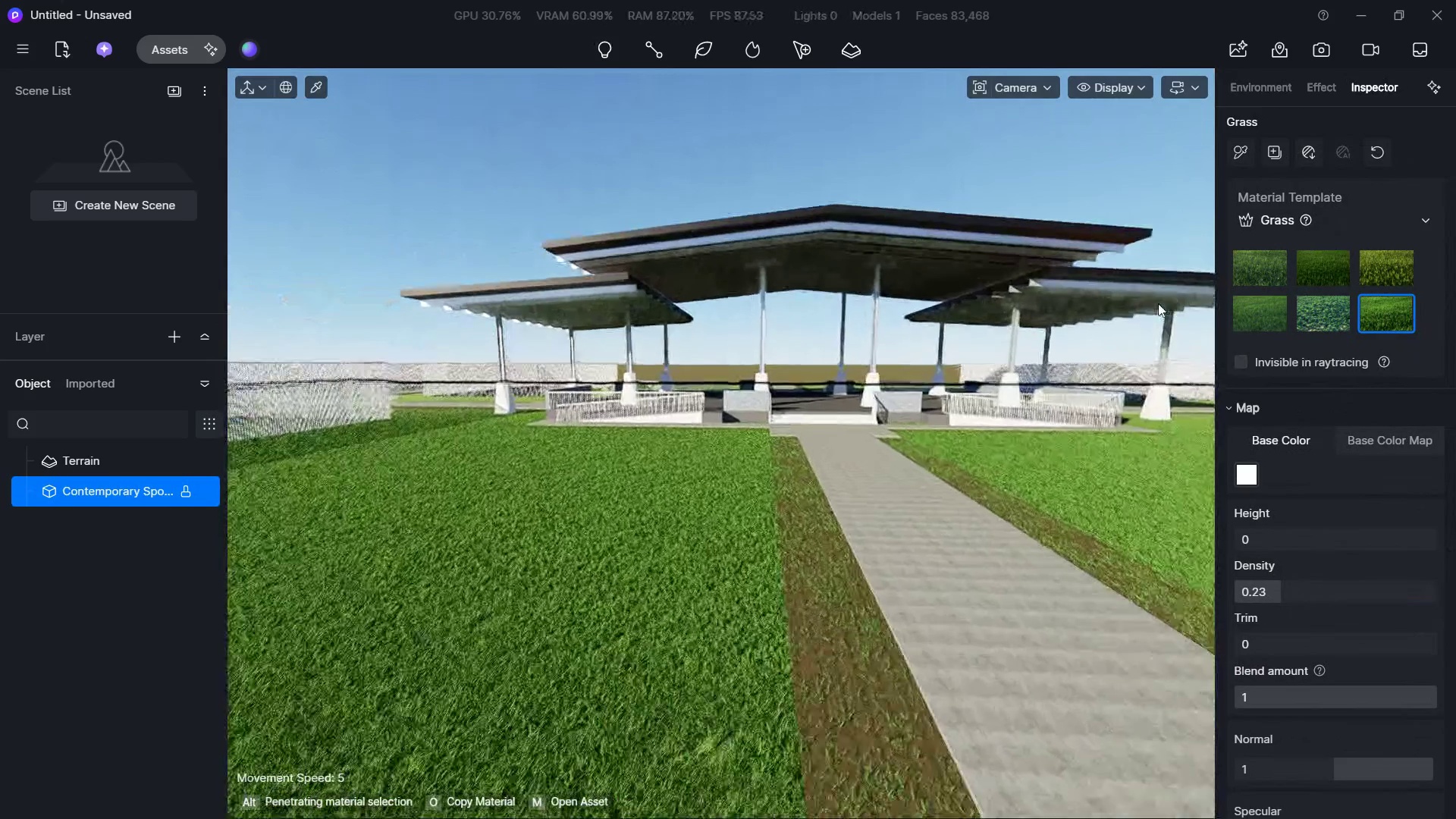 
hold_key(key=S, duration=0.58)
 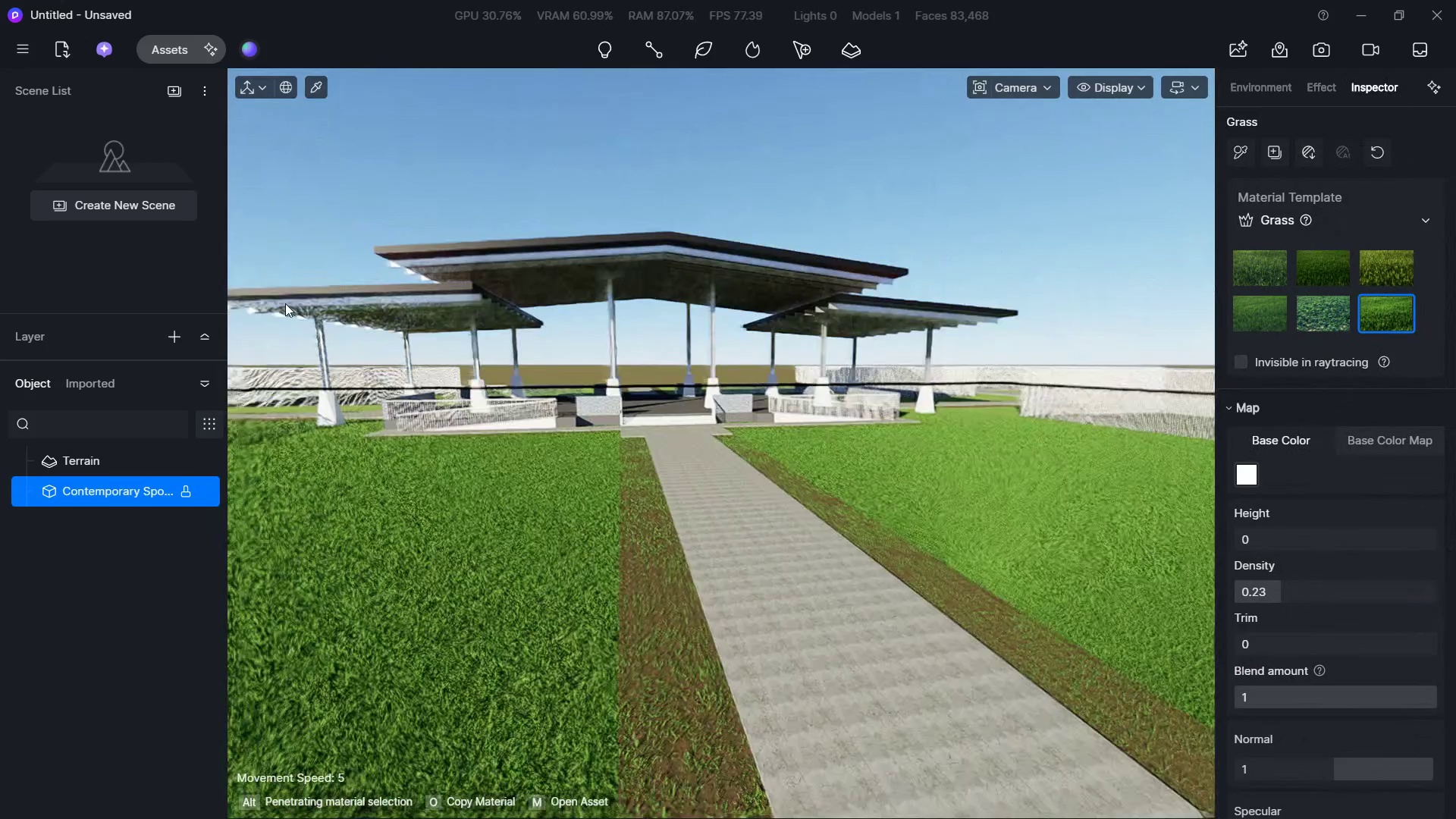 
hold_key(key=W, duration=2.5)
 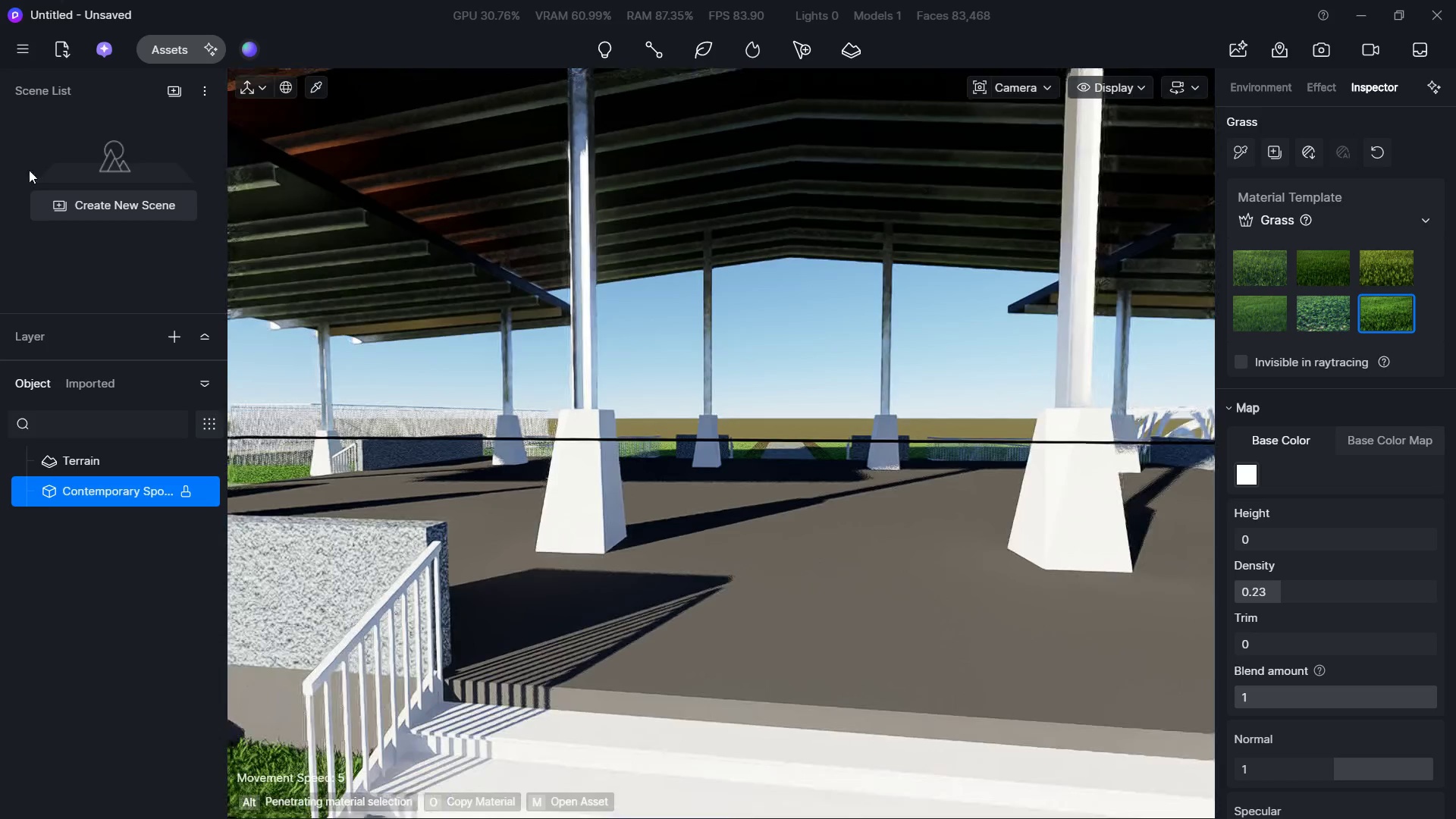 
hold_key(key=ShiftLeft, duration=2.28)
 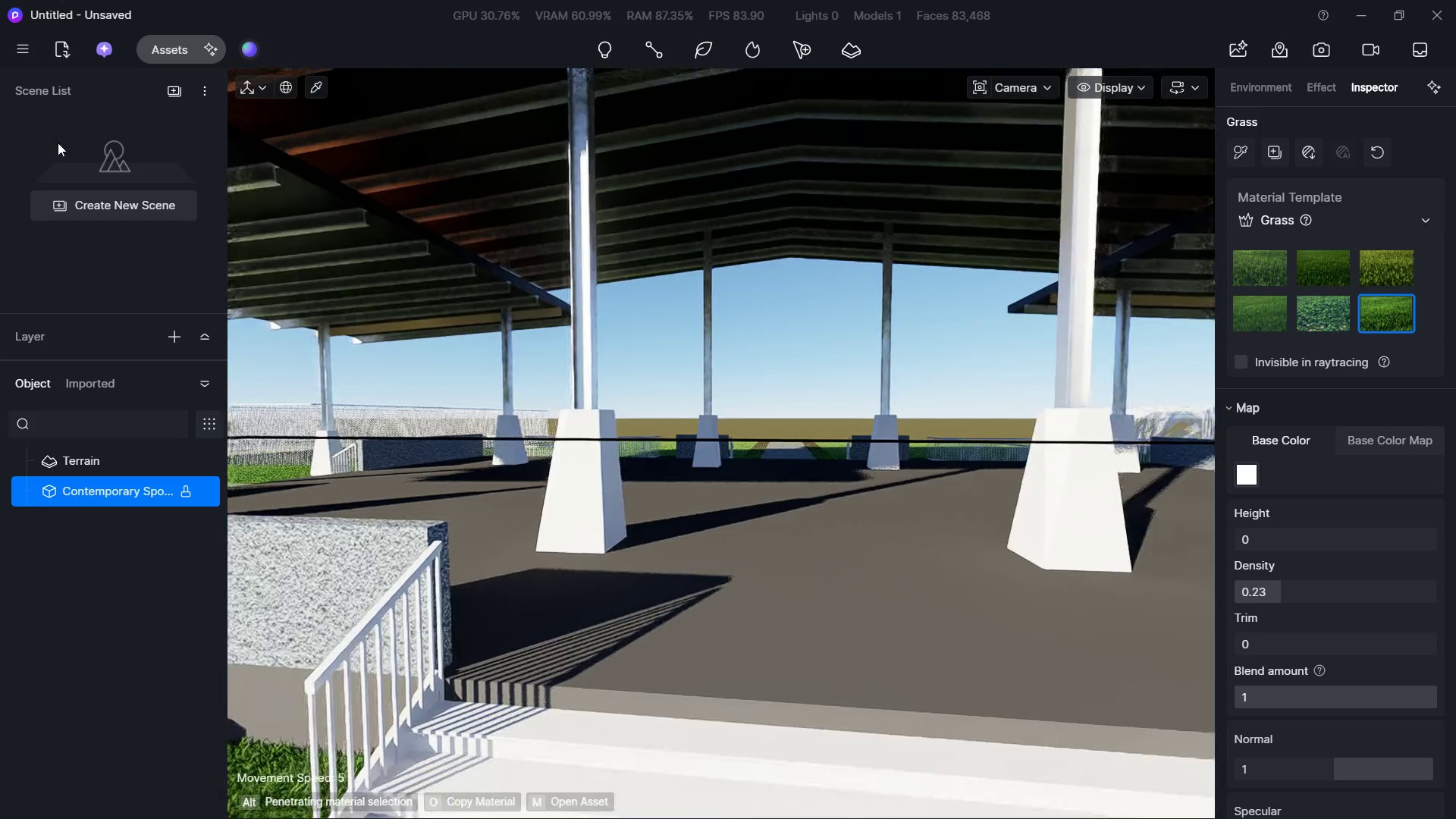 
hold_key(key=D, duration=0.42)
 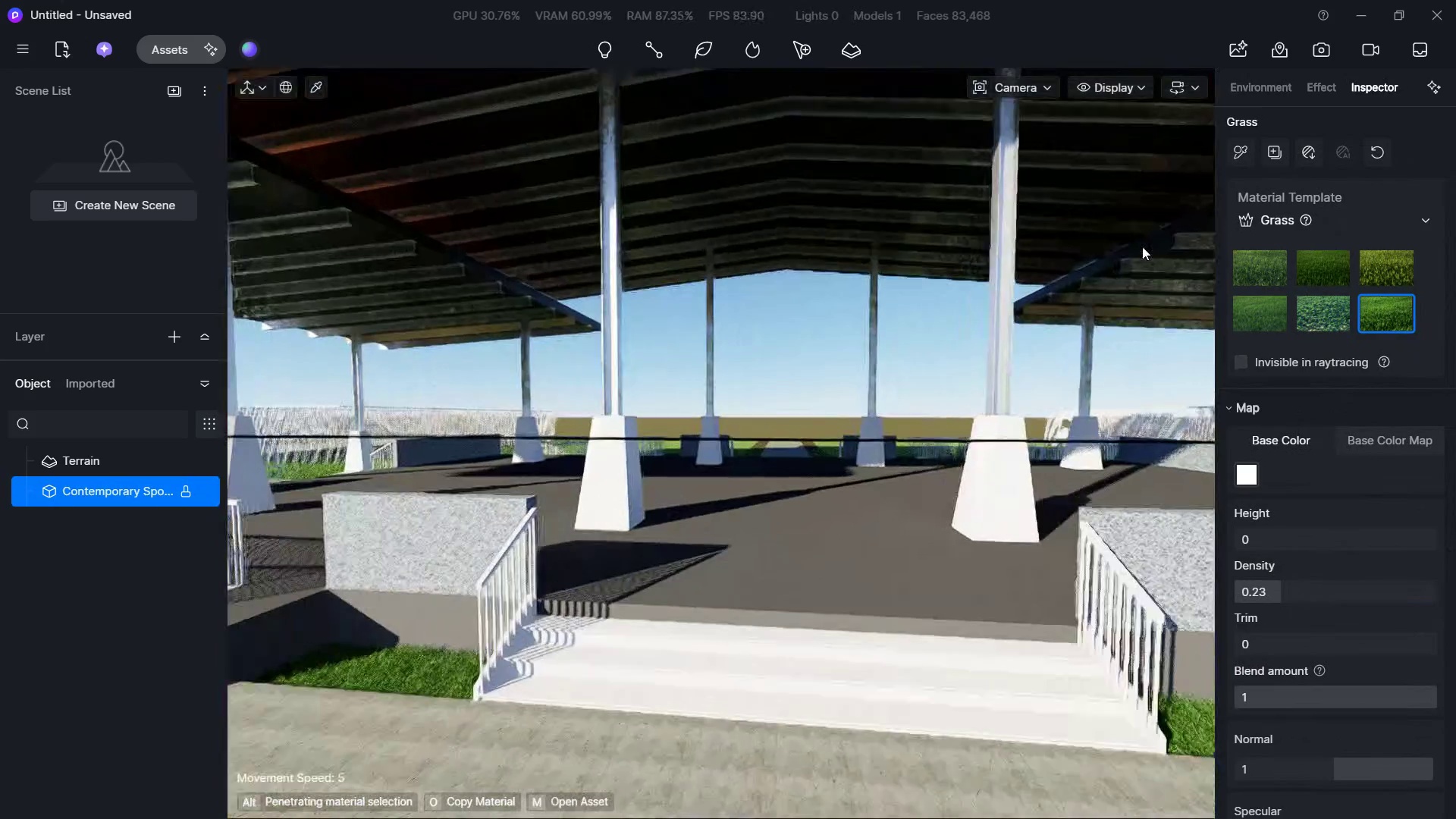 
key(S)
 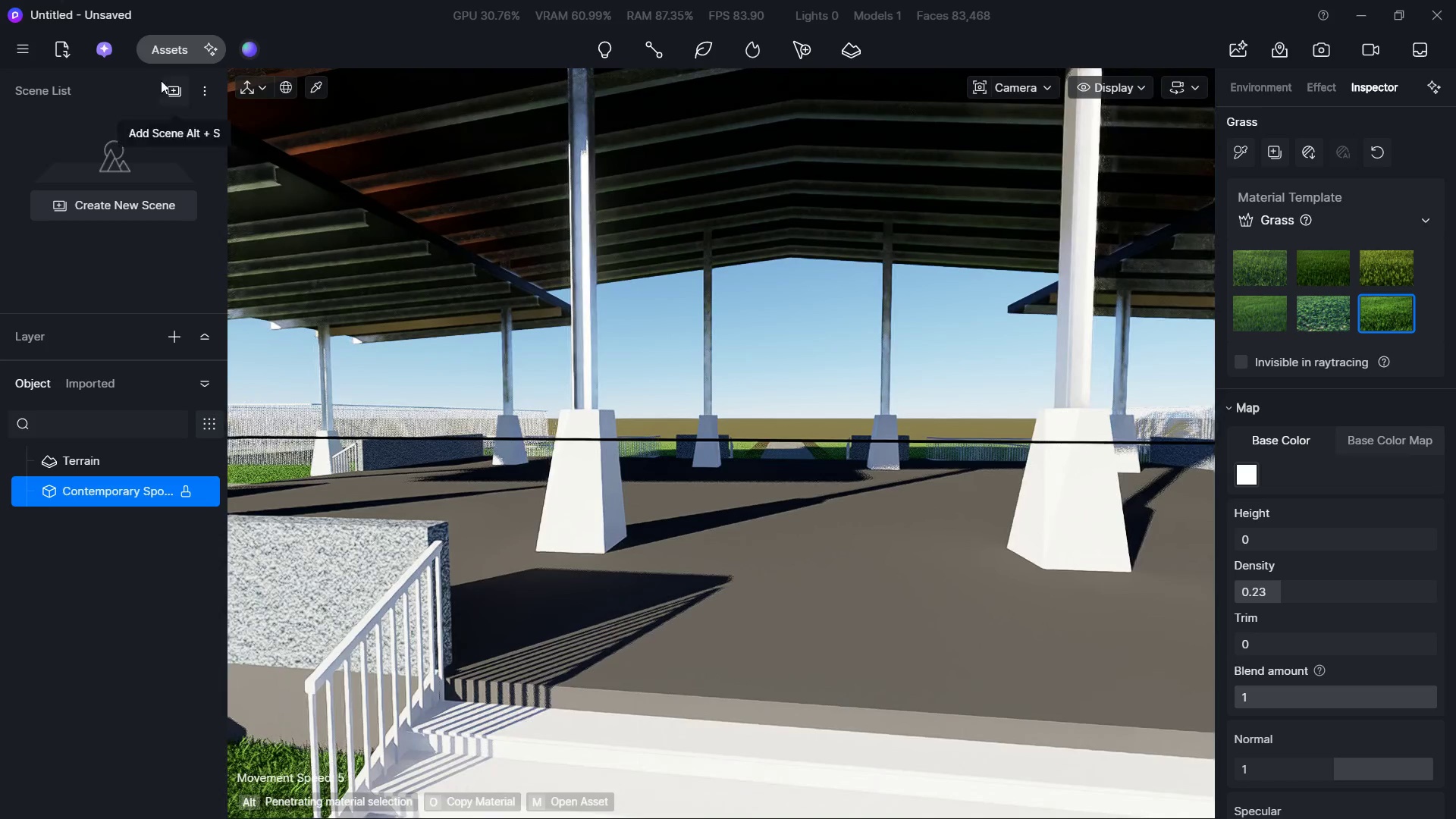 
left_click([144, 55])
 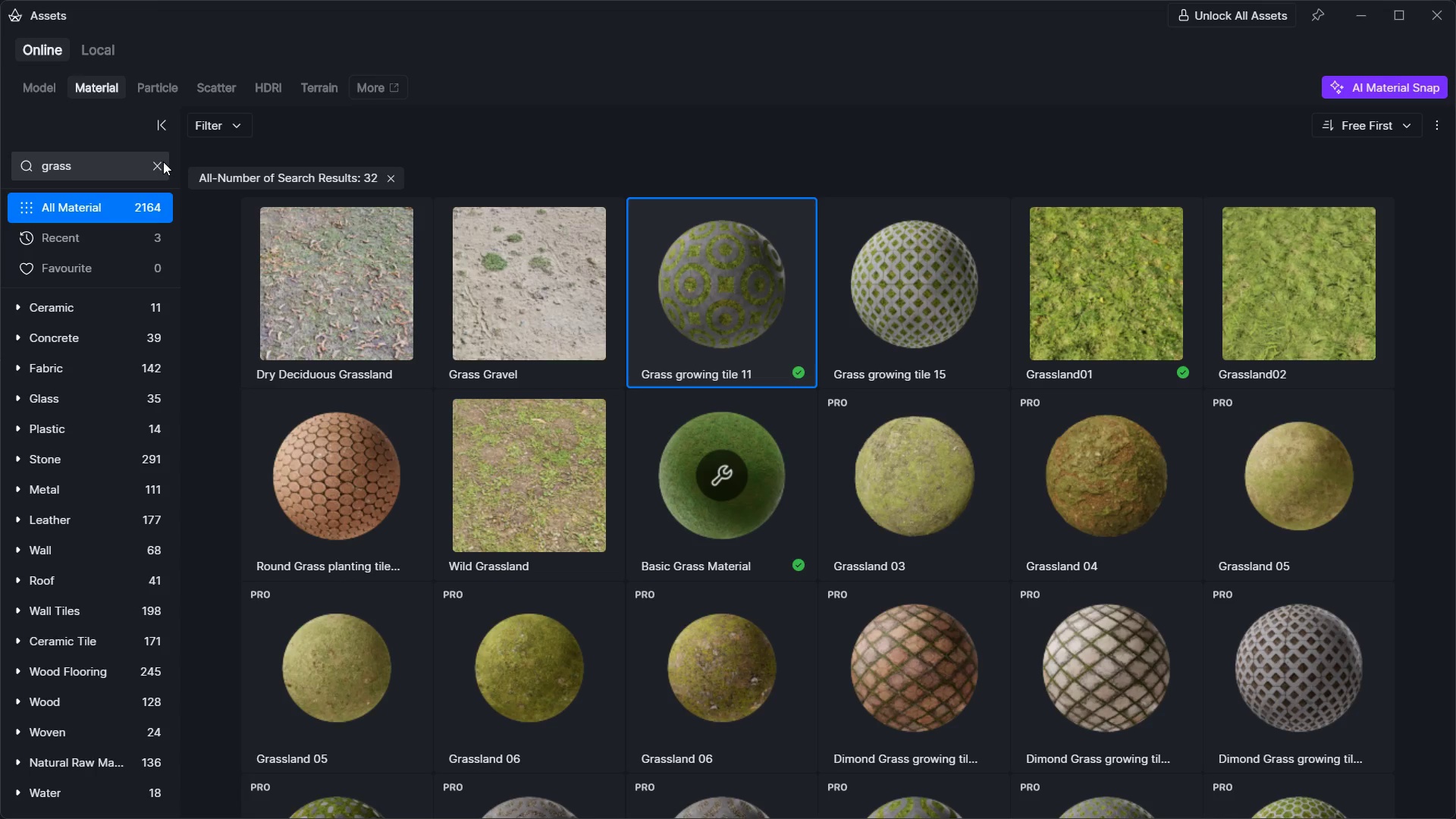 
double_click([122, 174])
 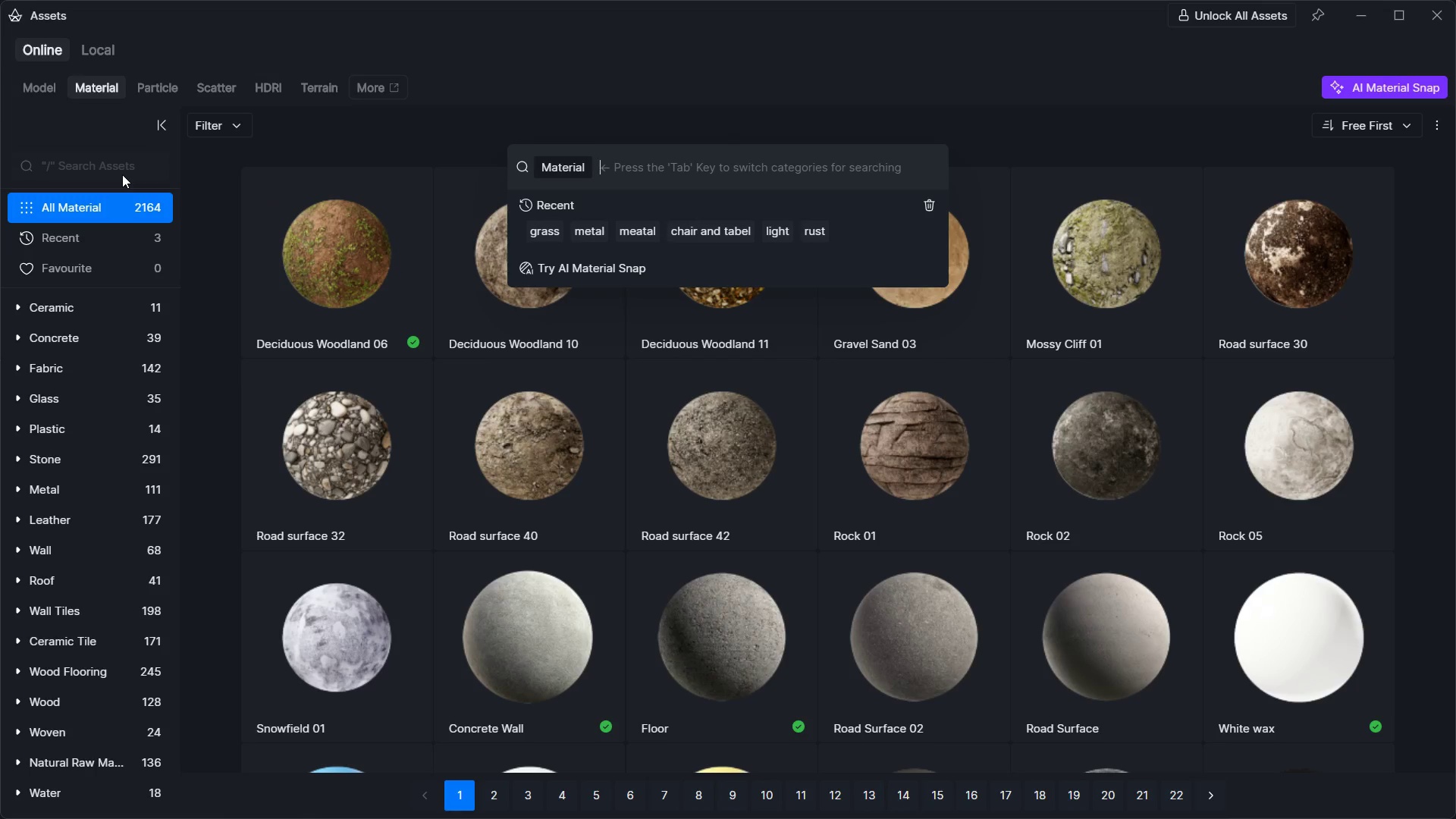 
type(stone)
 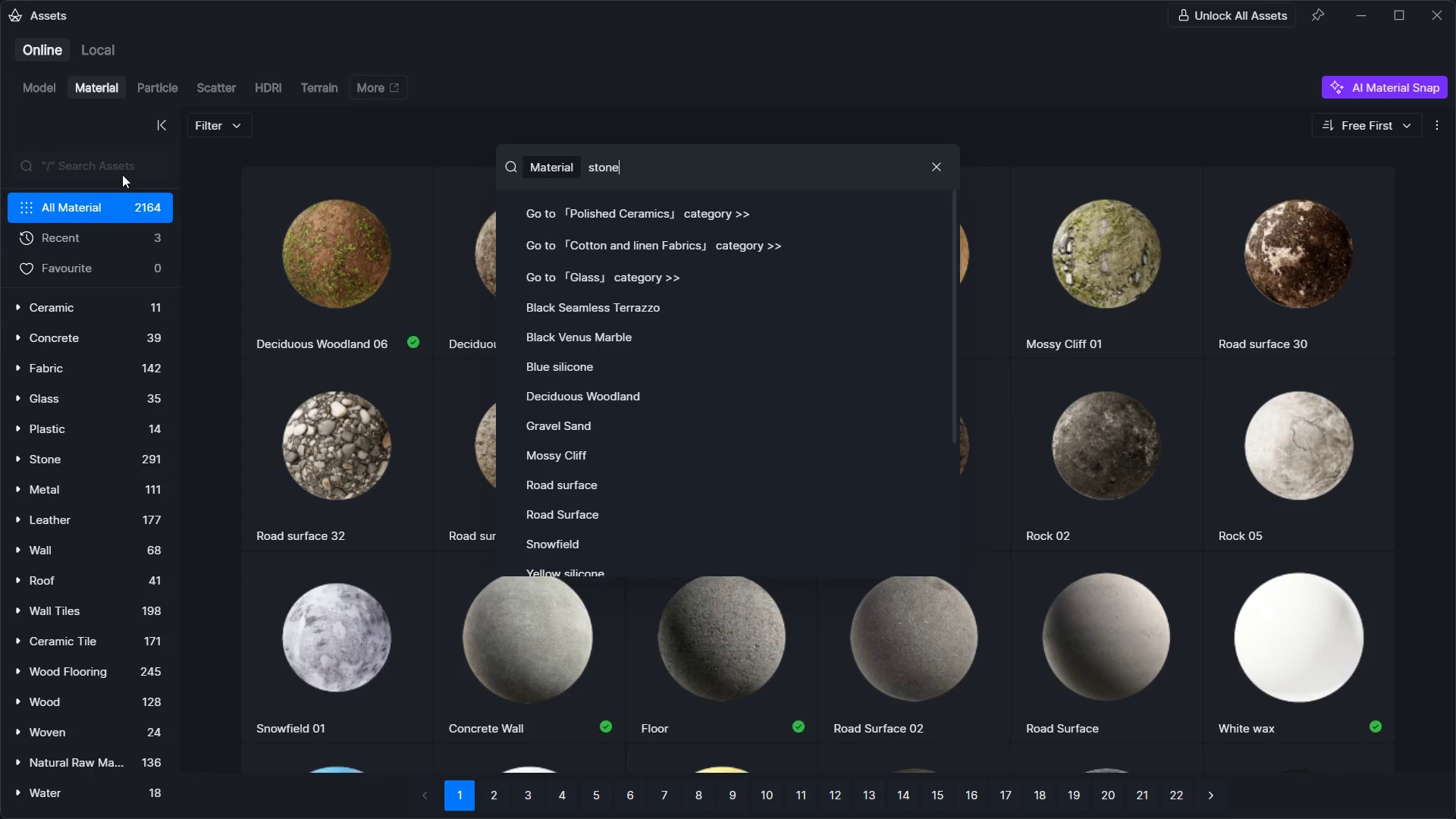 
key(Enter)
 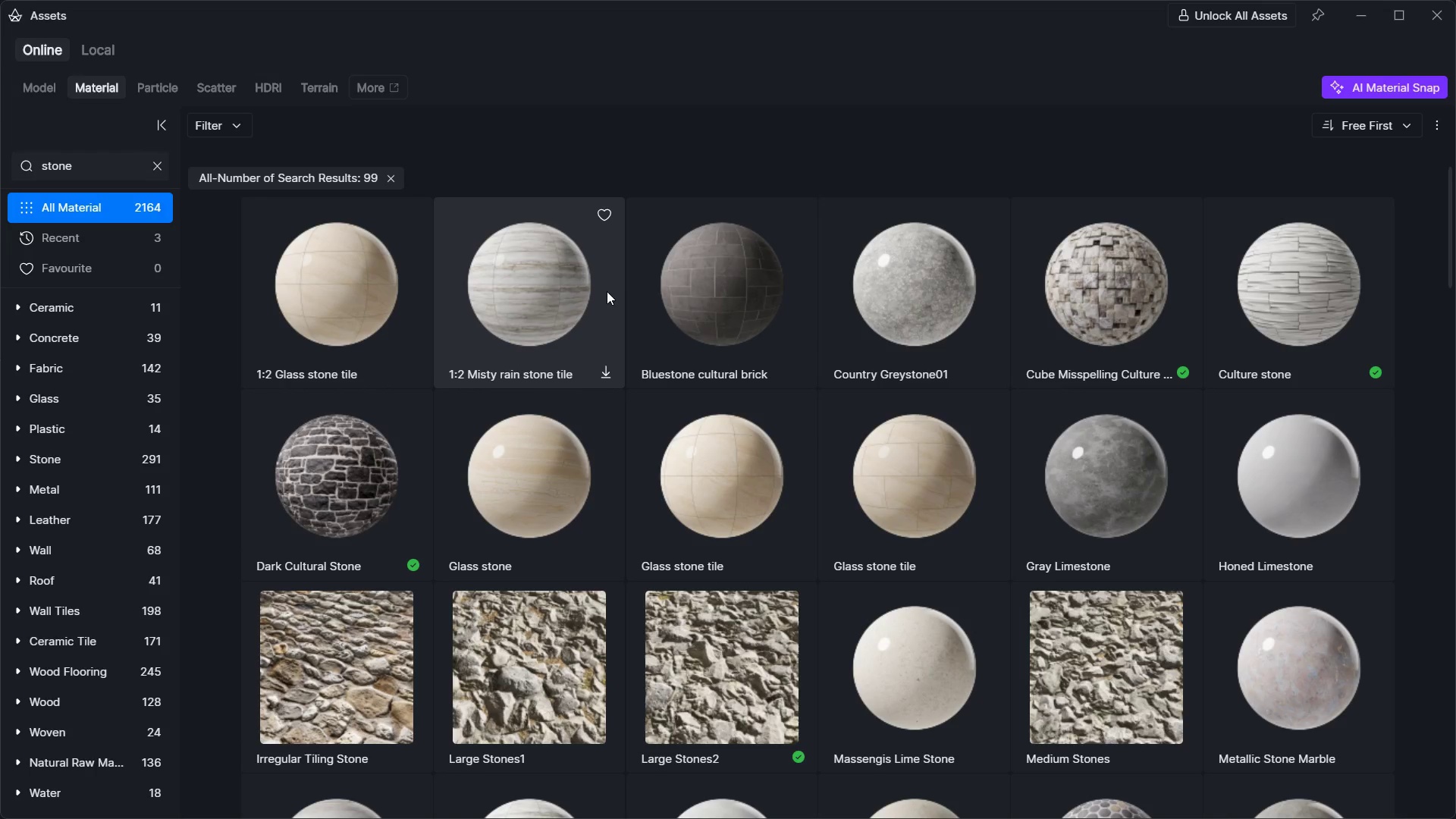 
wait(6.33)
 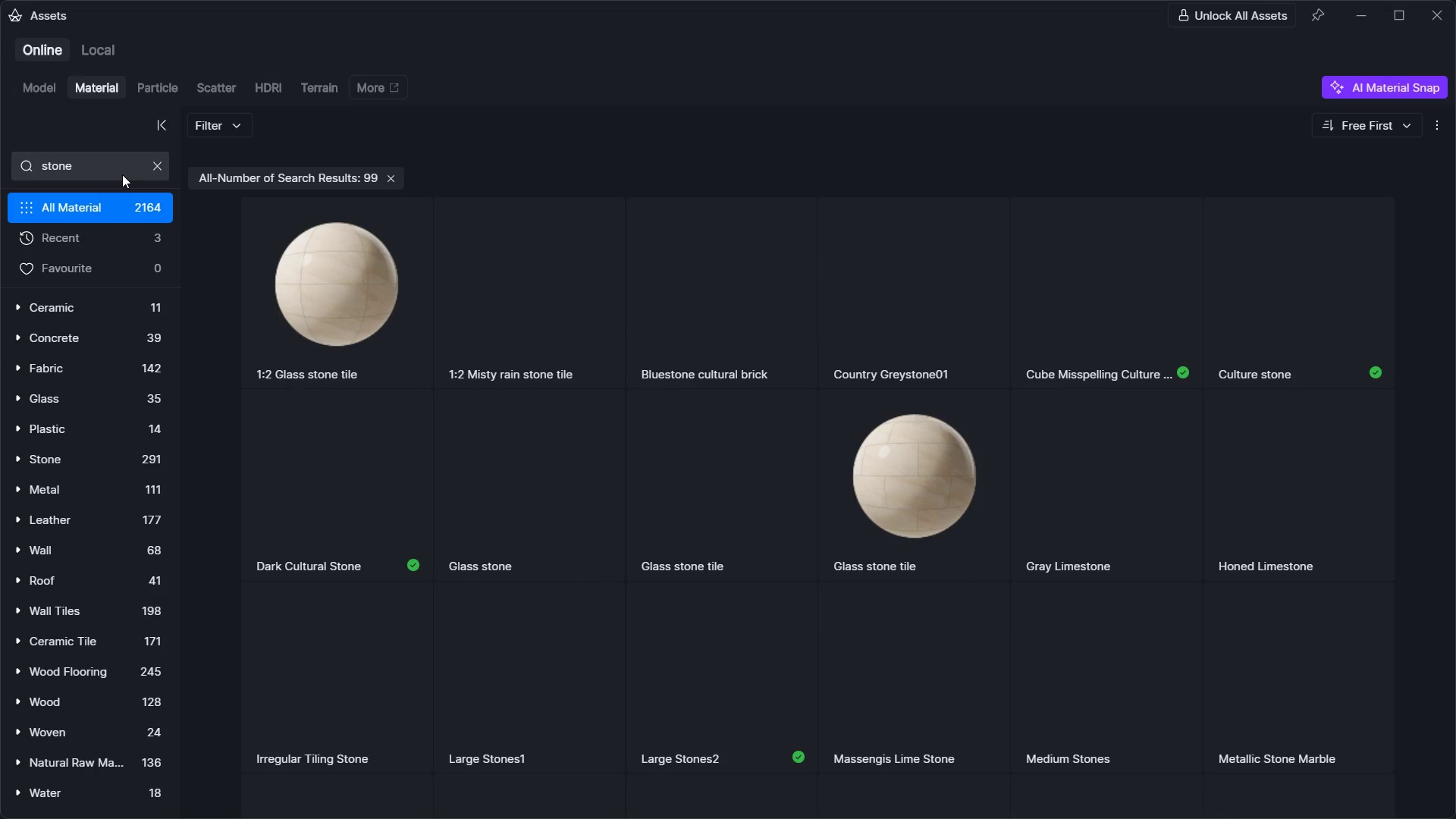 
left_click([353, 509])
 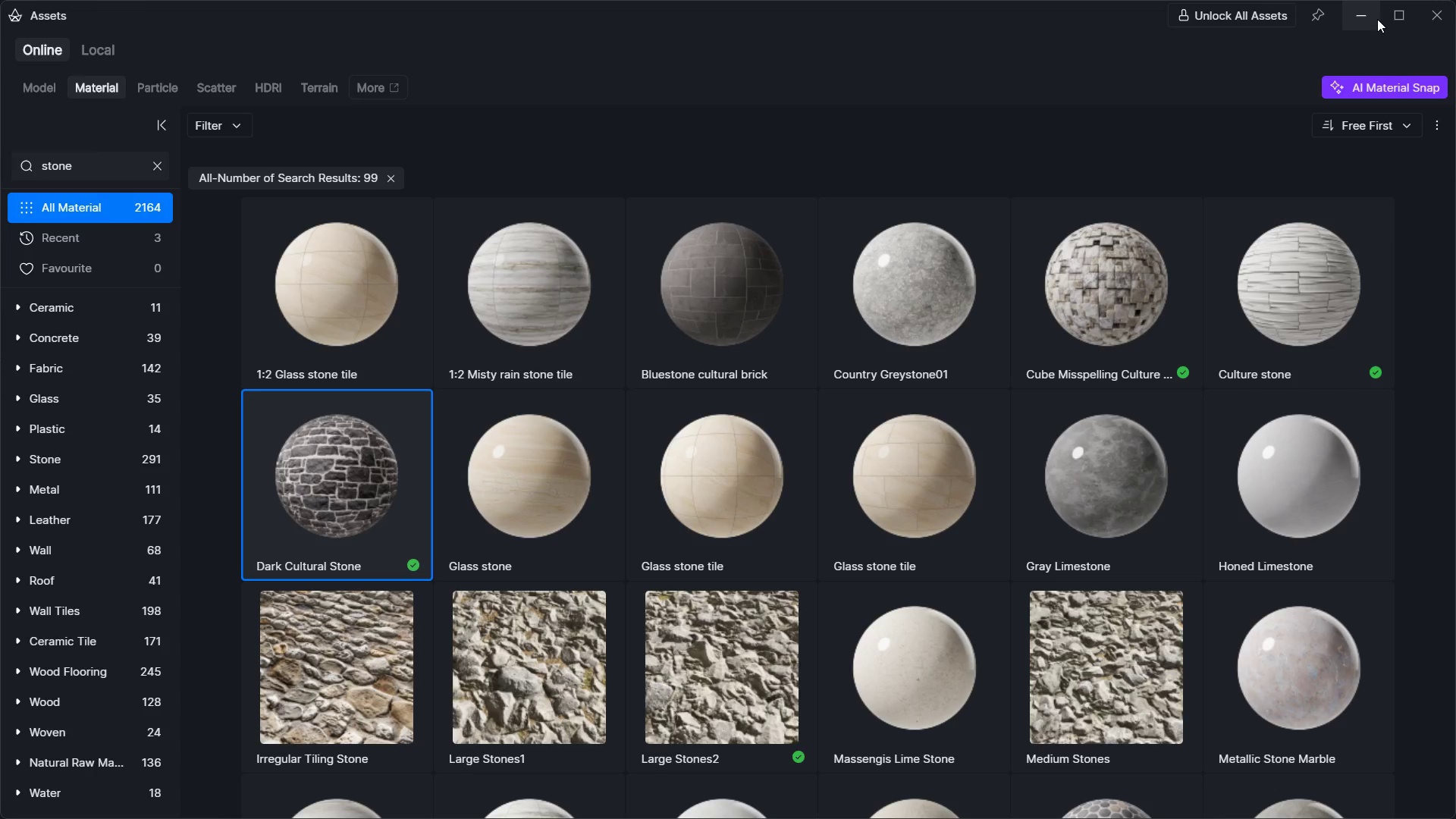 
left_click([1360, 17])
 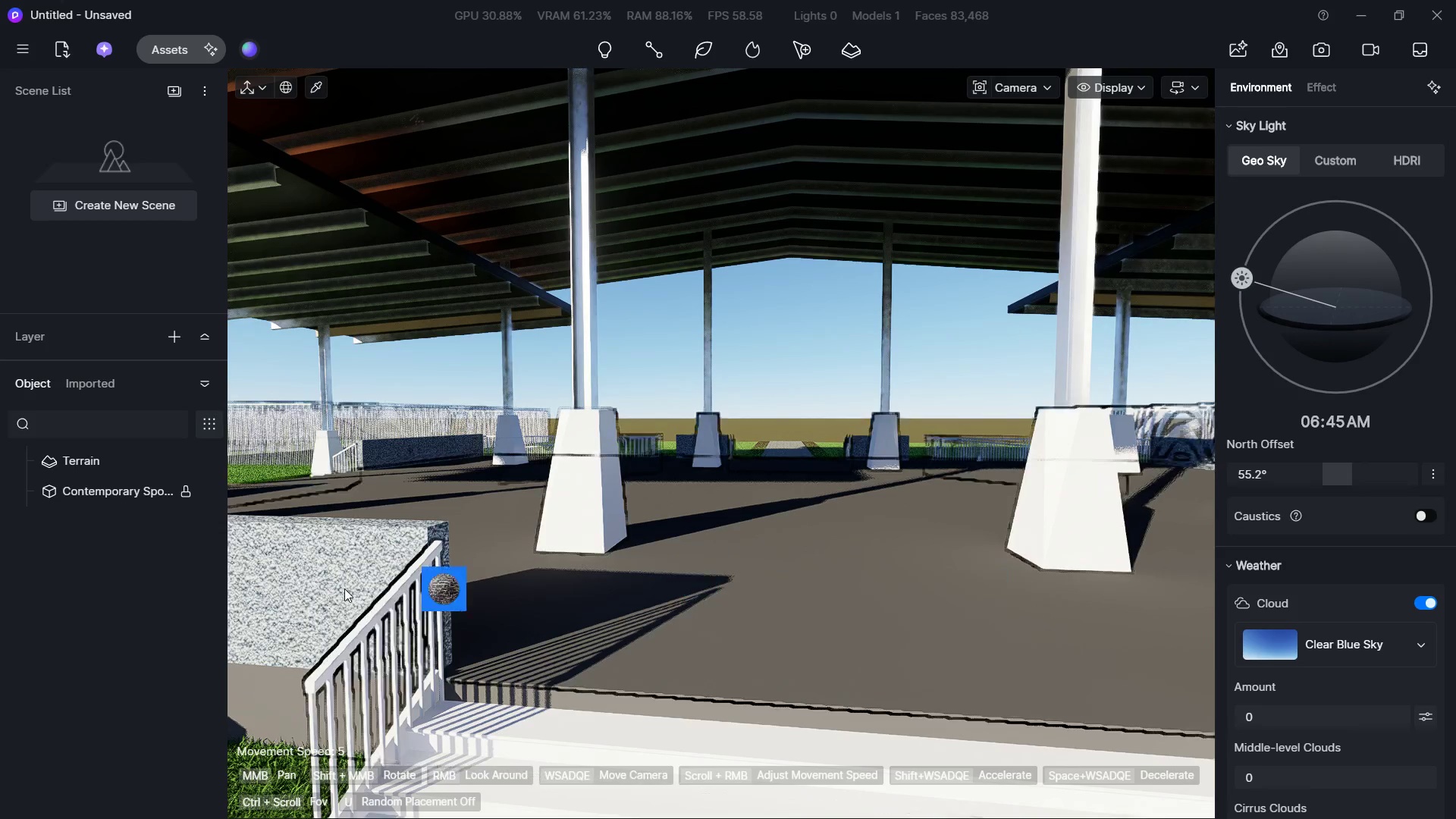 
left_click([270, 576])
 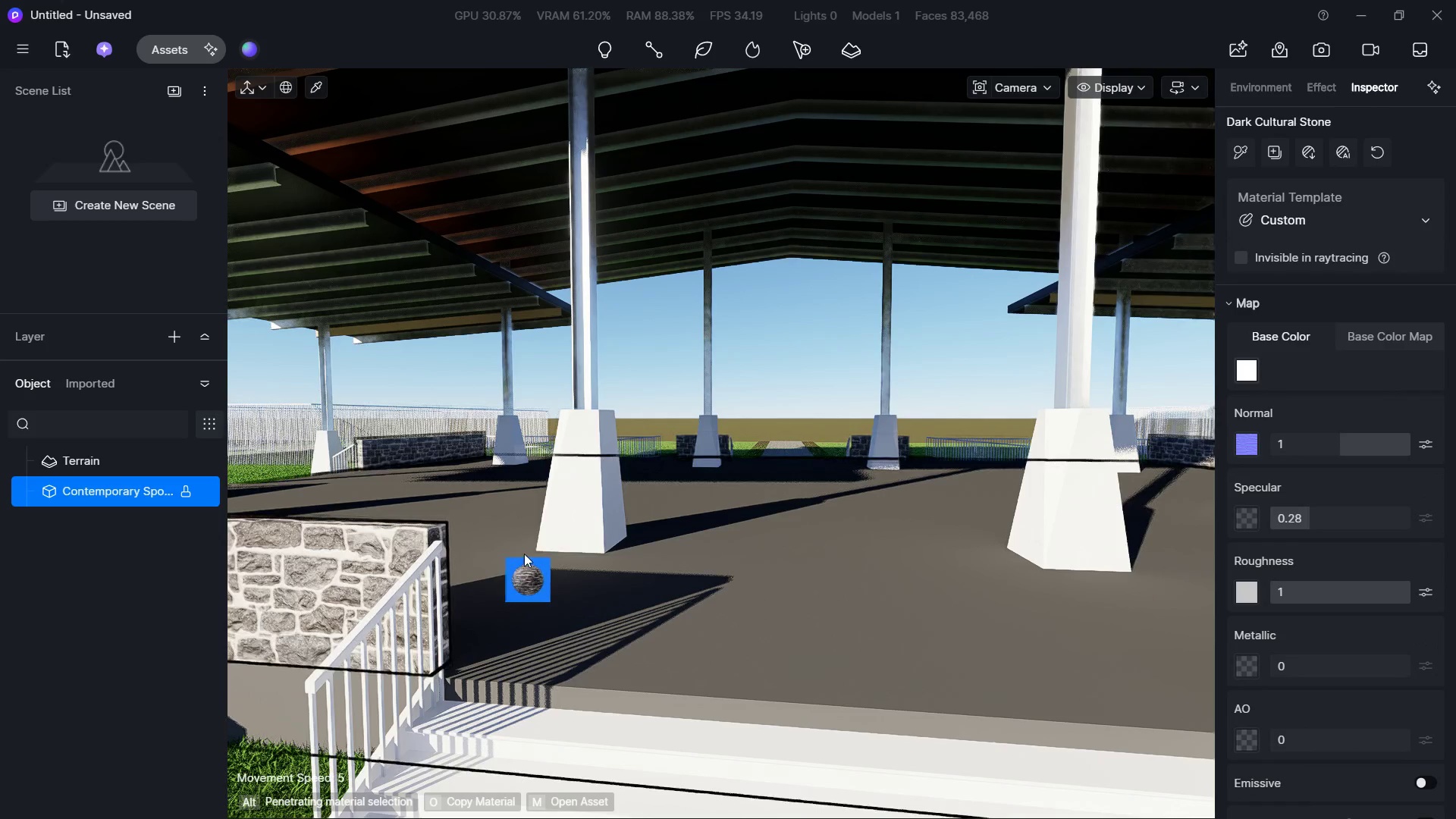 
left_click([585, 494])
 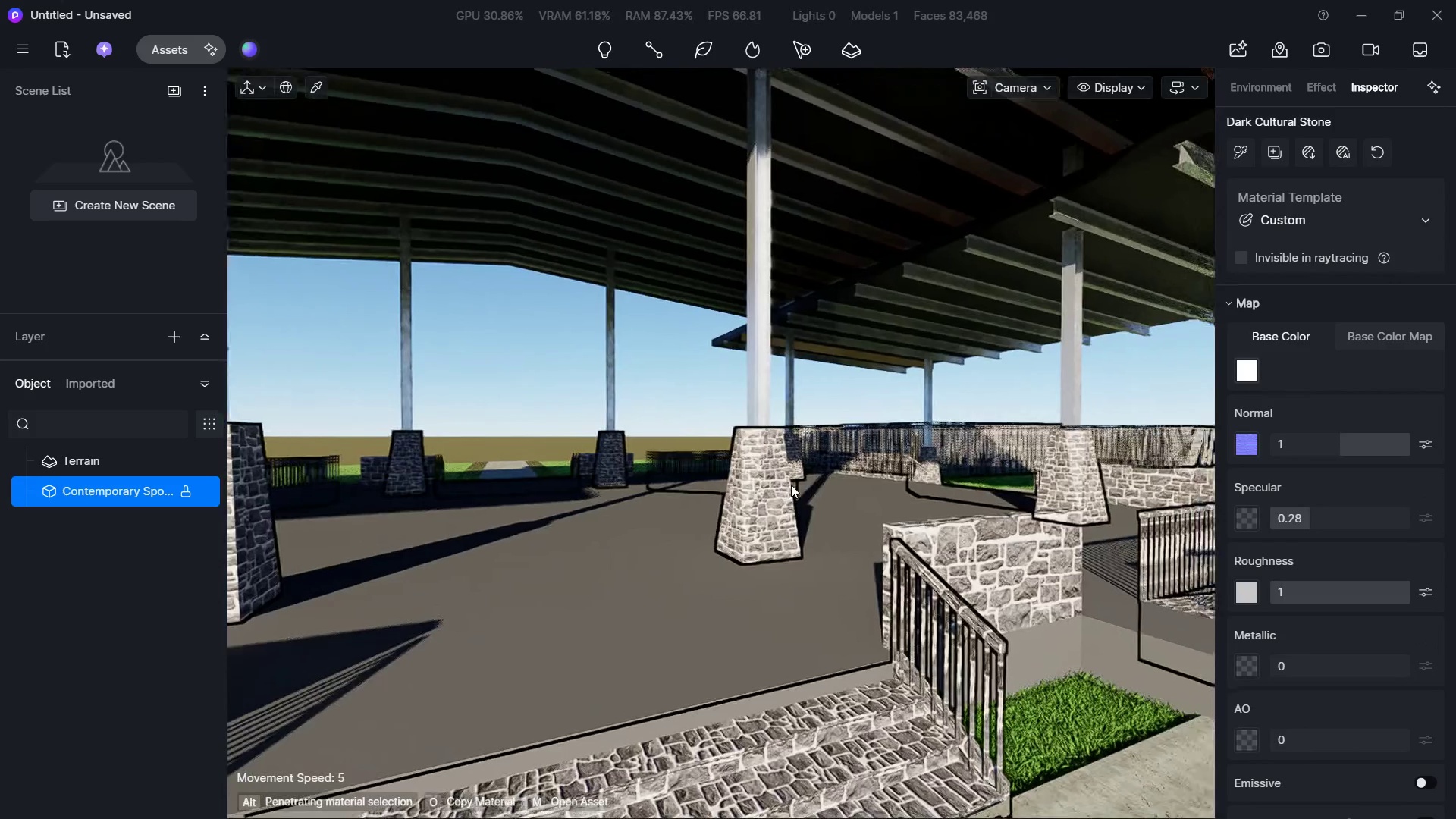 
key(S)
 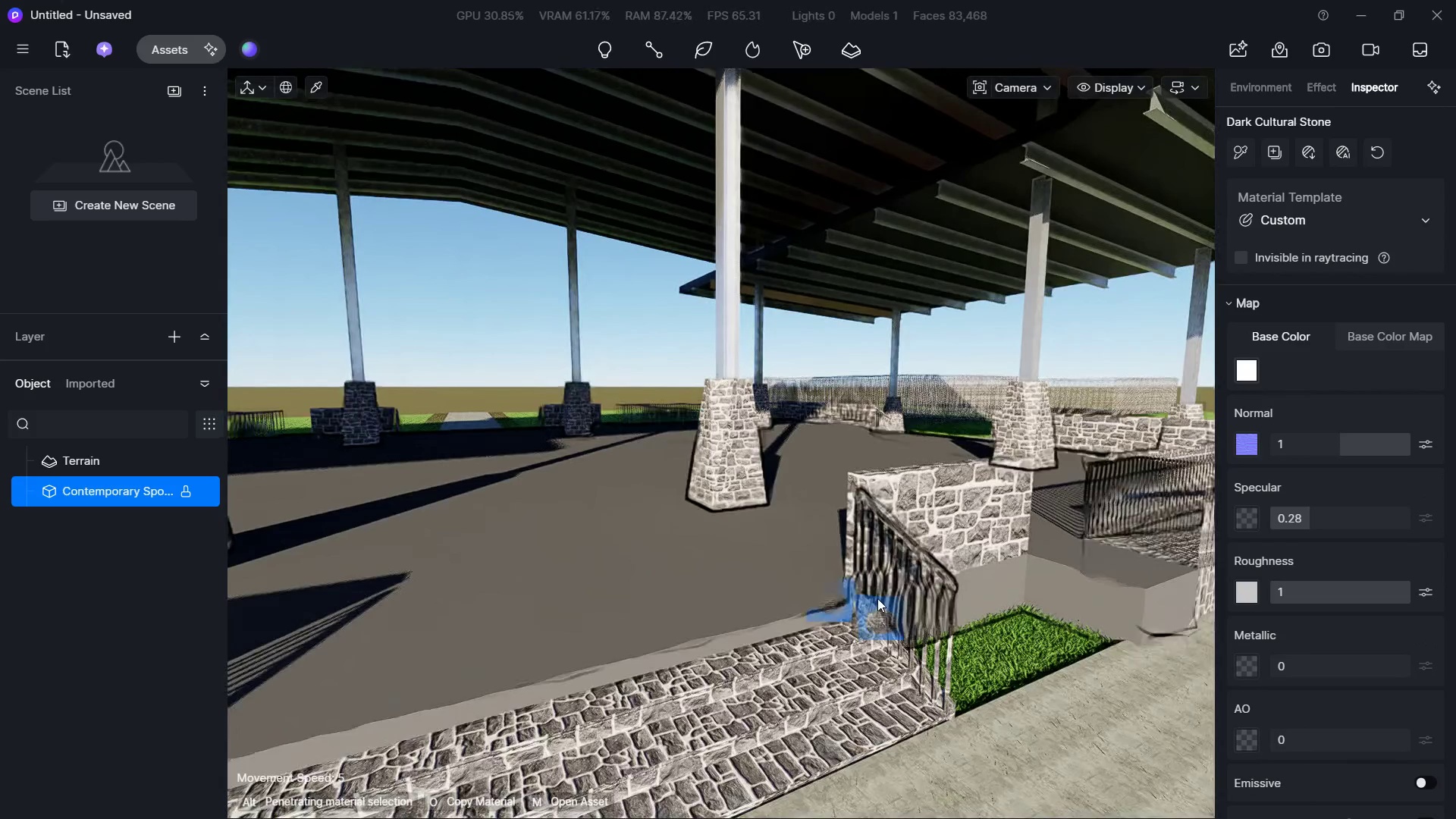 
hold_key(key=D, duration=1.05)
 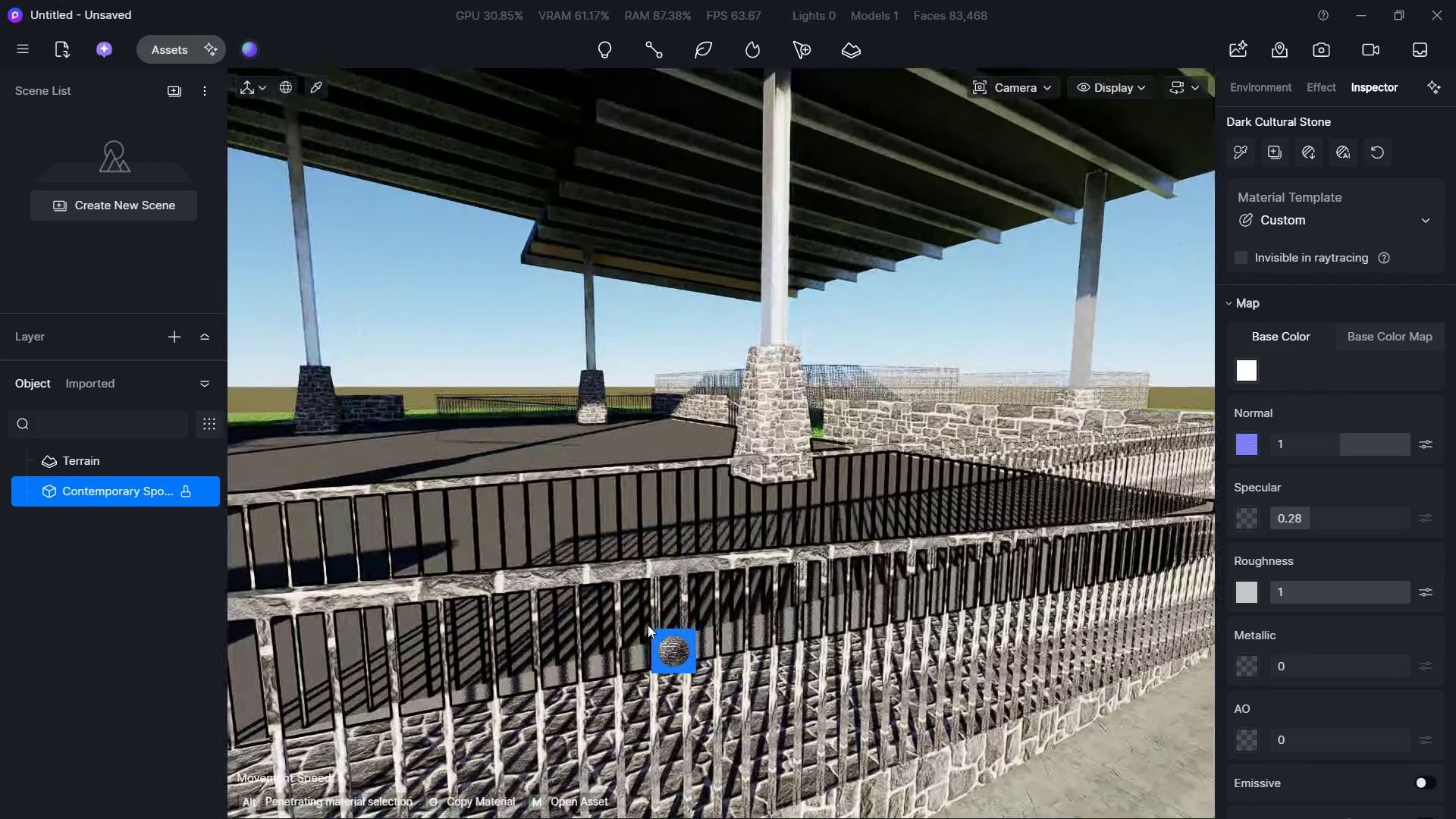 
hold_key(key=W, duration=0.56)
 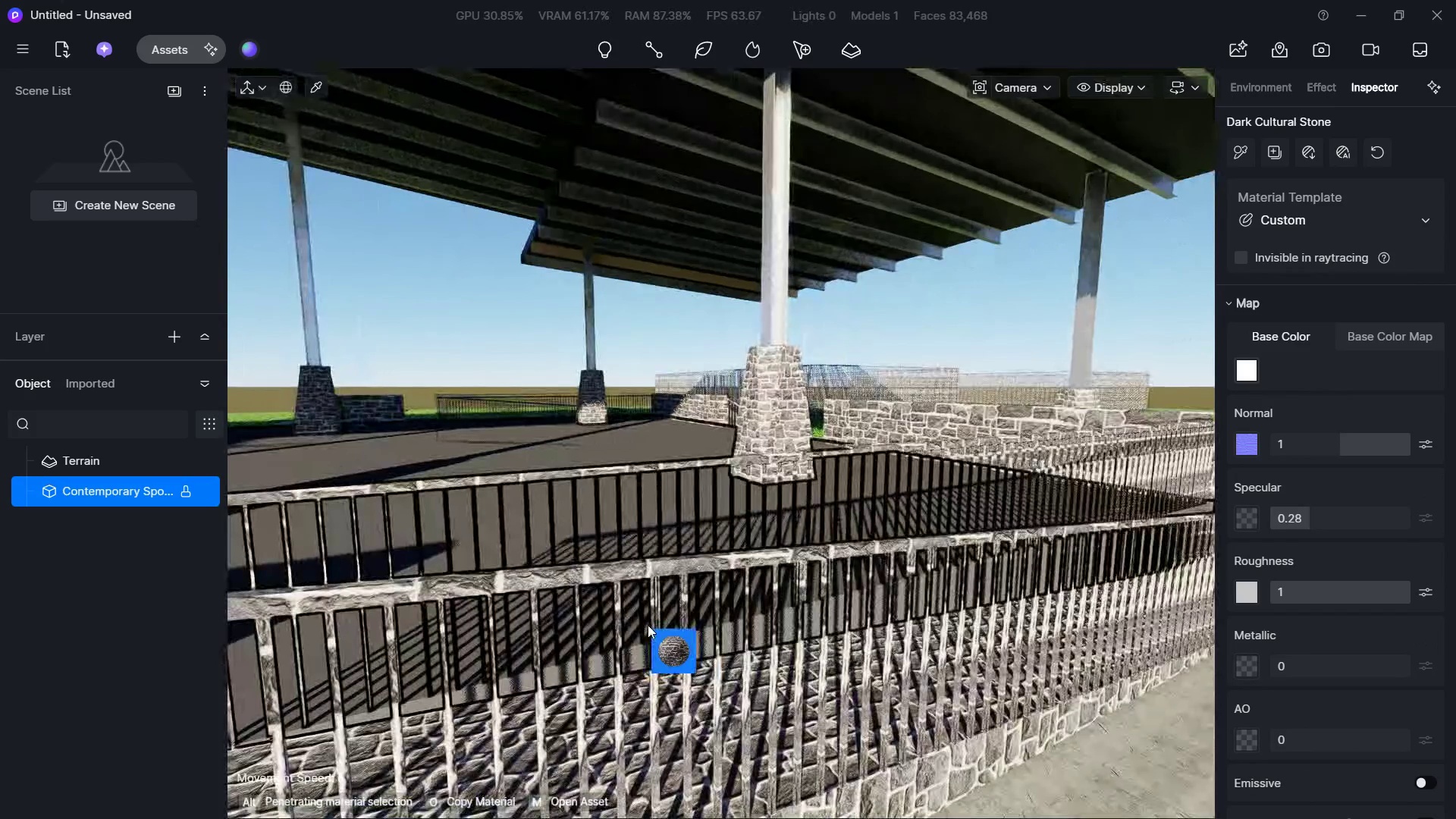 
hold_key(key=ShiftLeft, duration=0.41)
 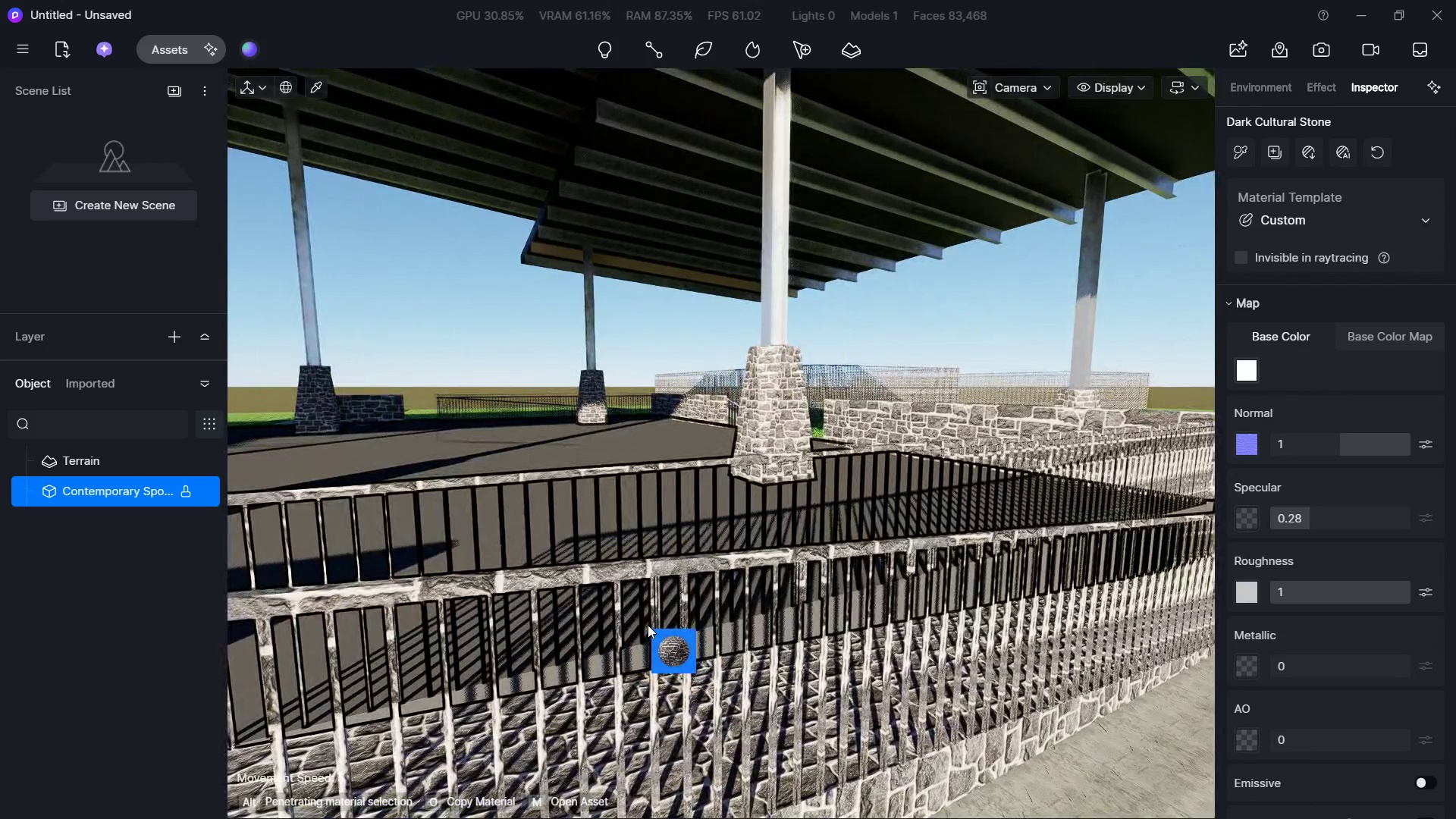 
key(Escape)
 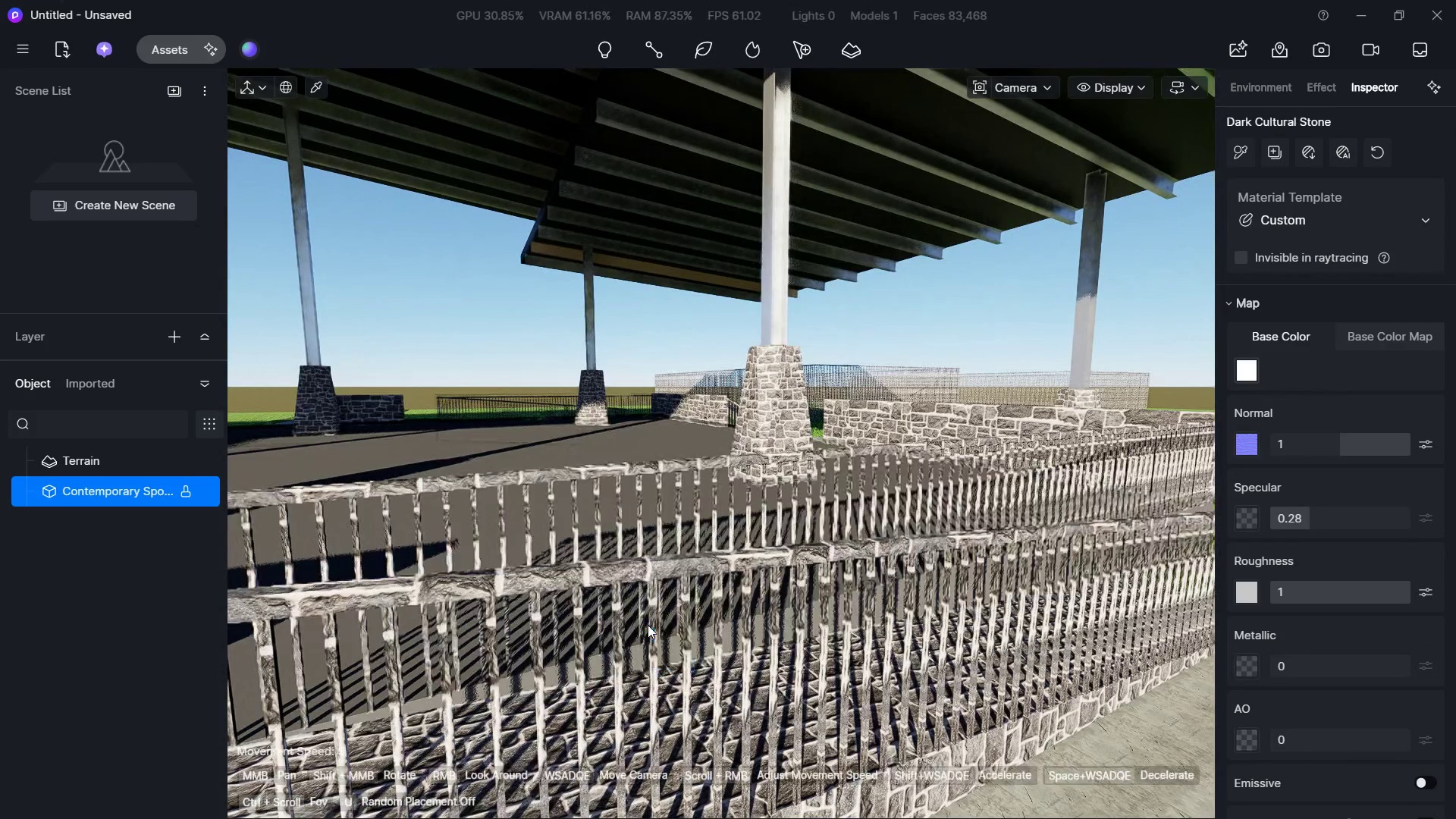 
key(Escape)
 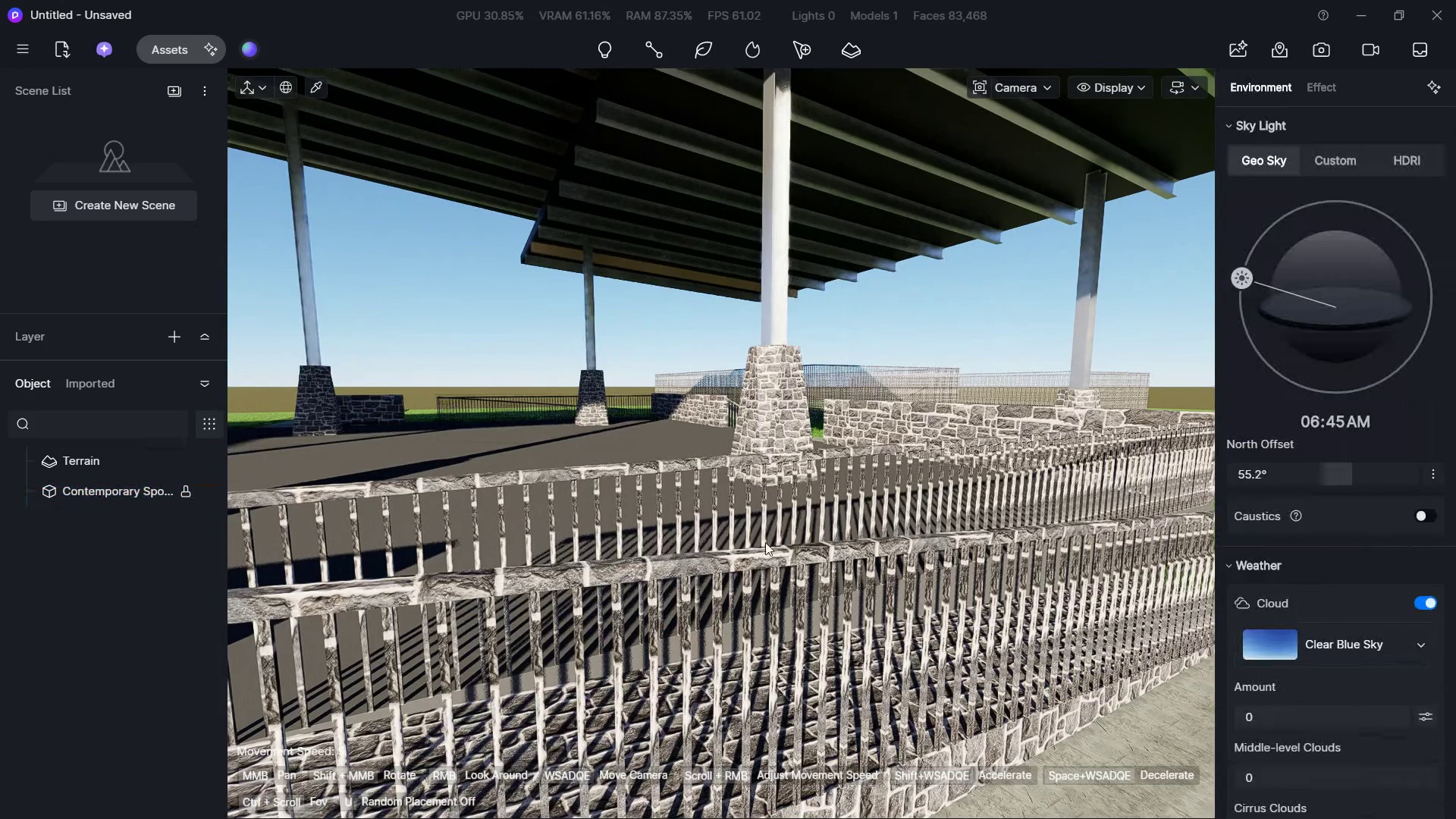 
key(Alt+Tab)
 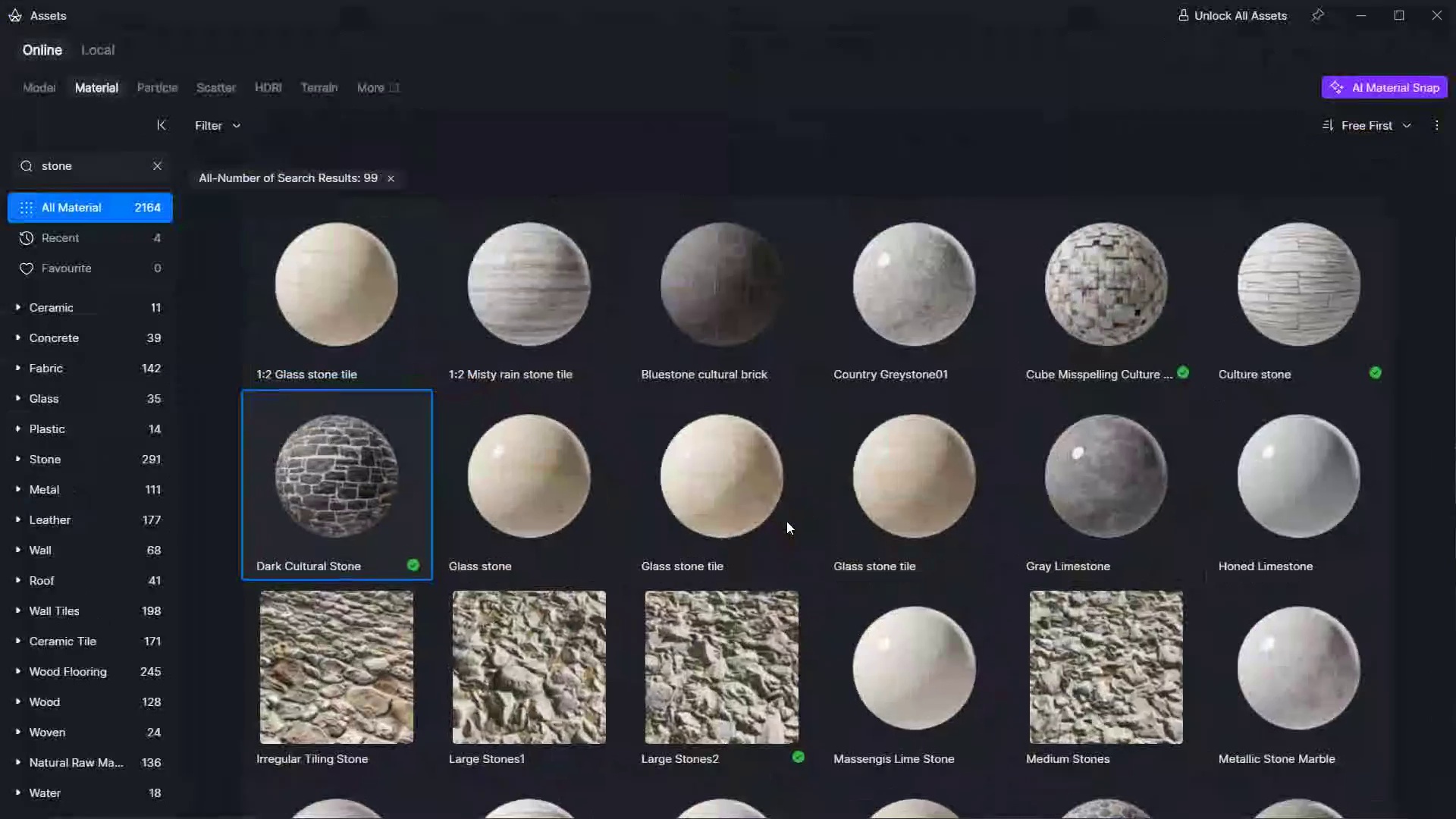 
key(Alt+Tab)
 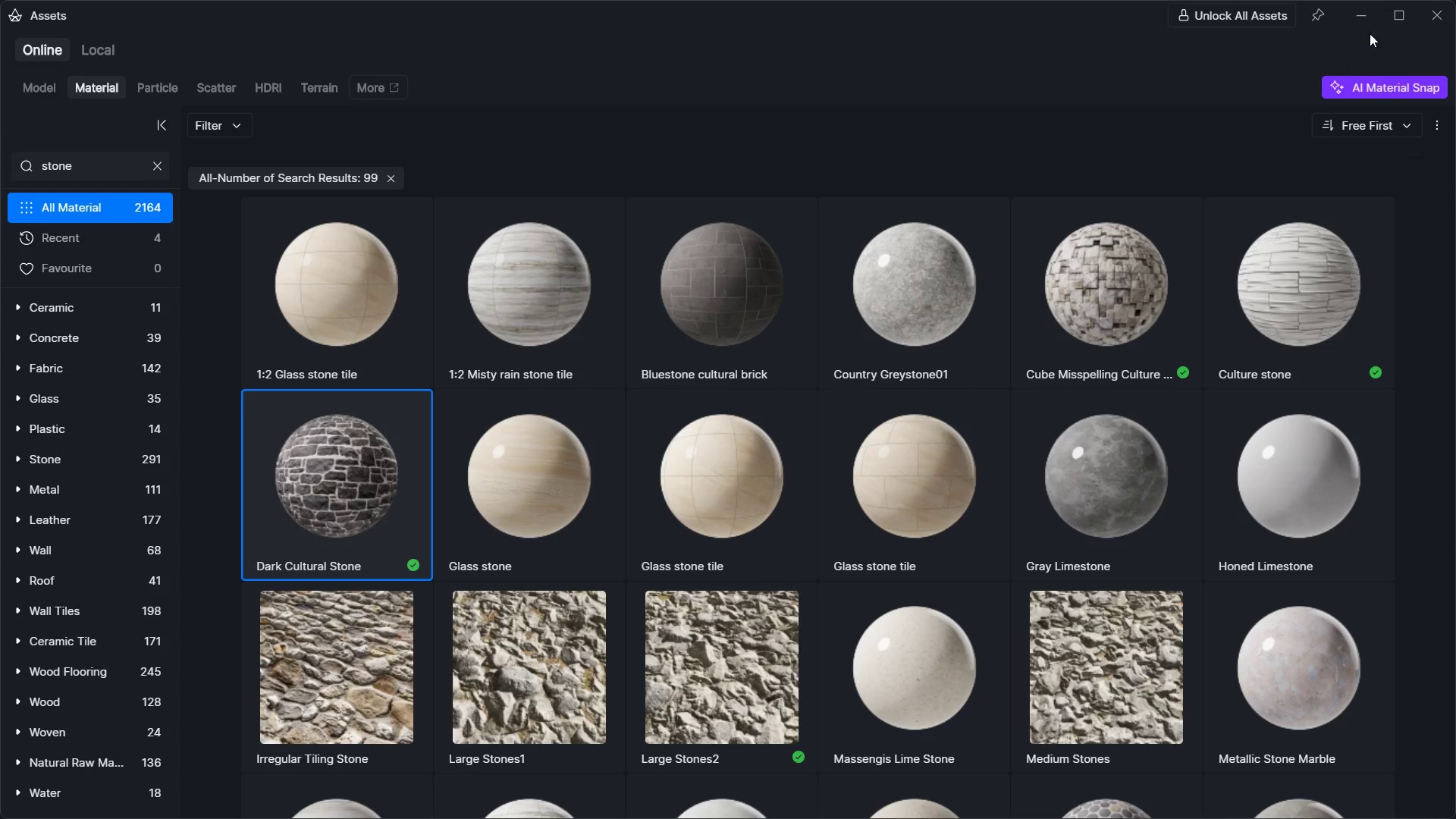 
left_click([1363, 20])
 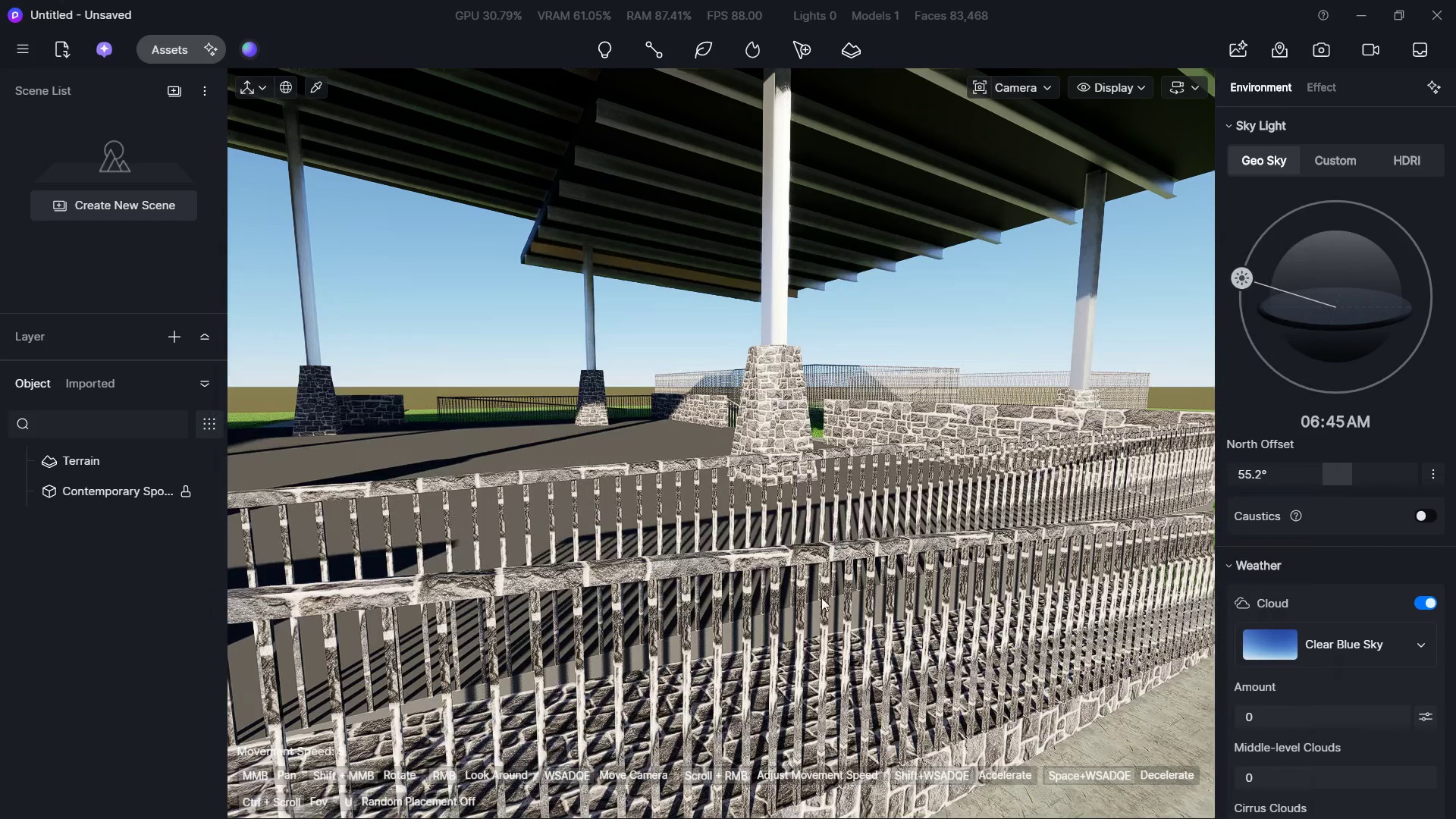 
key(Alt+Tab)
 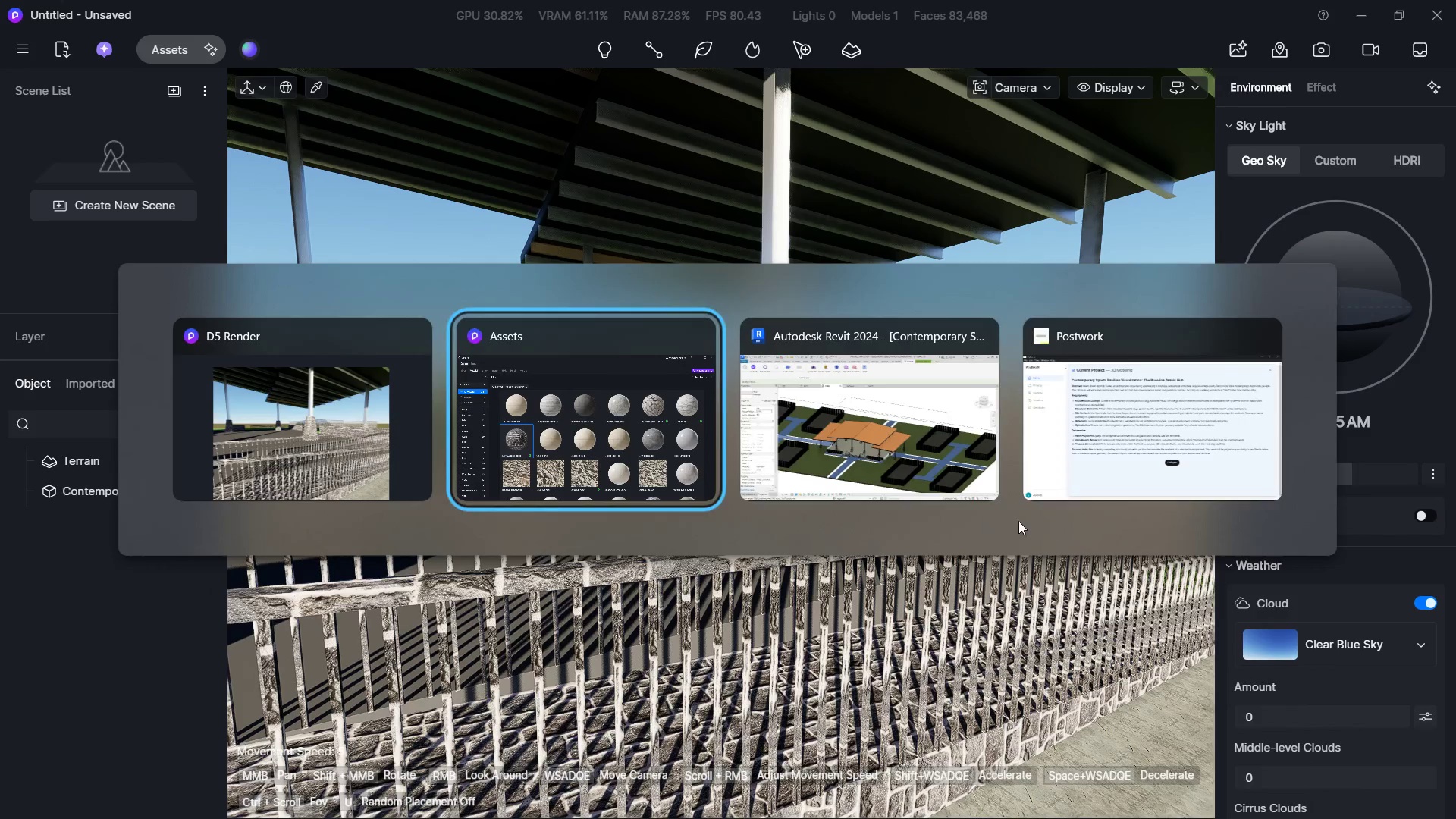 
key(Alt+Tab)
 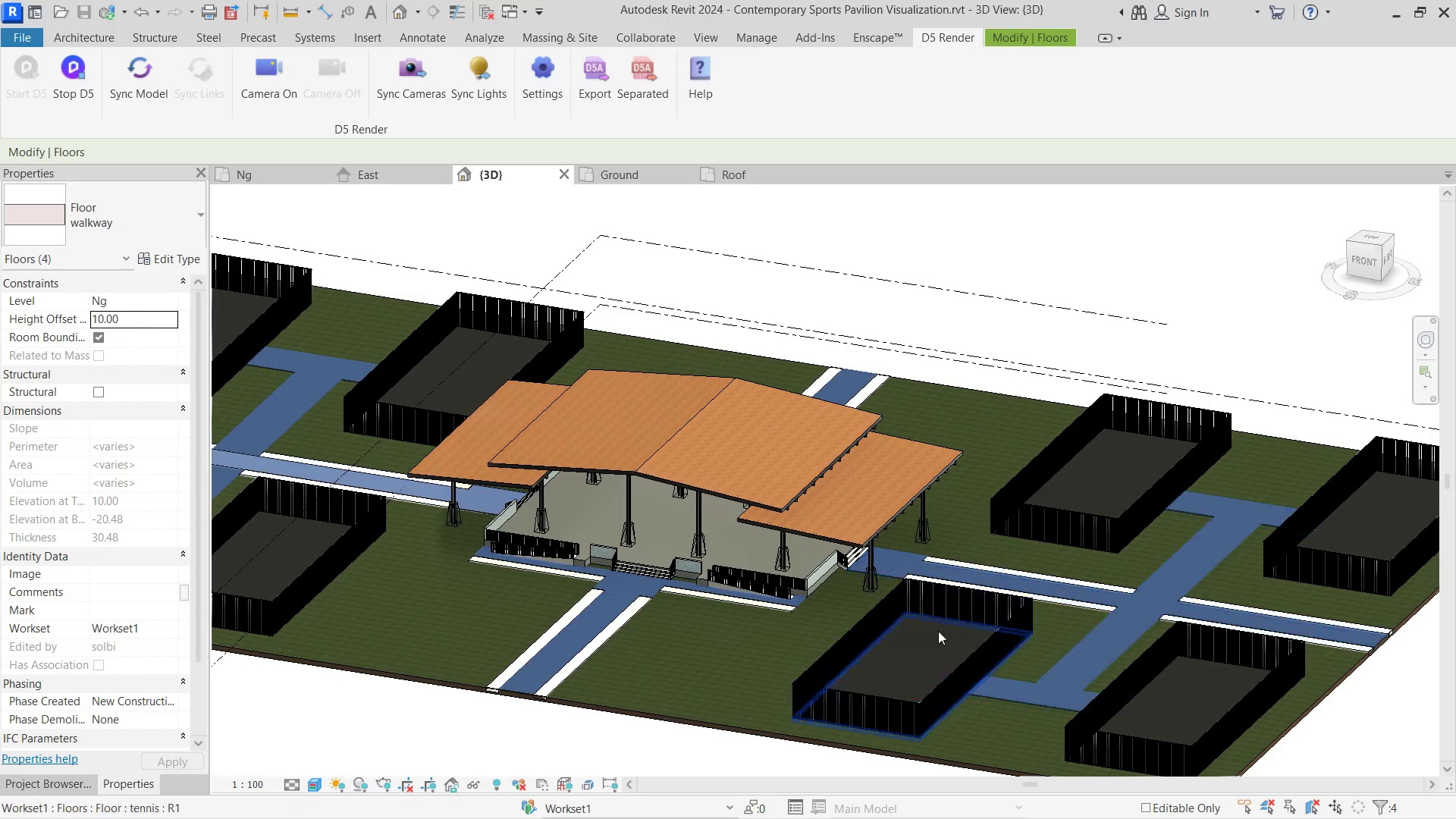 
left_click([715, 524])
 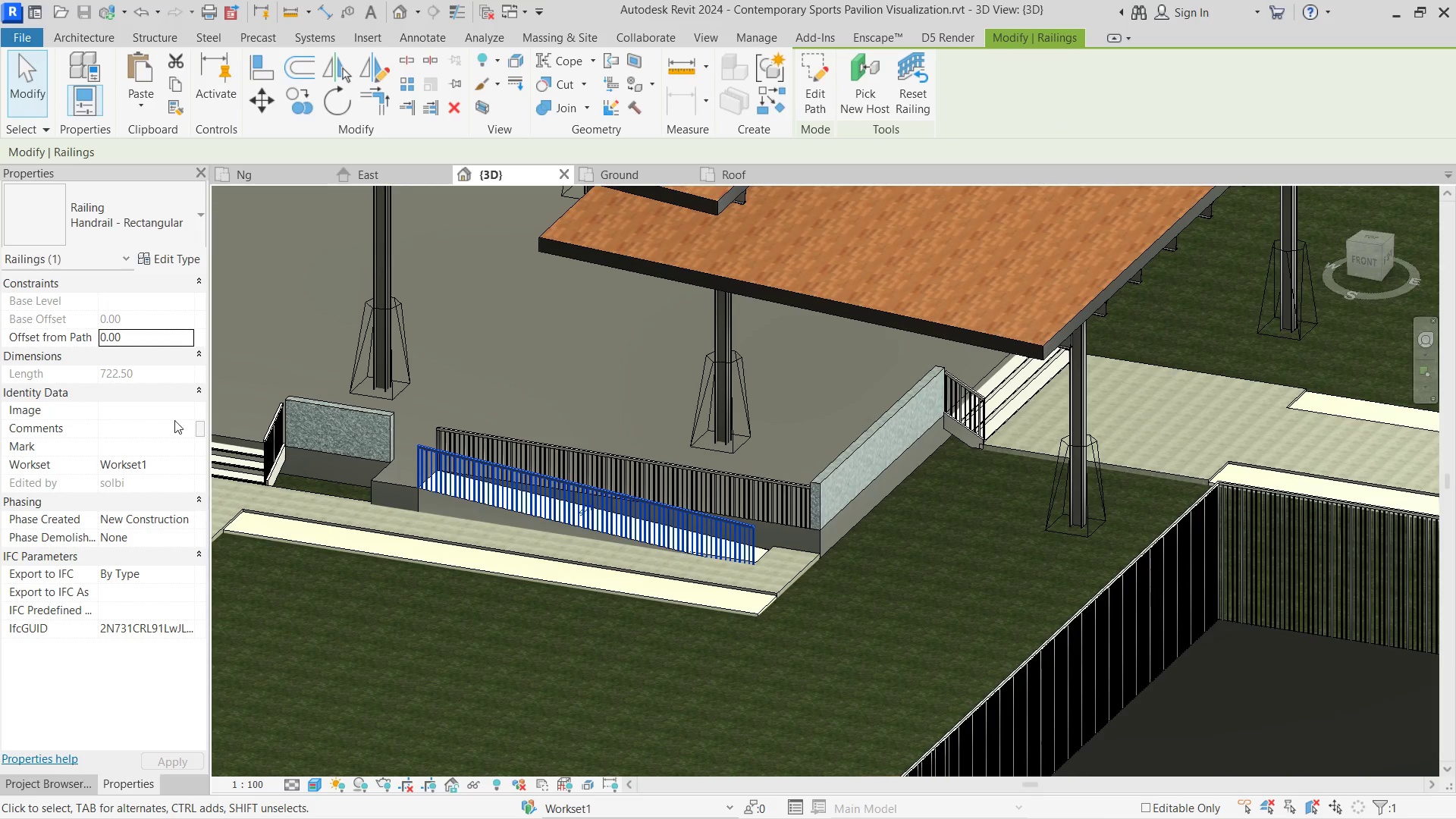 
scroll: coordinate [721, 565], scroll_direction: up, amount: 10.0
 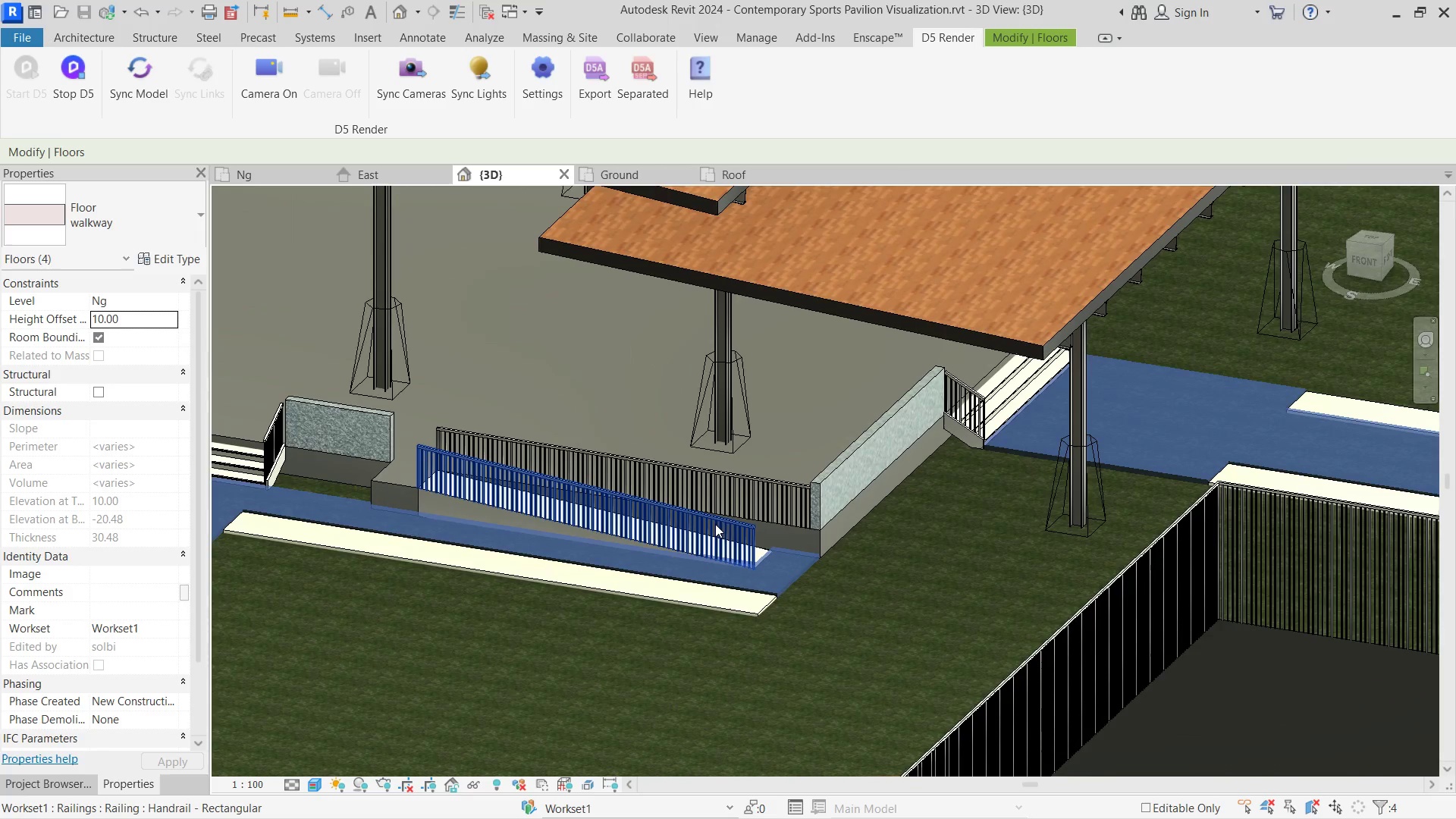 
left_click([177, 264])
 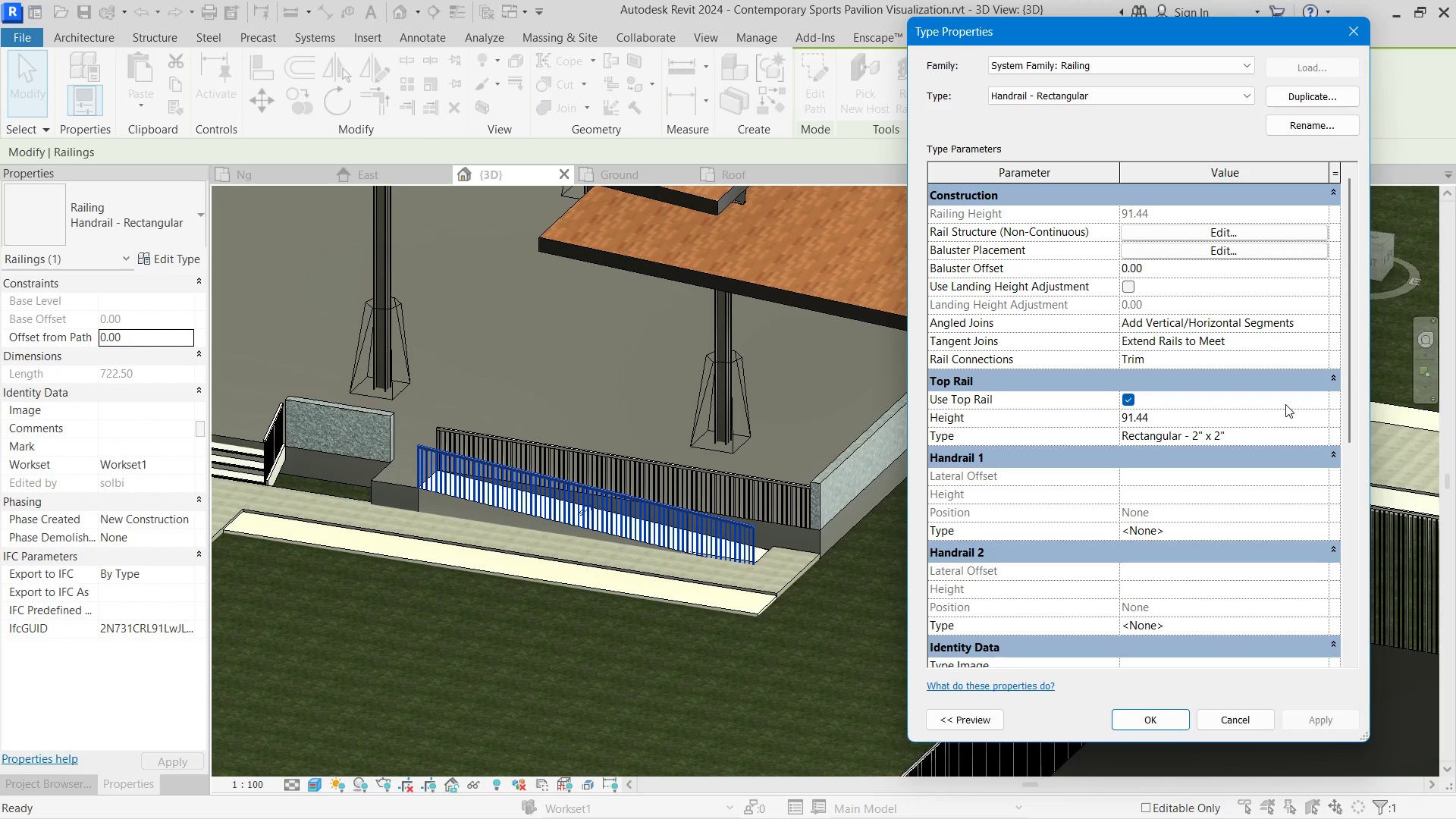 
wait(7.69)
 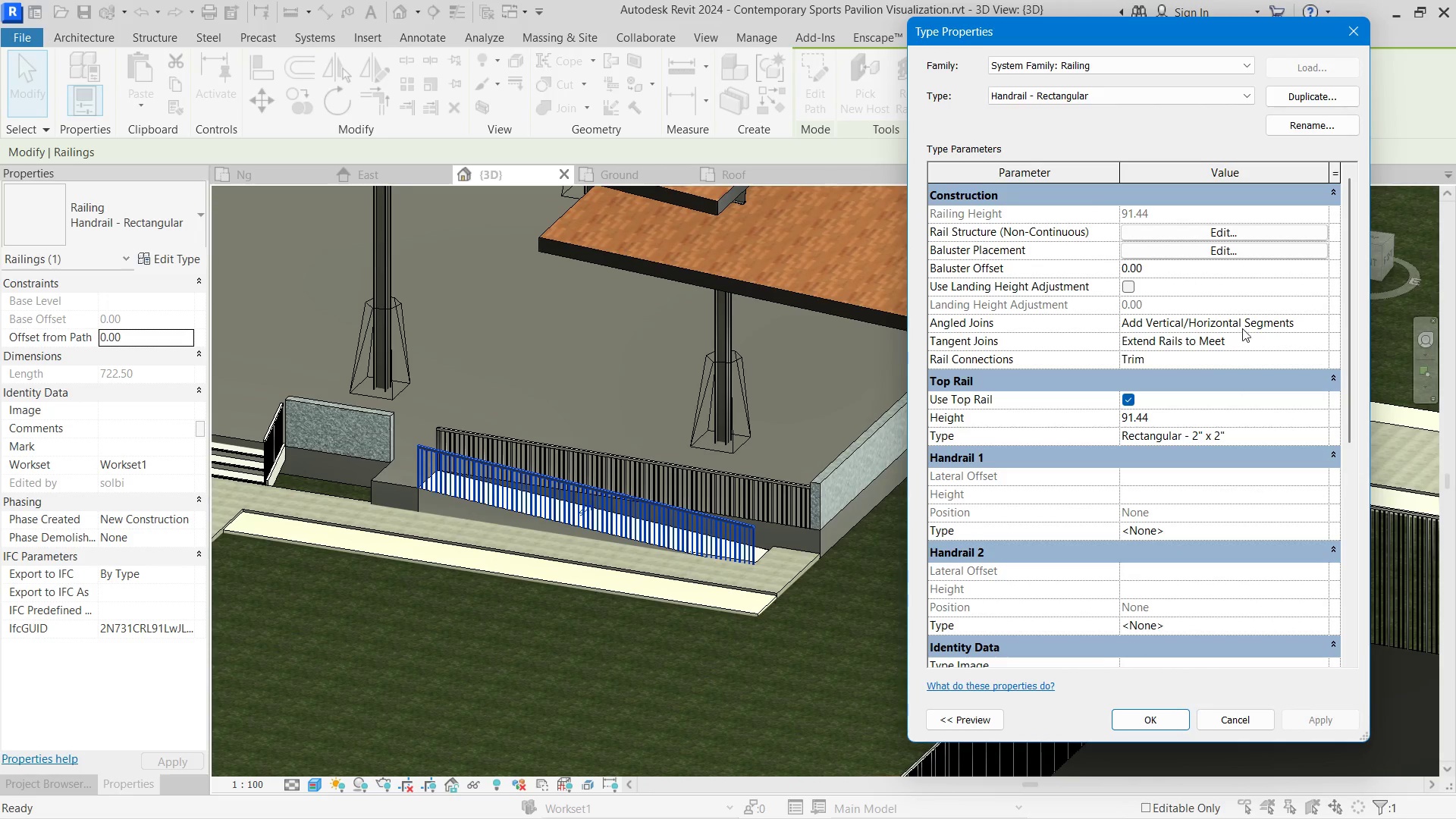 
scroll: coordinate [1130, 526], scroll_direction: up, amount: 1.0
 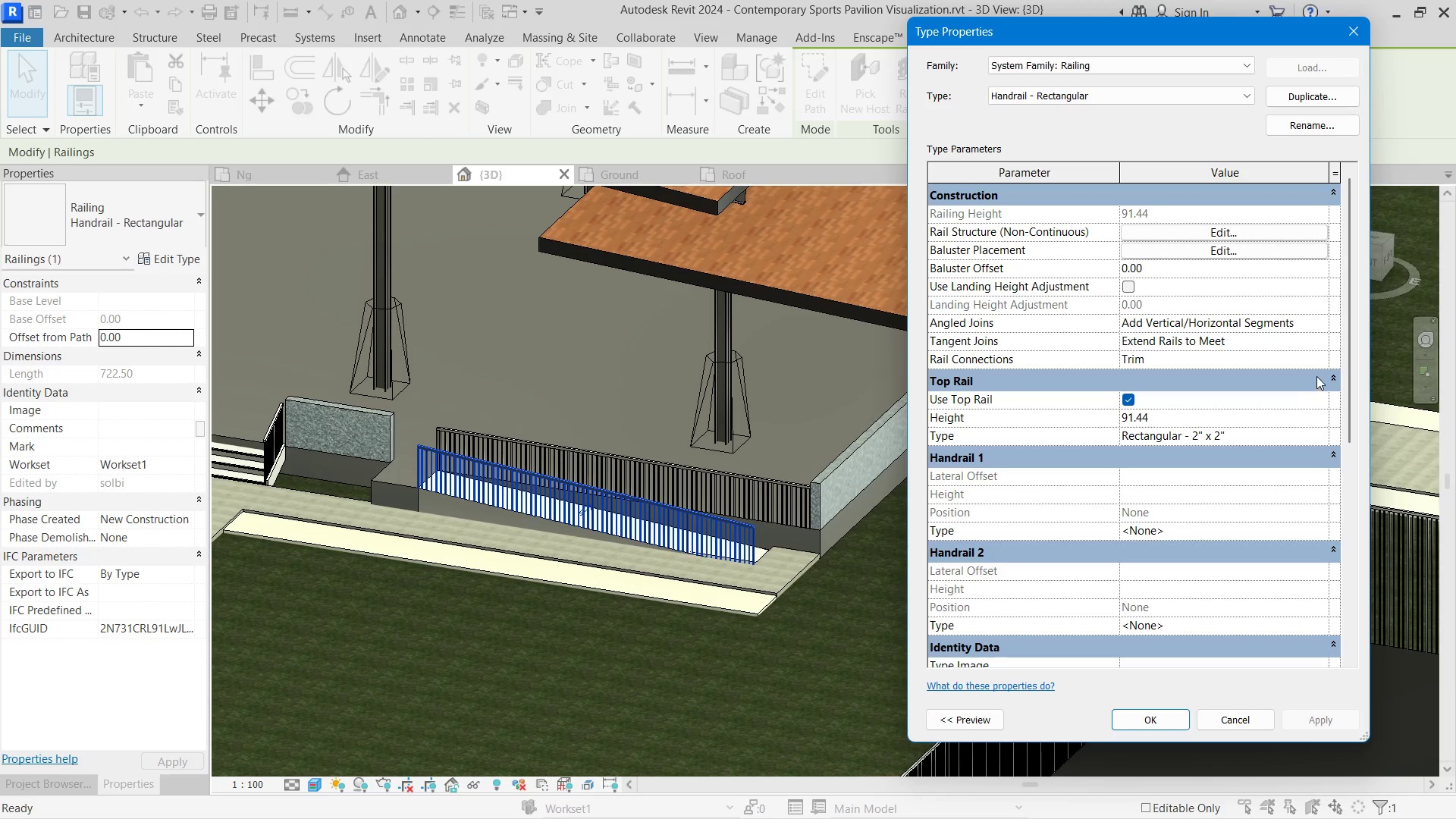 
left_click([1341, 36])
 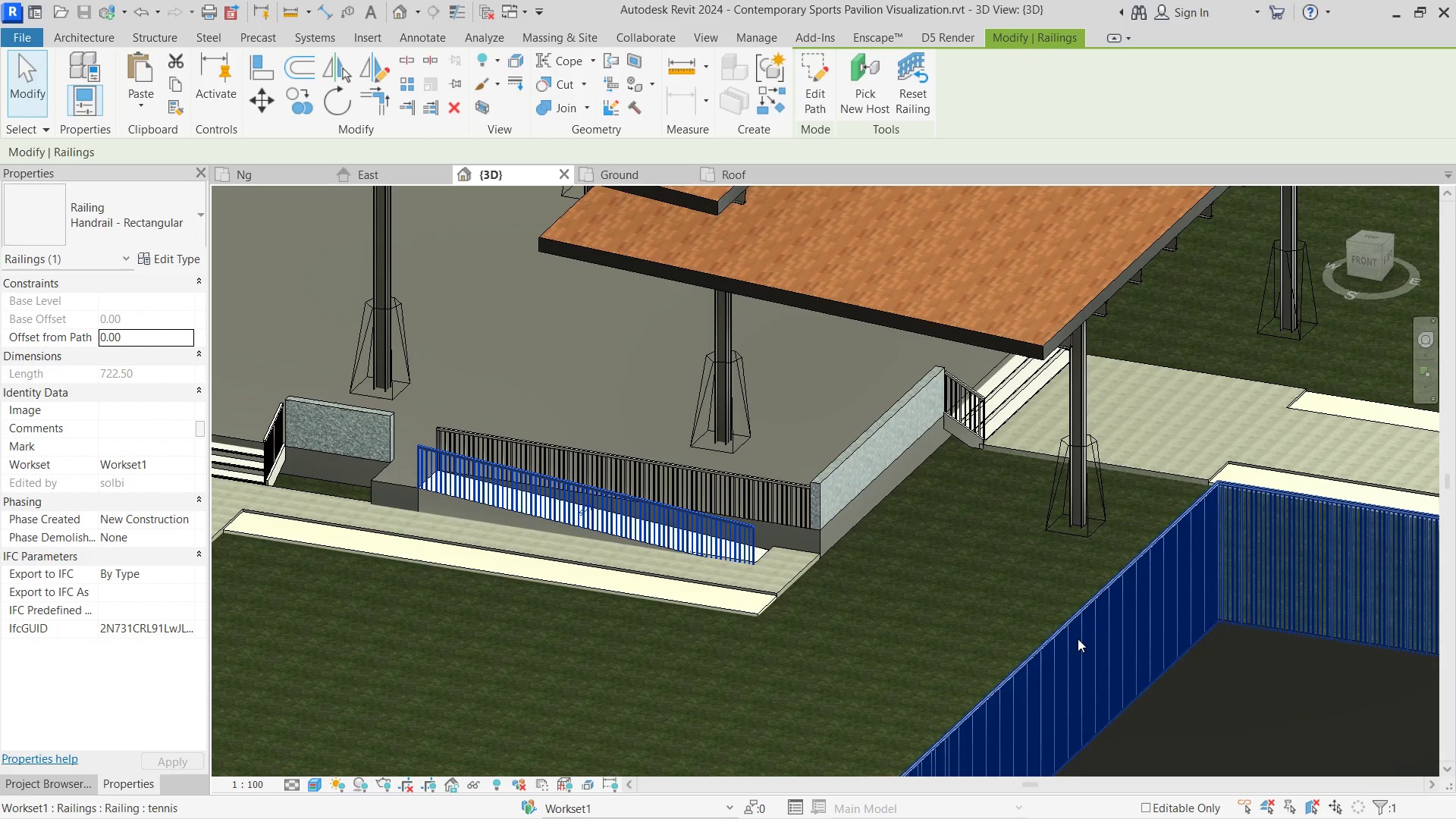 
left_click([1070, 639])
 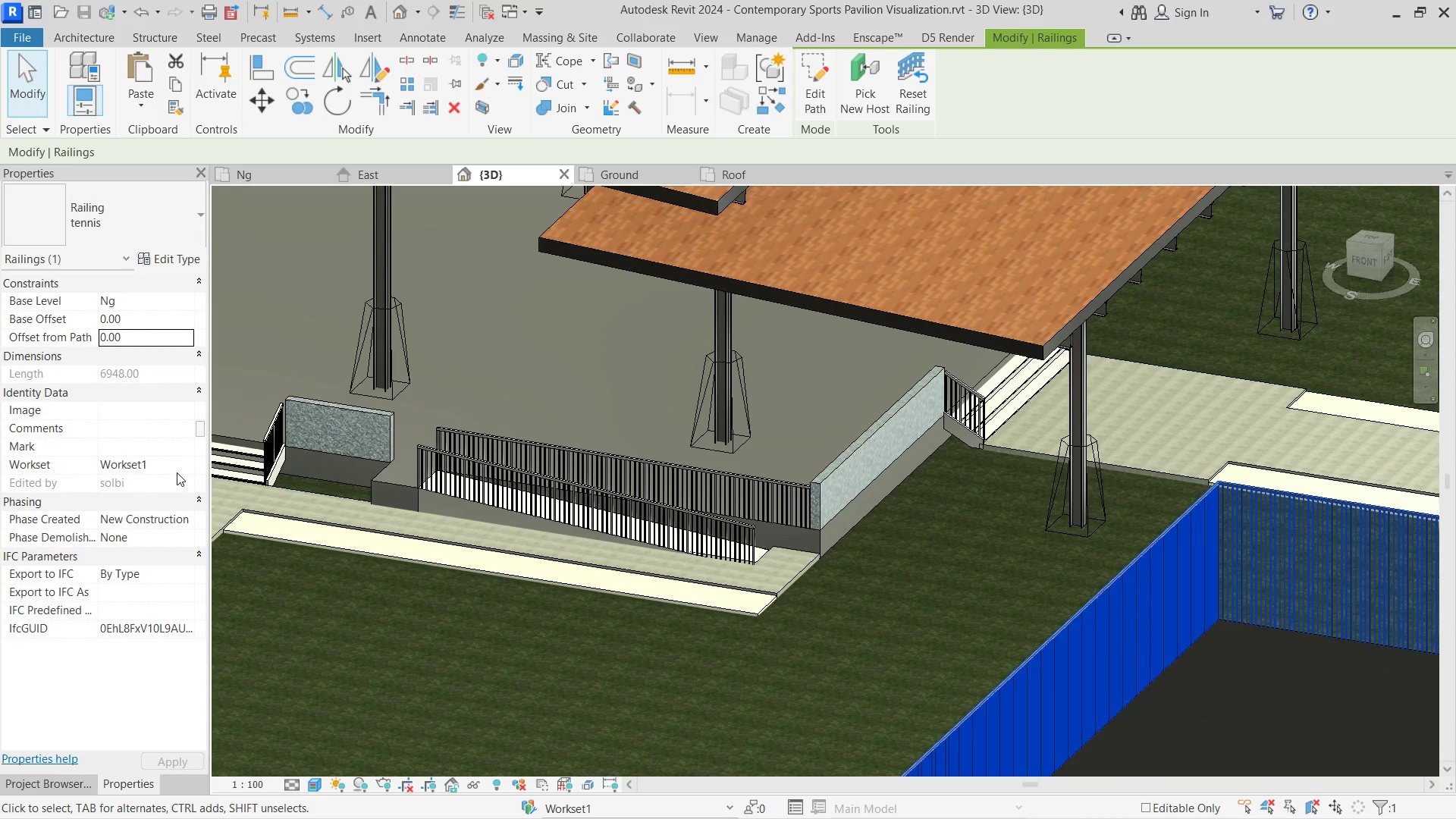 
double_click([177, 463])
 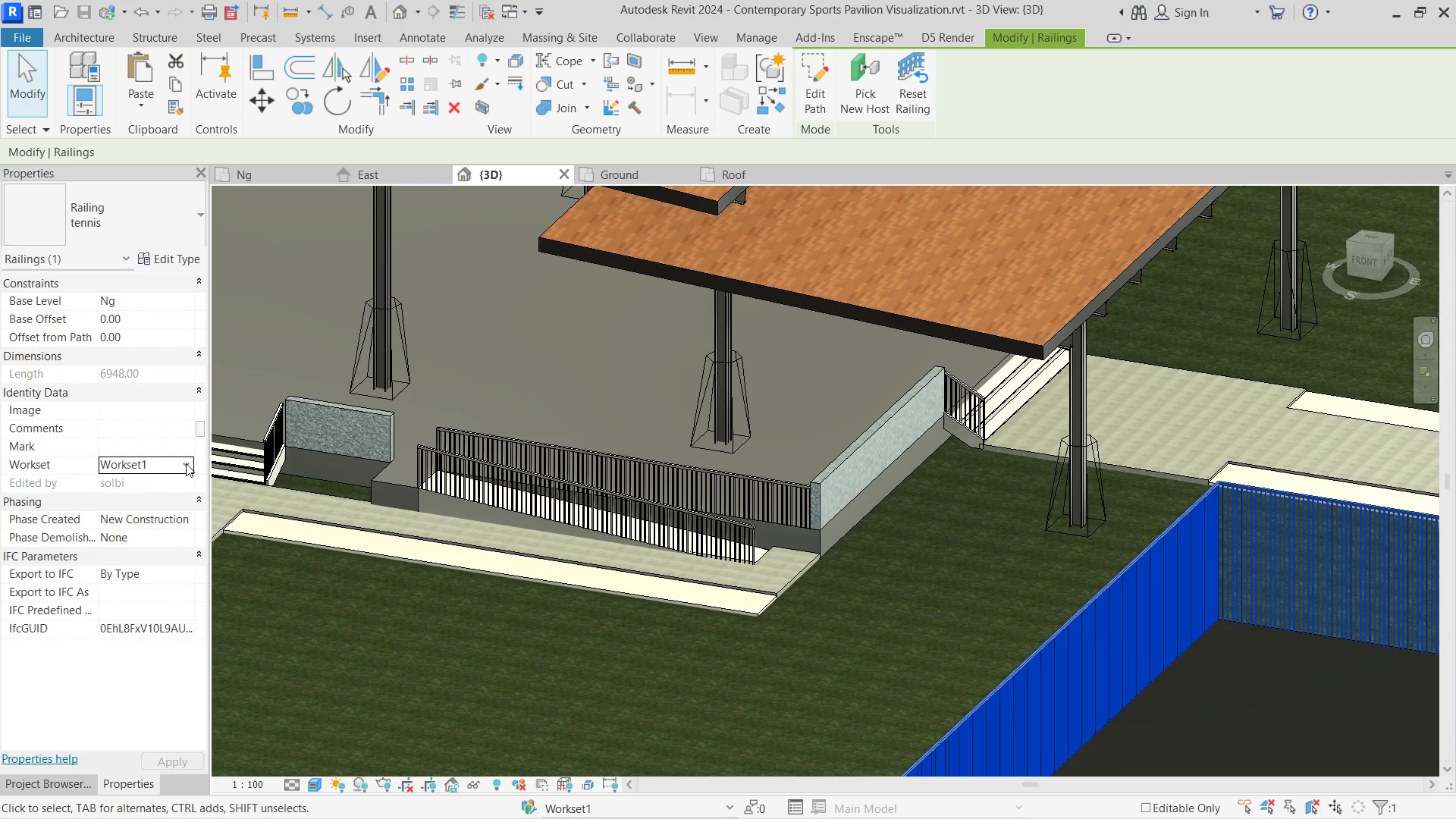 
triple_click([186, 463])
 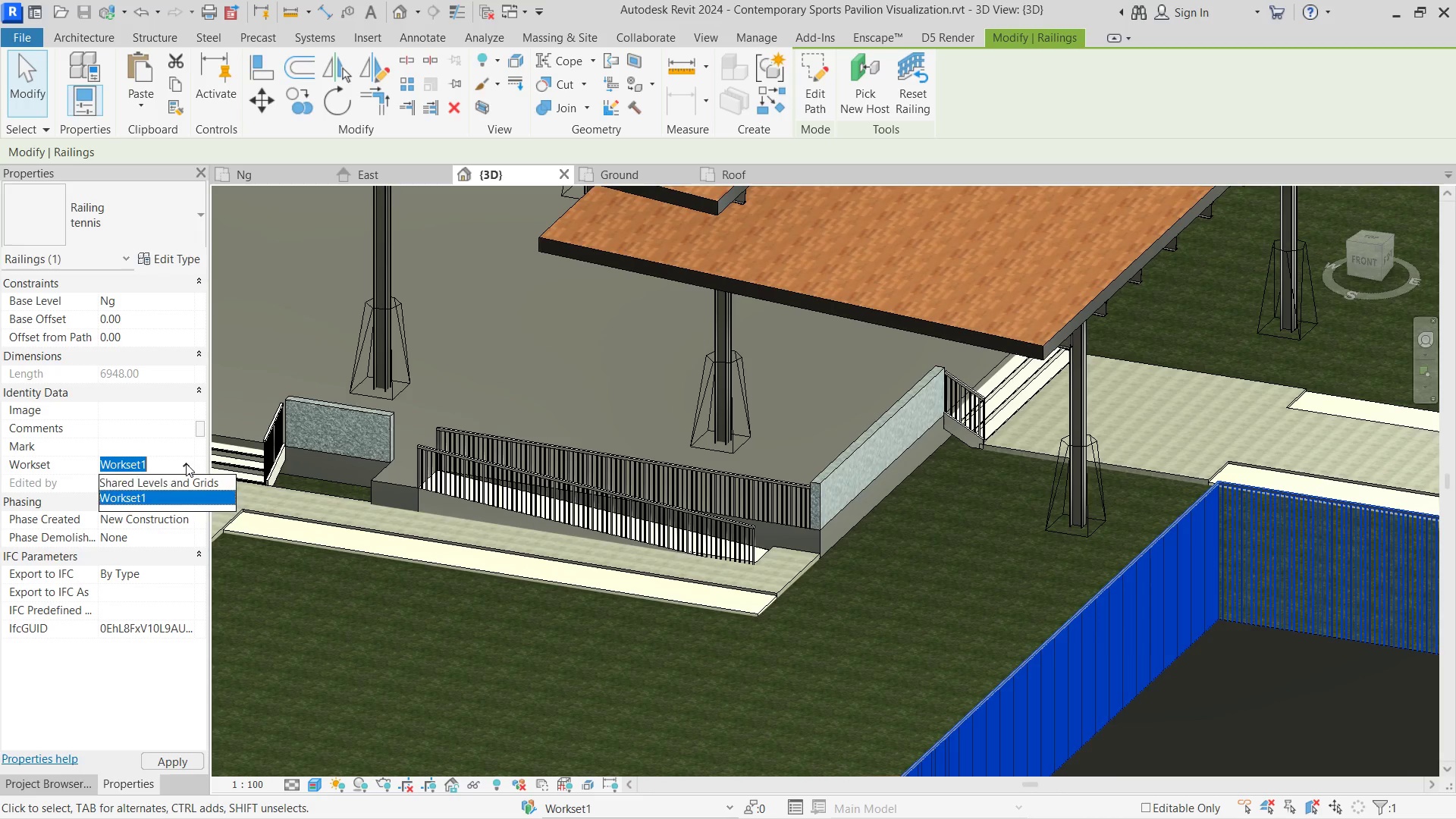 
left_click([186, 463])
 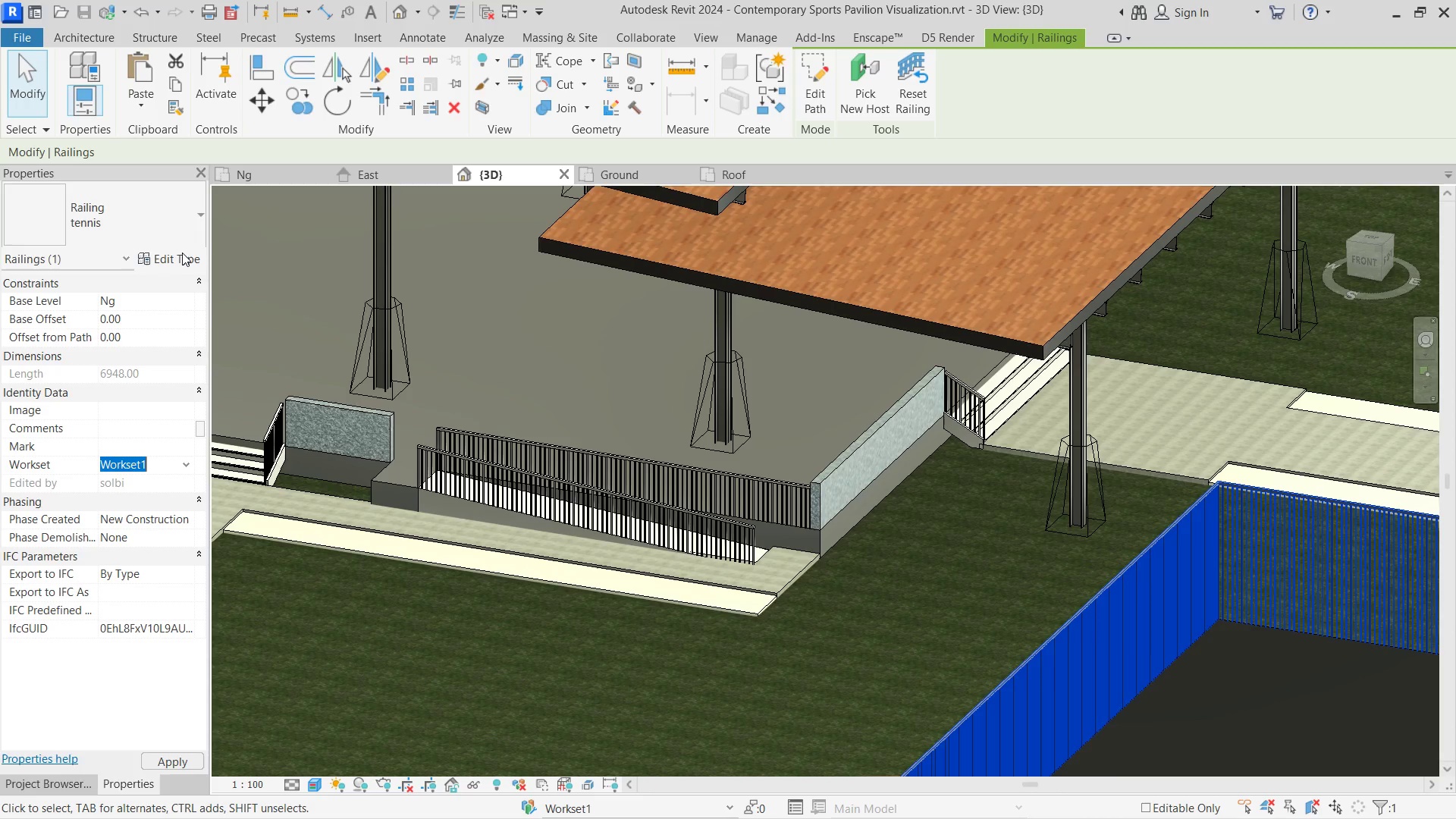 
left_click([182, 253])
 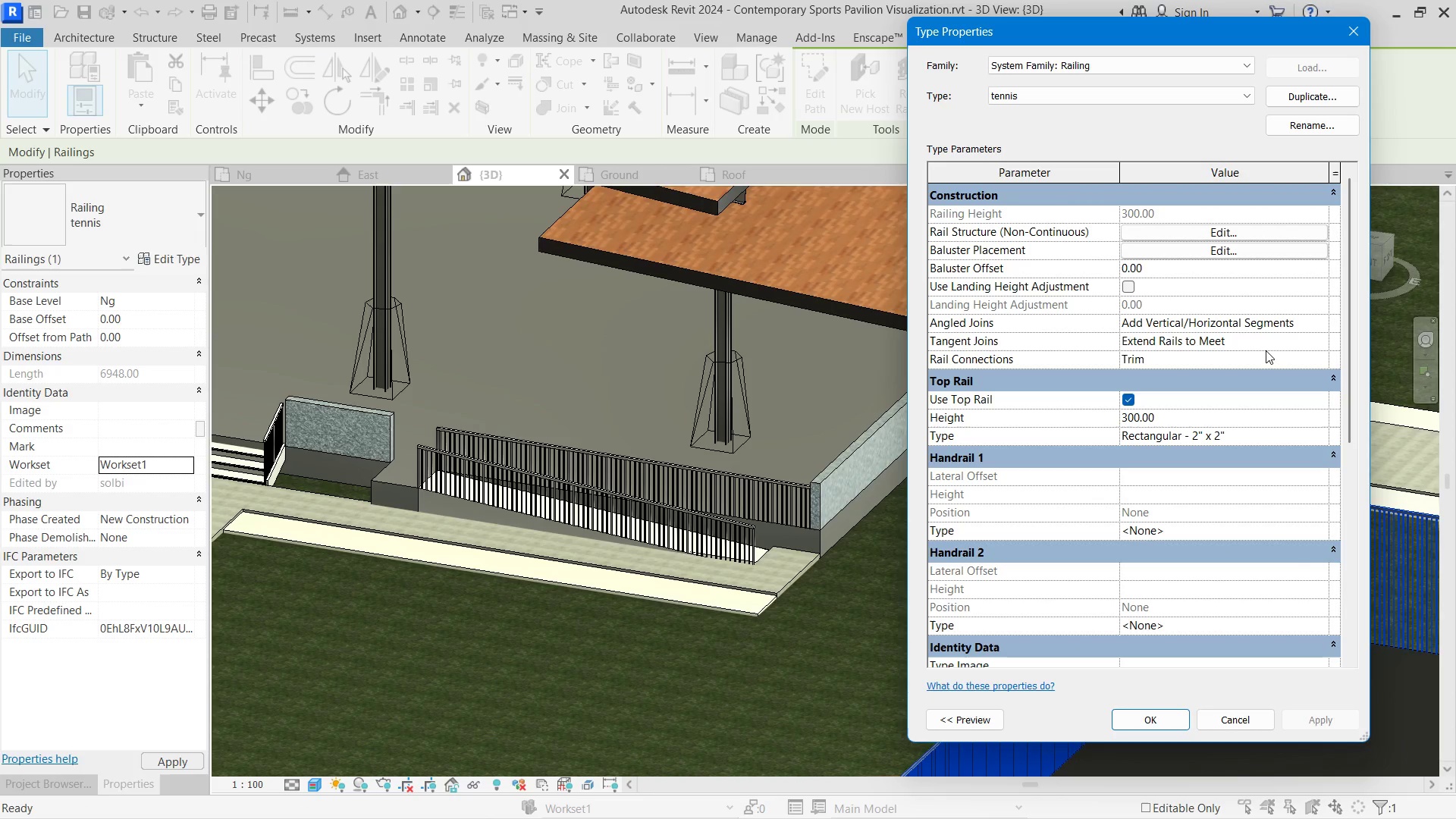 
wait(5.83)
 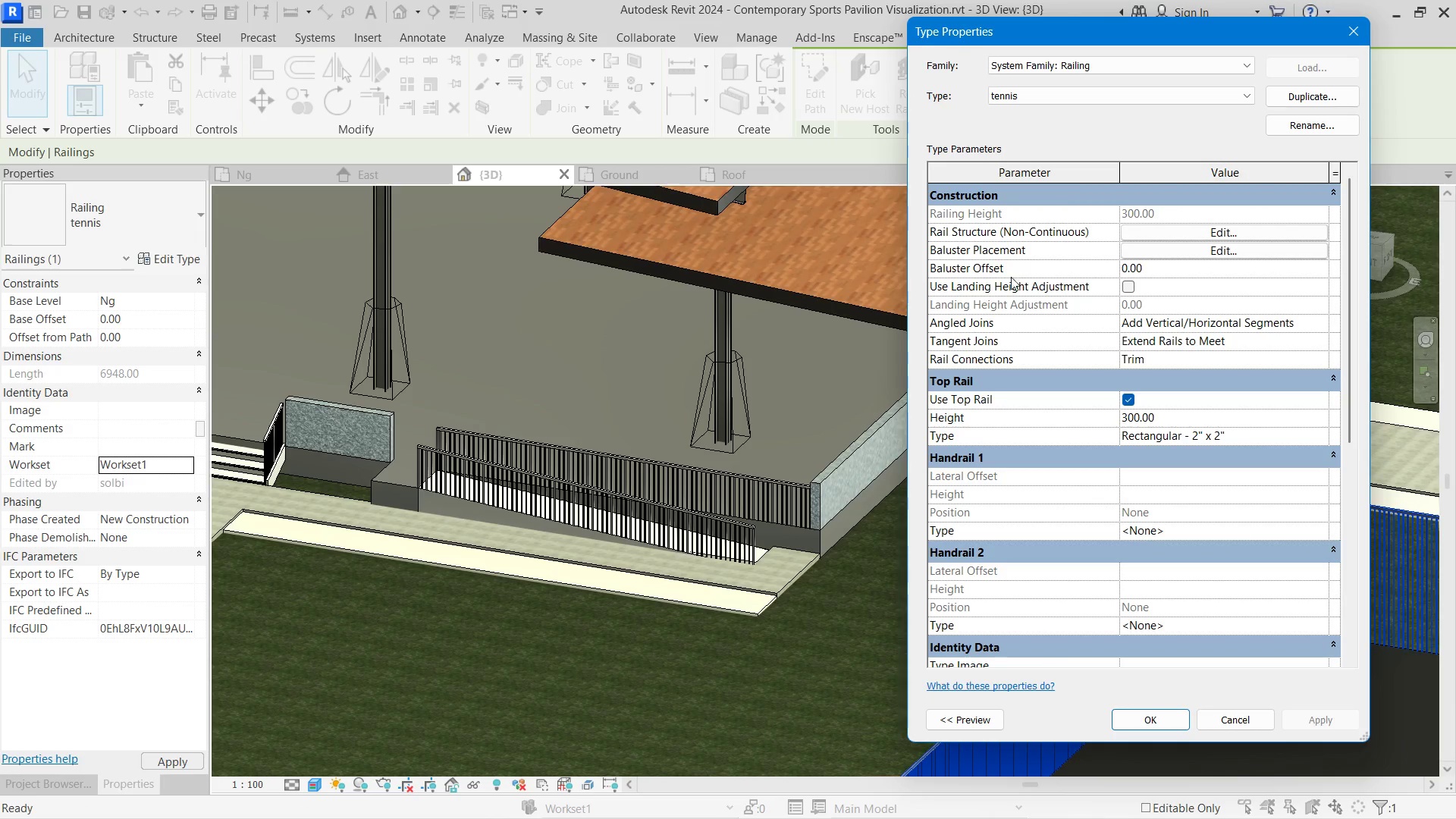 
scroll: coordinate [1266, 350], scroll_direction: down, amount: 1.0
 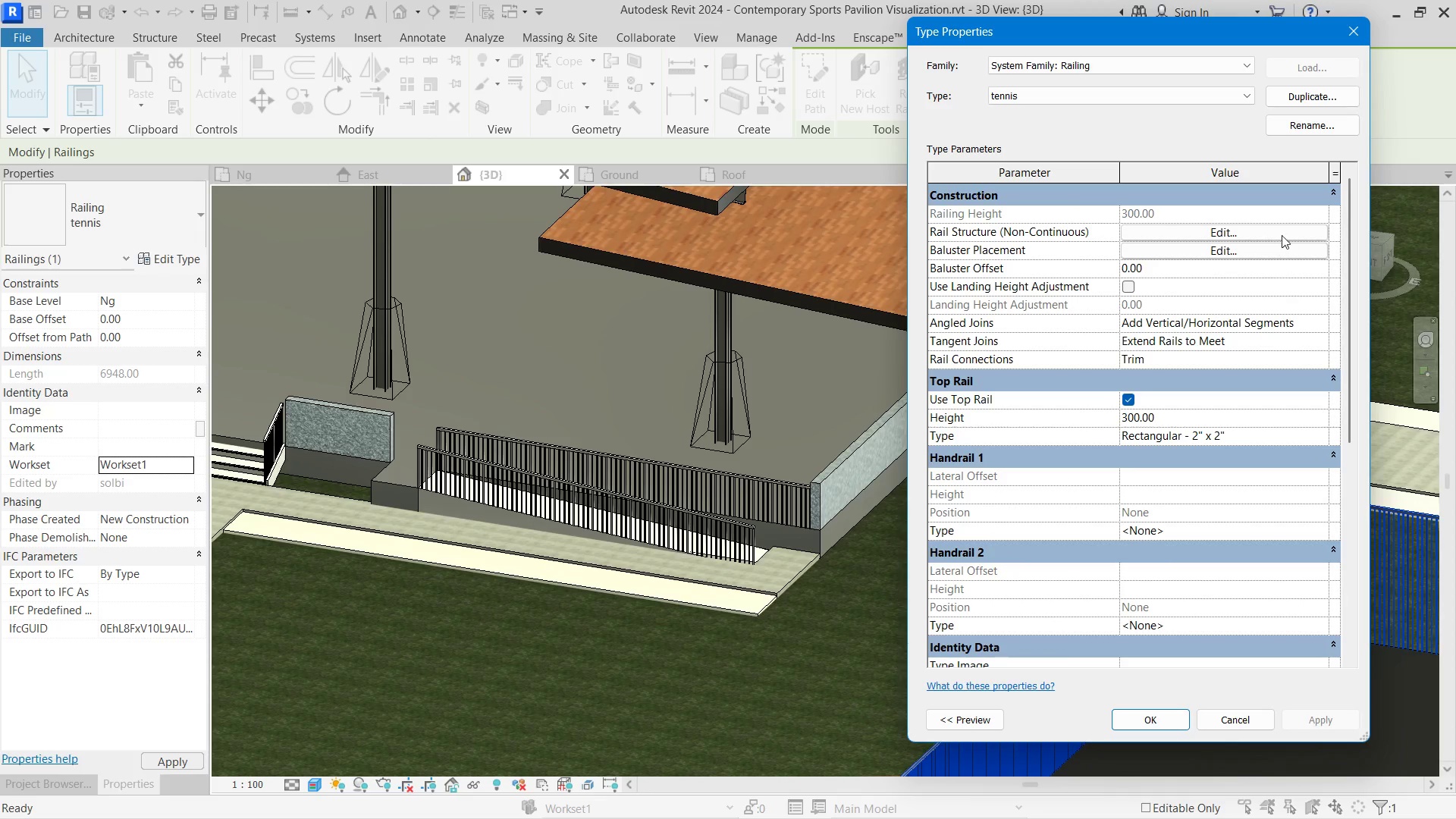 
left_click([1282, 235])
 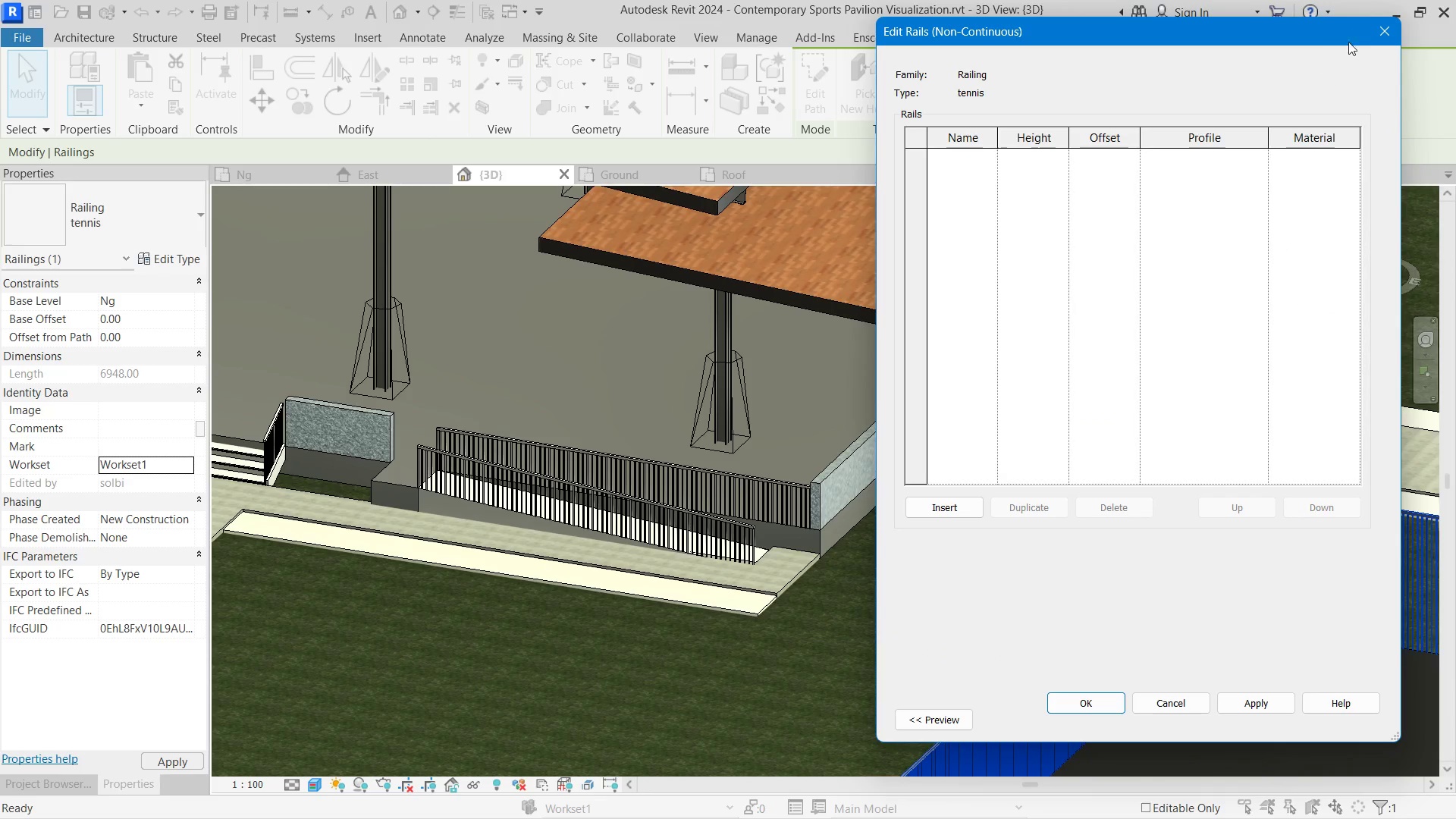 
left_click([1373, 32])
 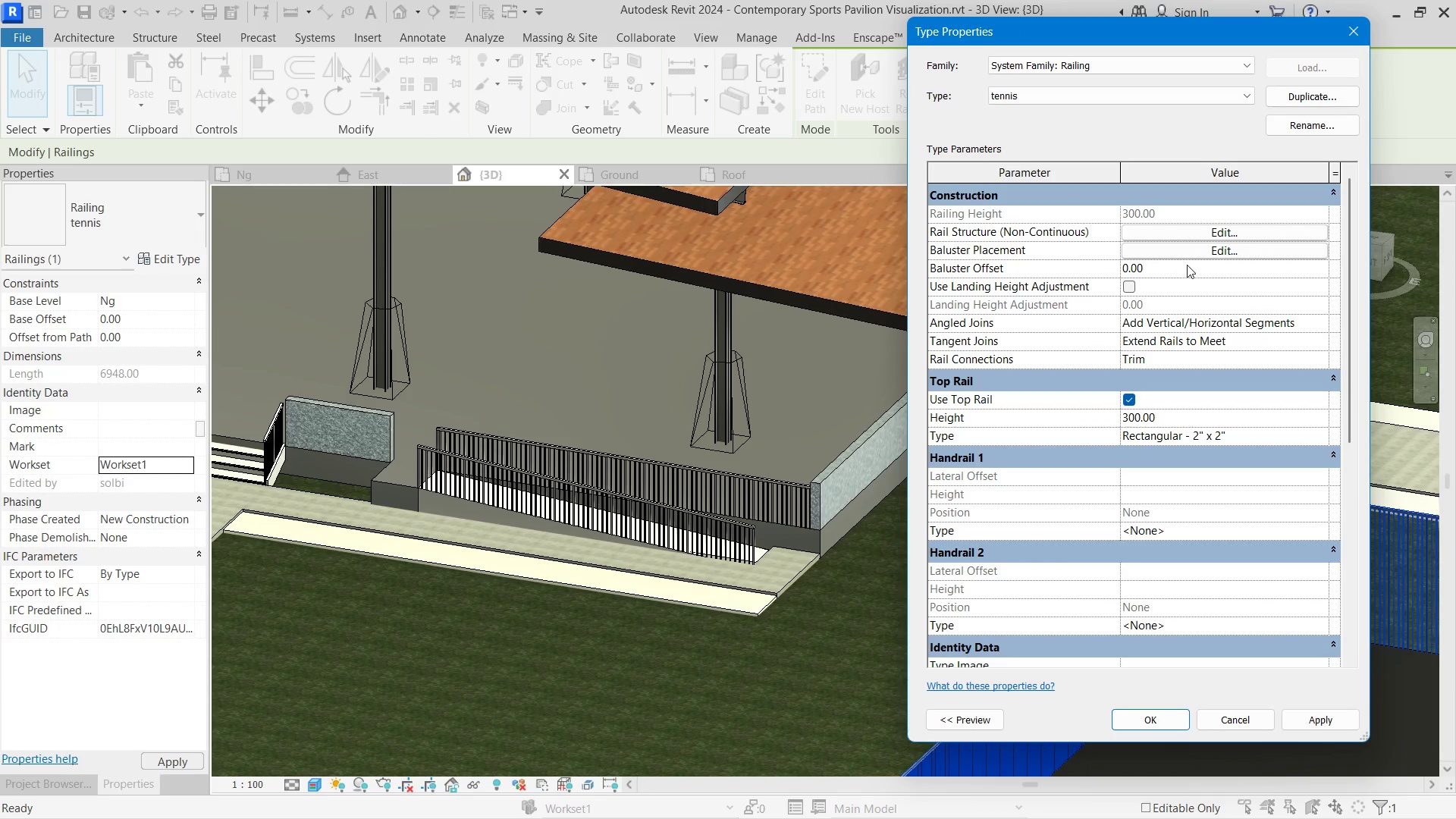 
left_click([1186, 254])
 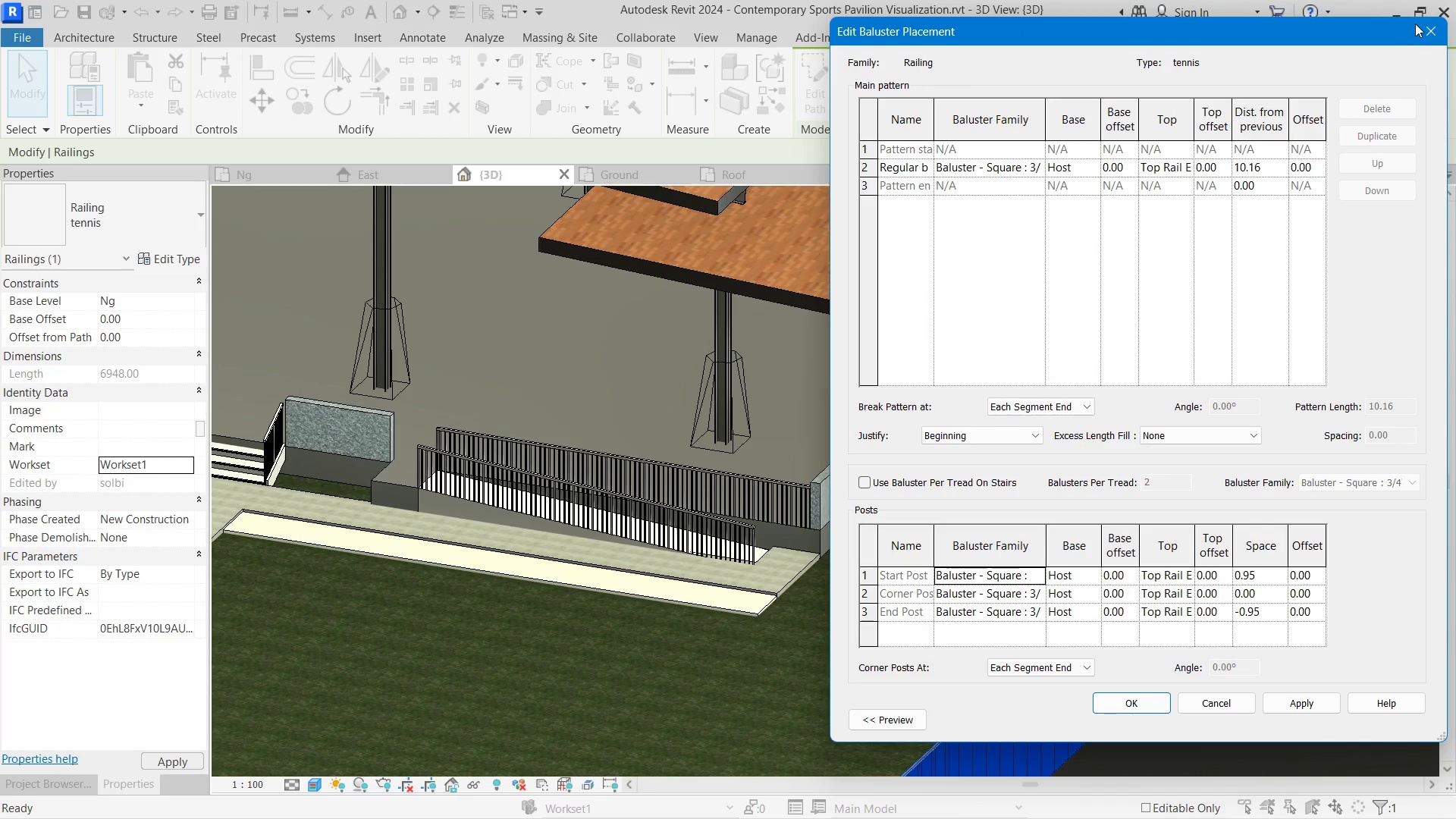 
left_click([1420, 20])
 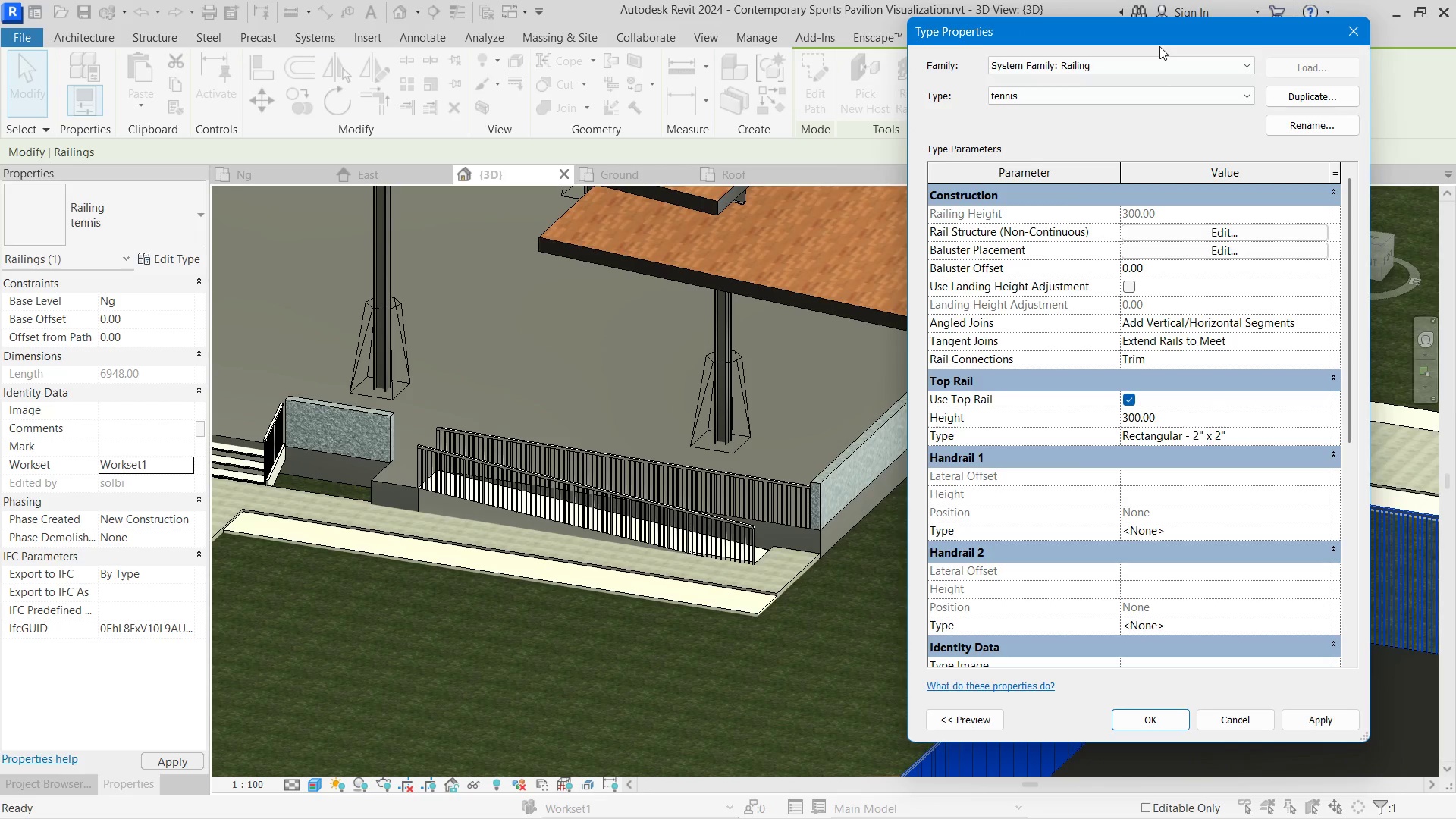 
key(Alt+Tab)
 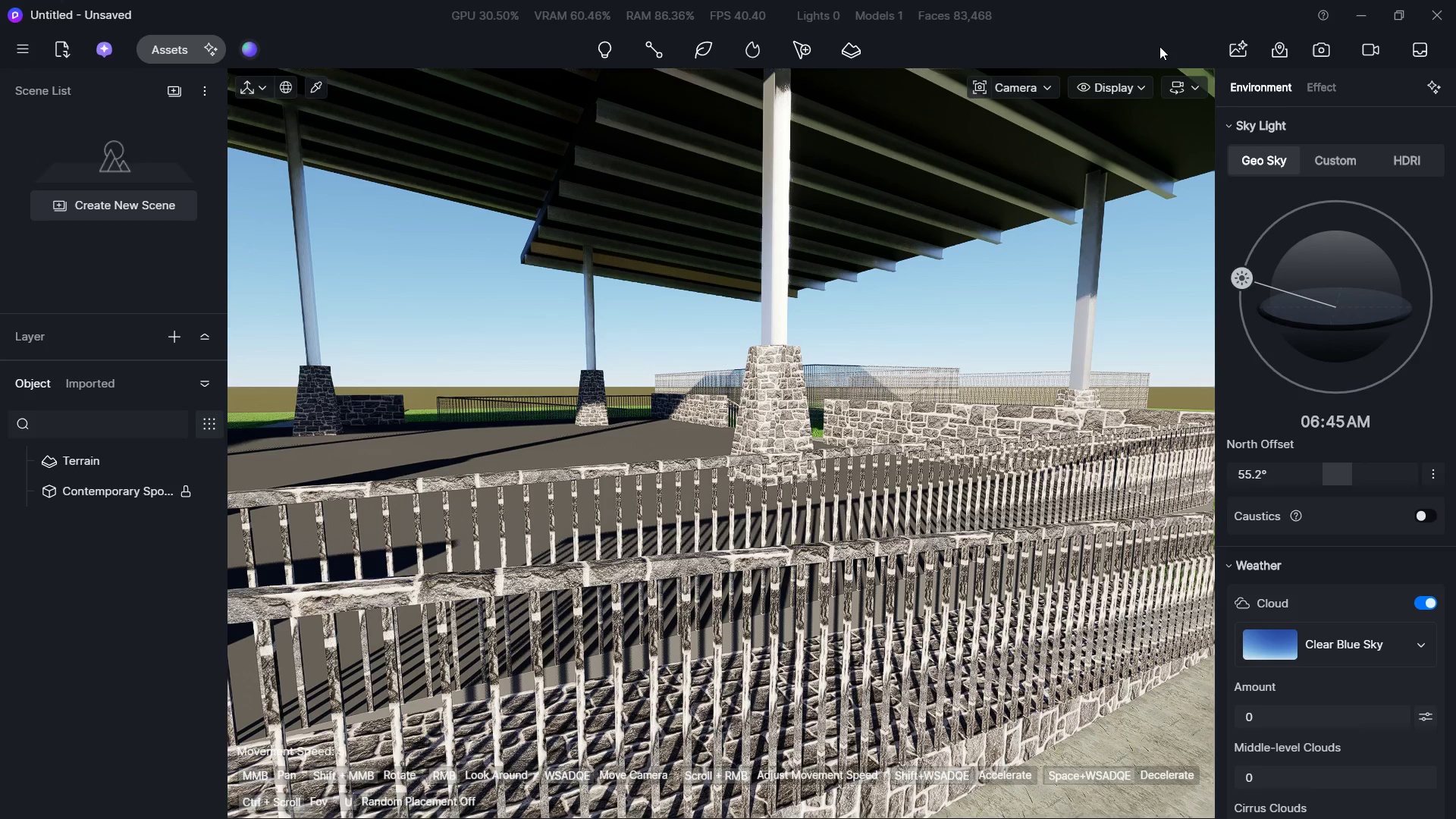 
hold_key(key=S, duration=0.81)
 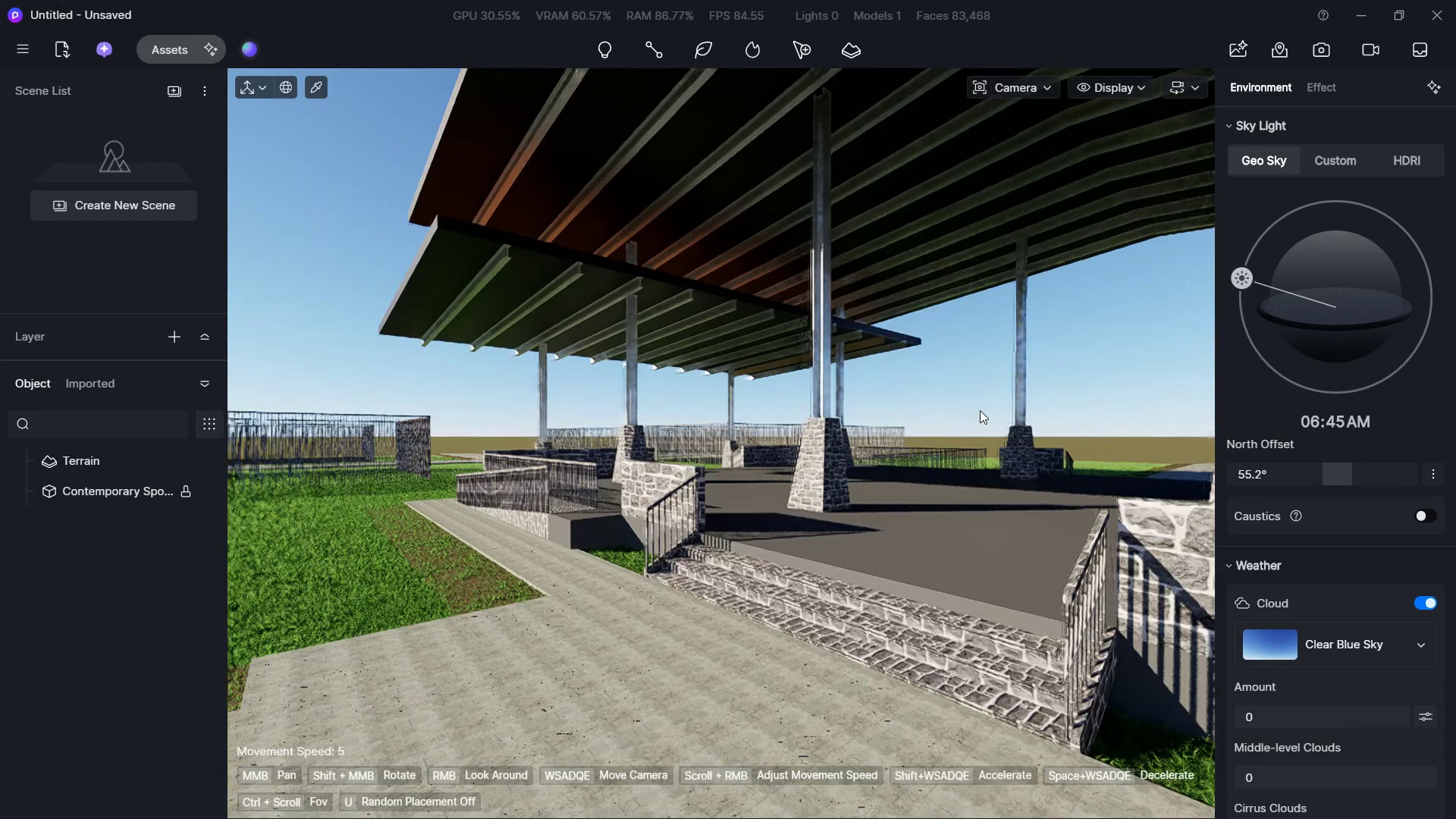 
hold_key(key=A, duration=2.09)
 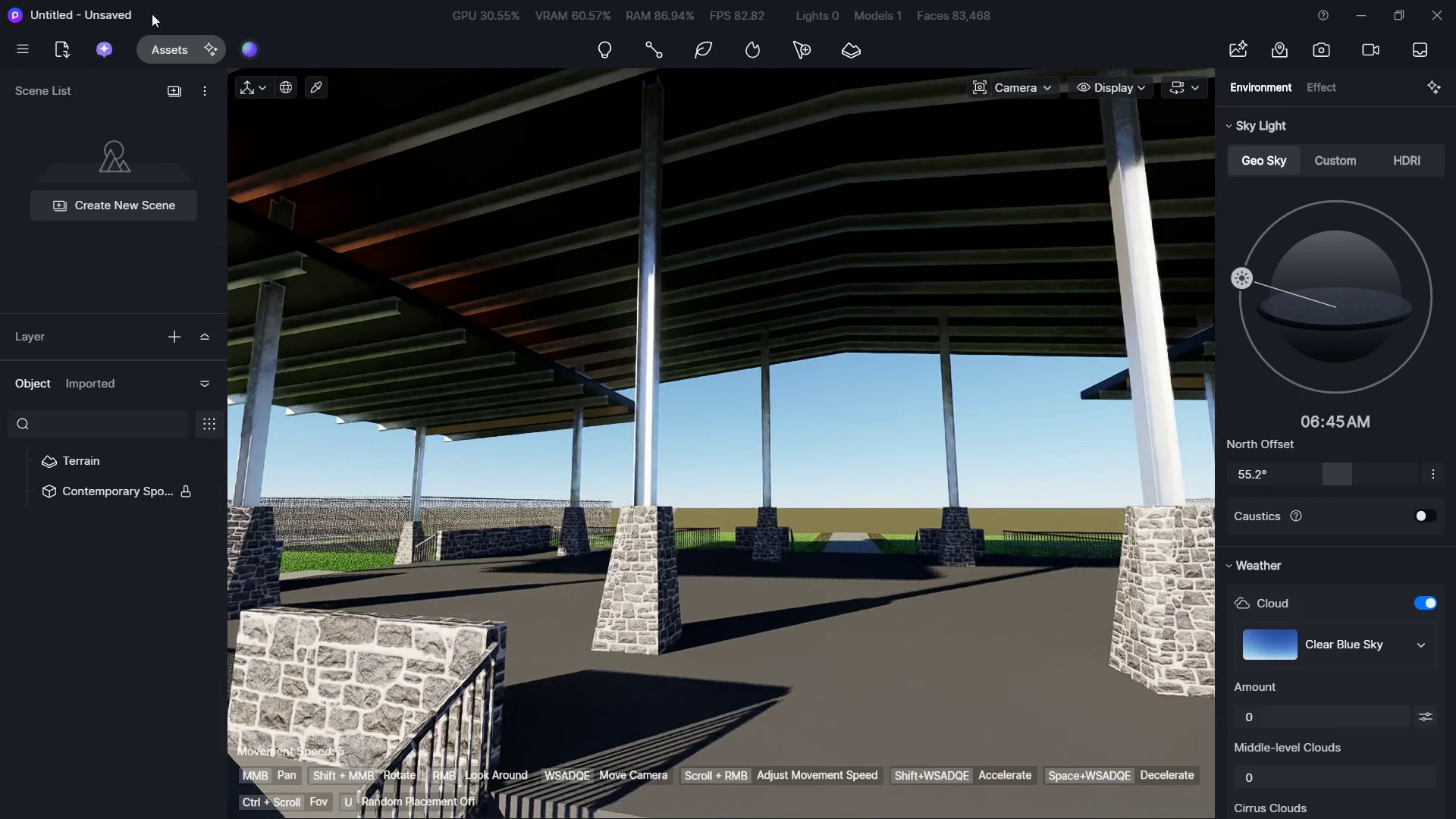 
hold_key(key=W, duration=1.34)
 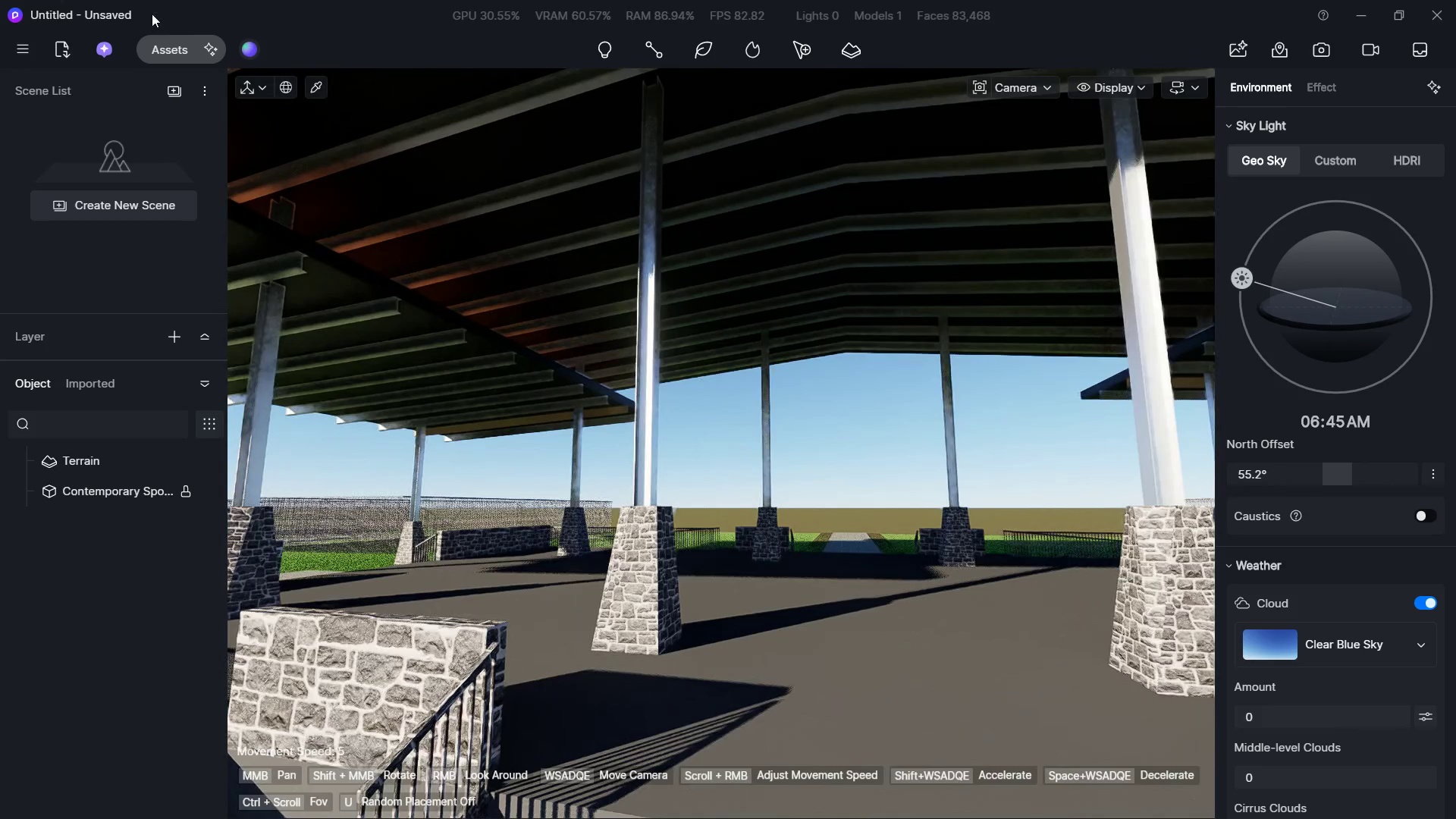 
key(D)
 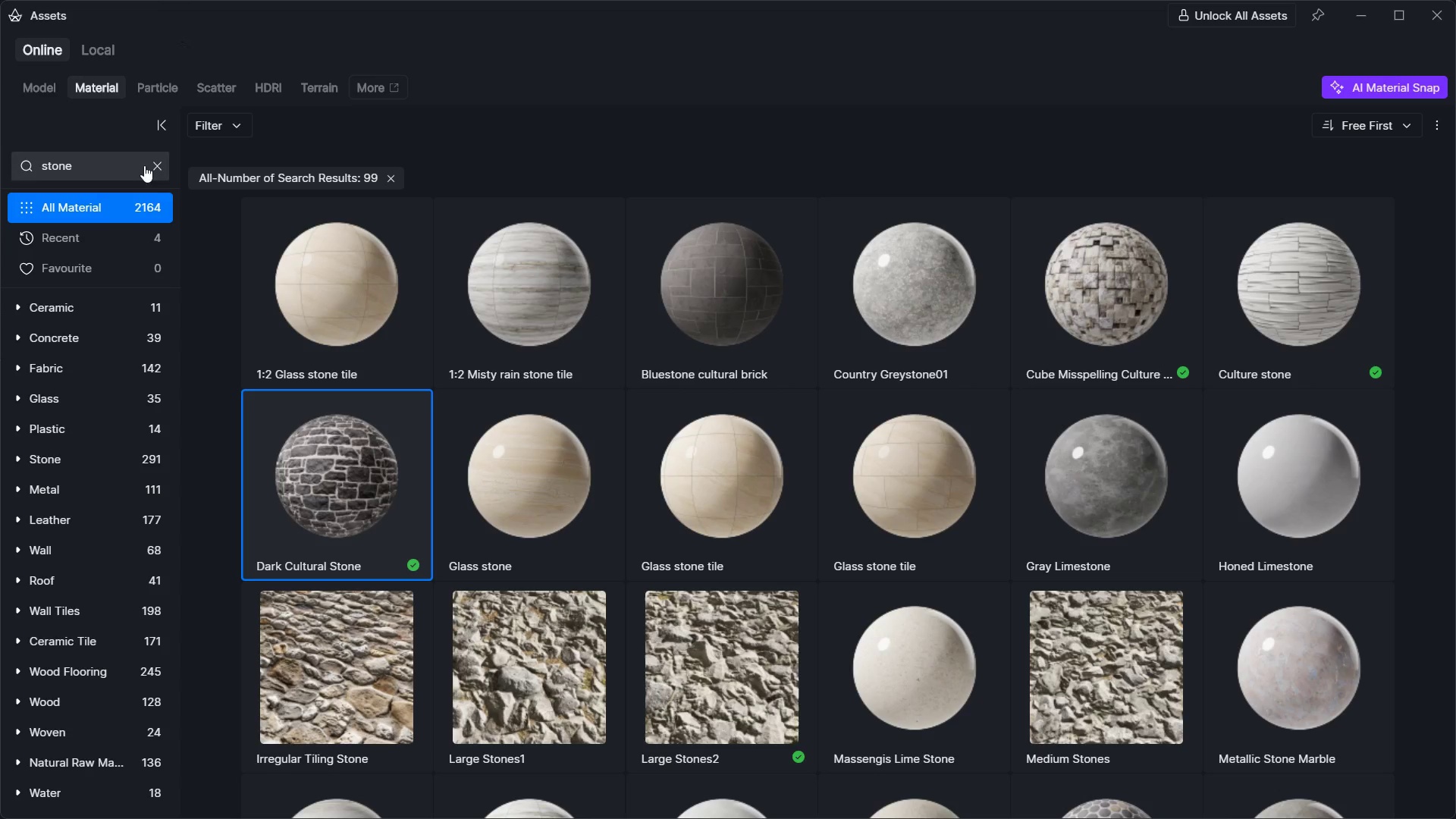 
double_click([129, 162])
 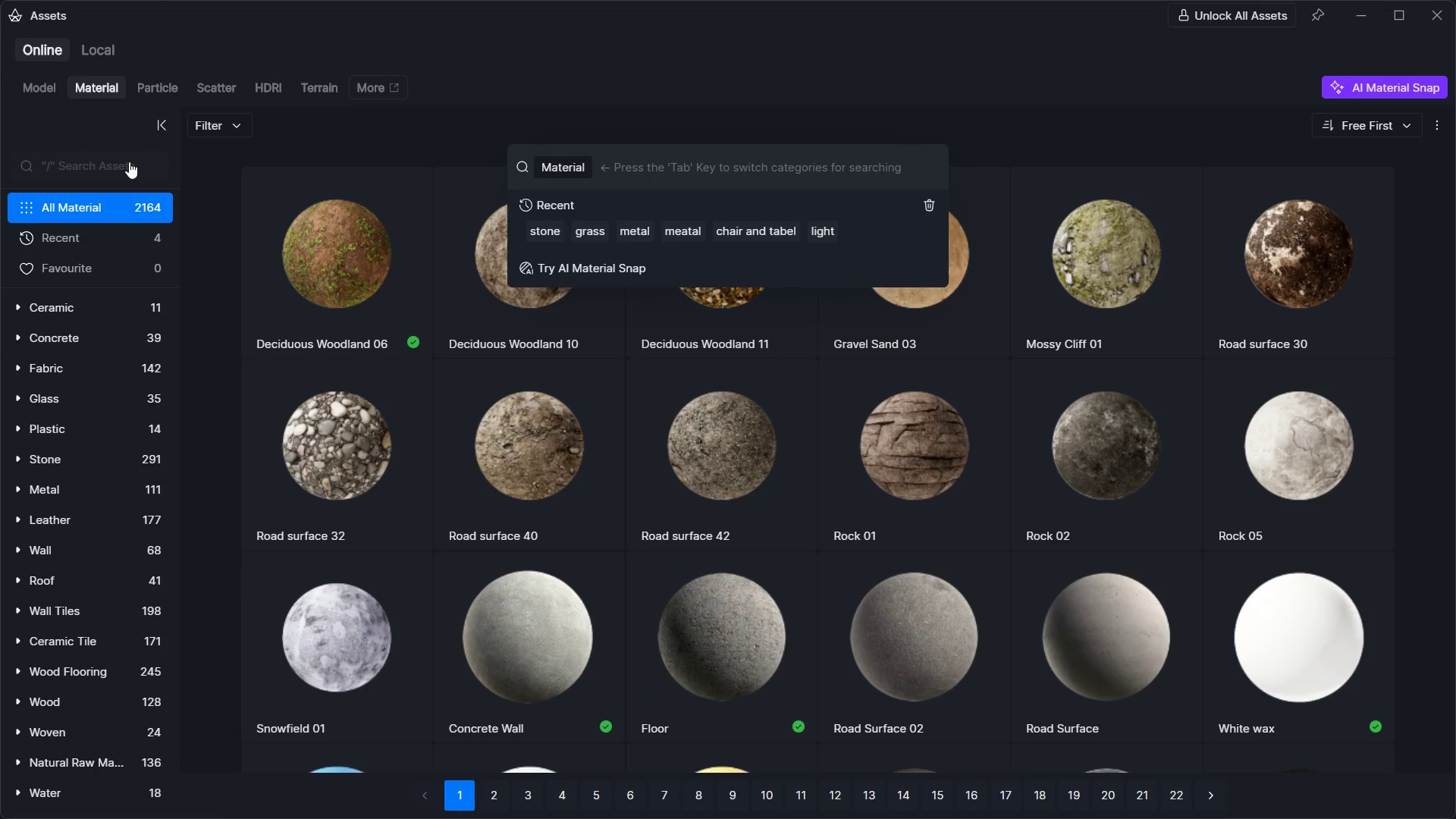 
type(mea)
key(Backspace)
type(tal)
 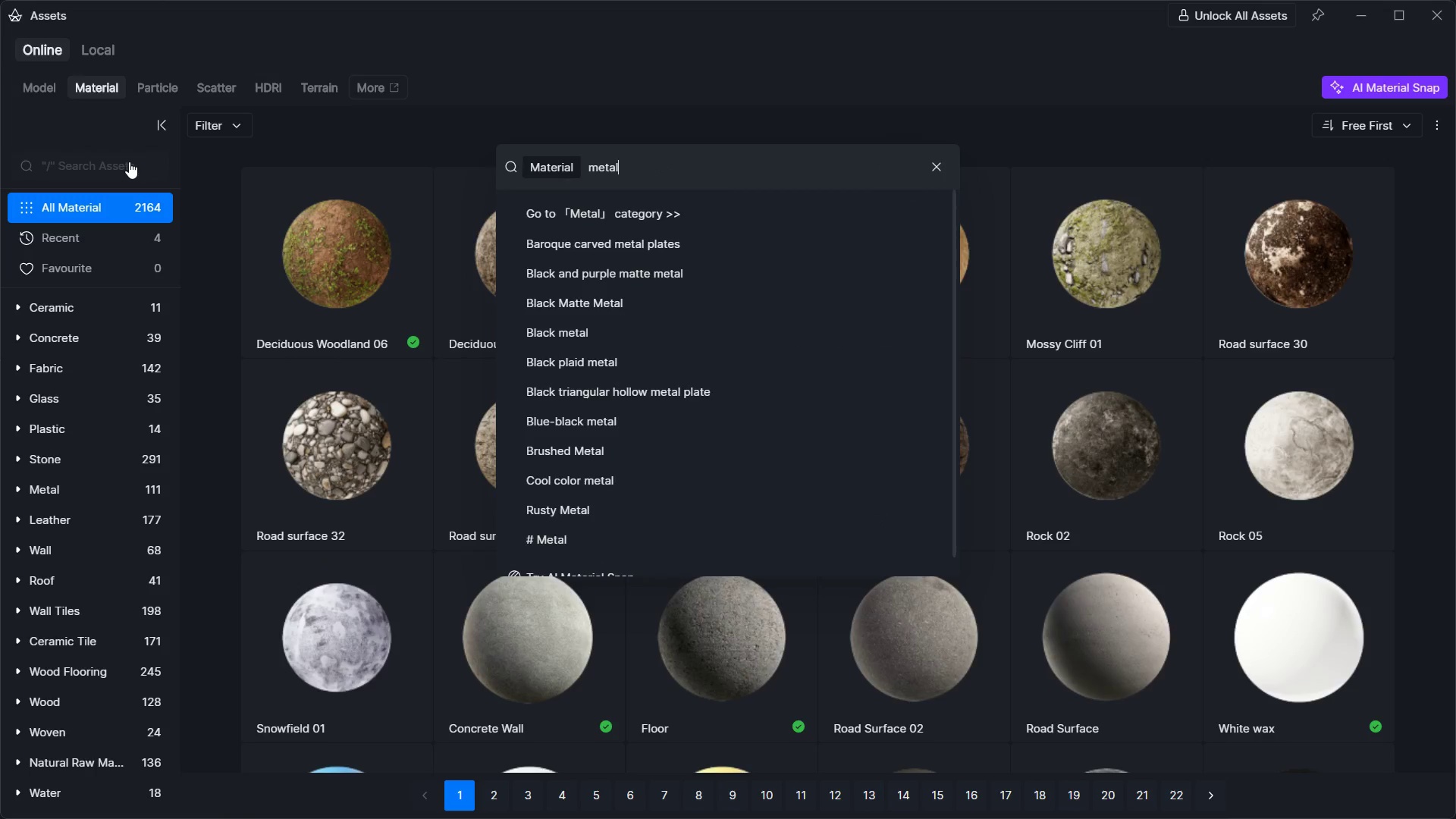 
key(Enter)
 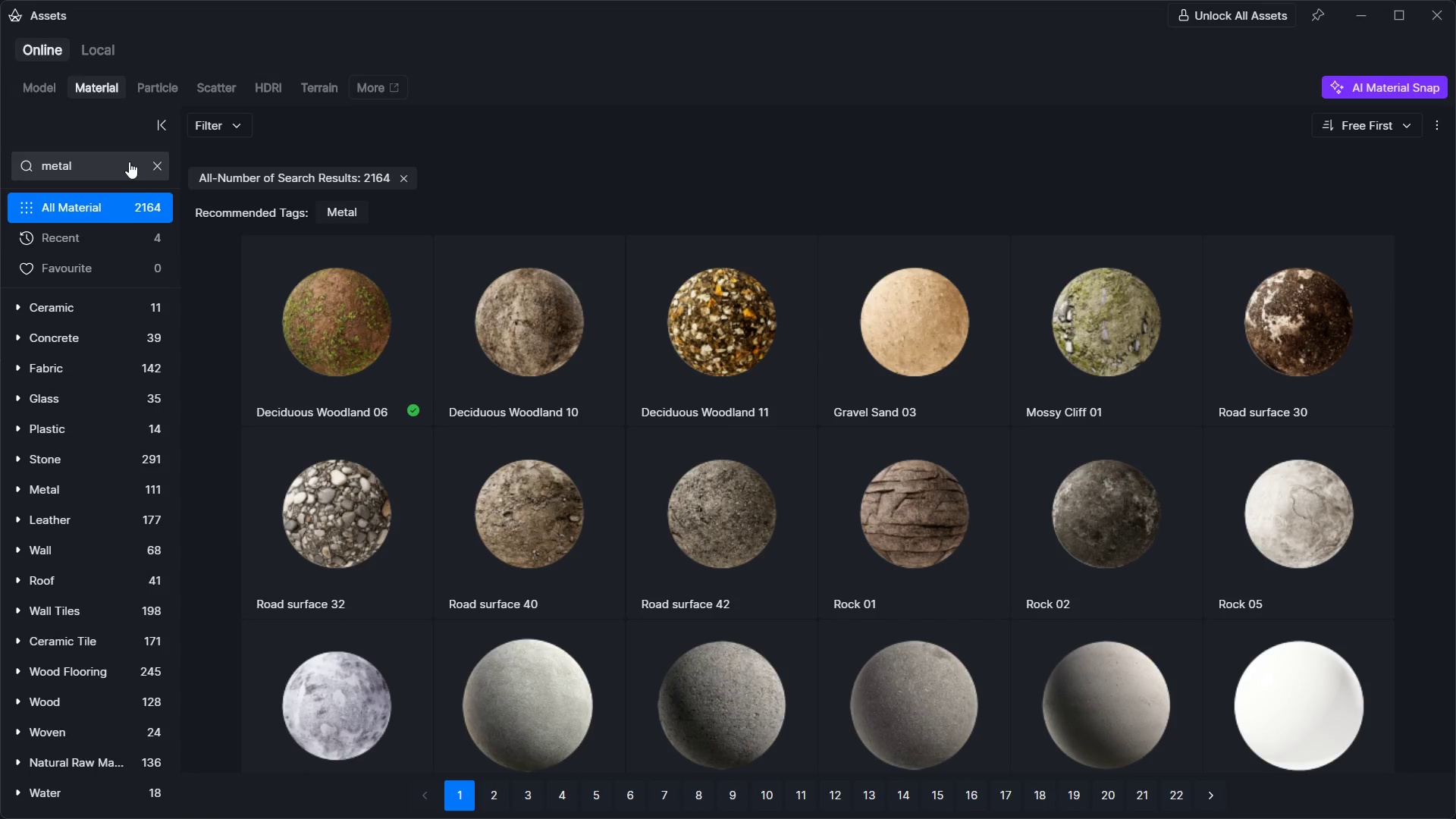 
mouse_move([407, 300])
 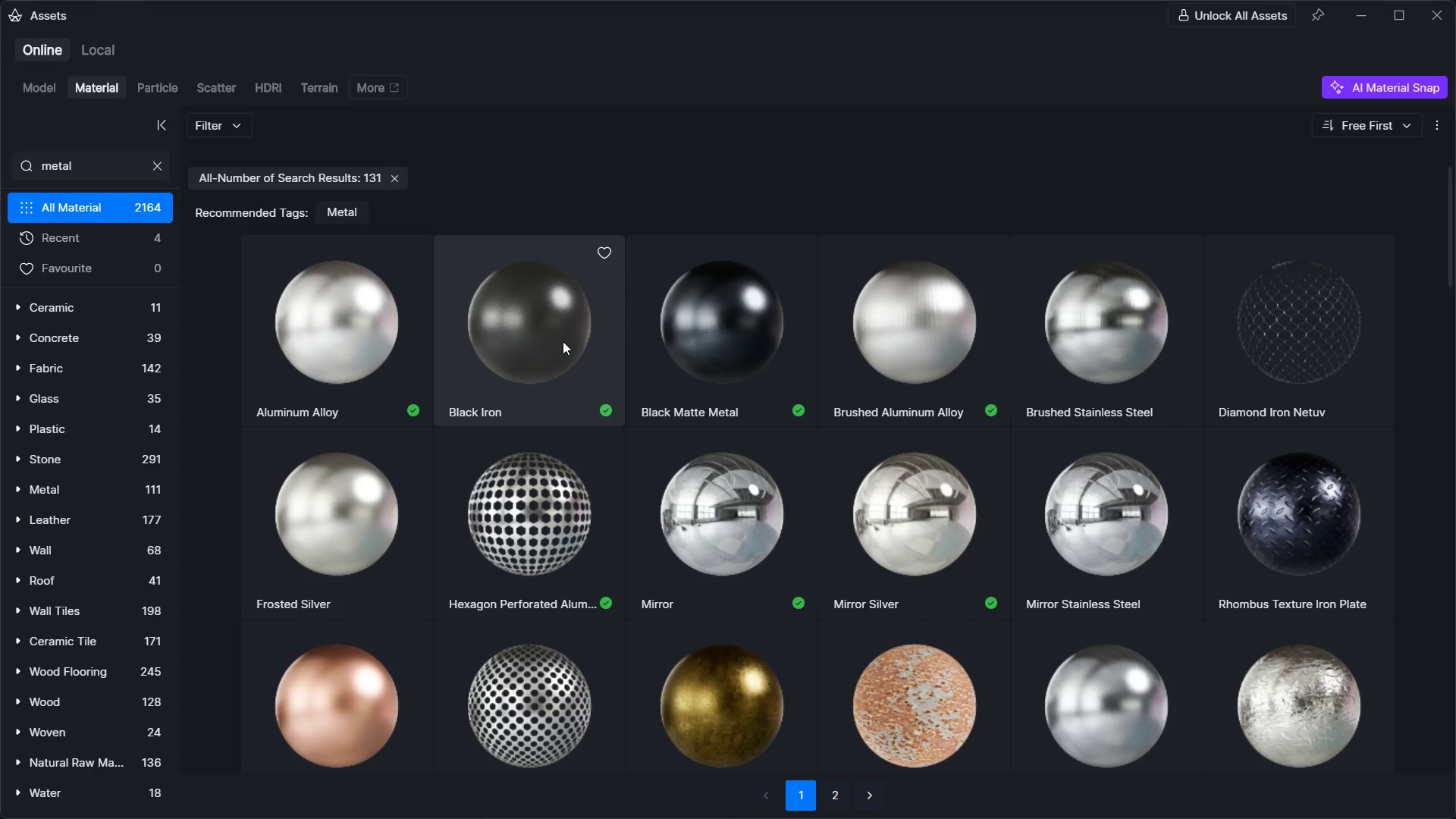 
left_click([563, 341])
 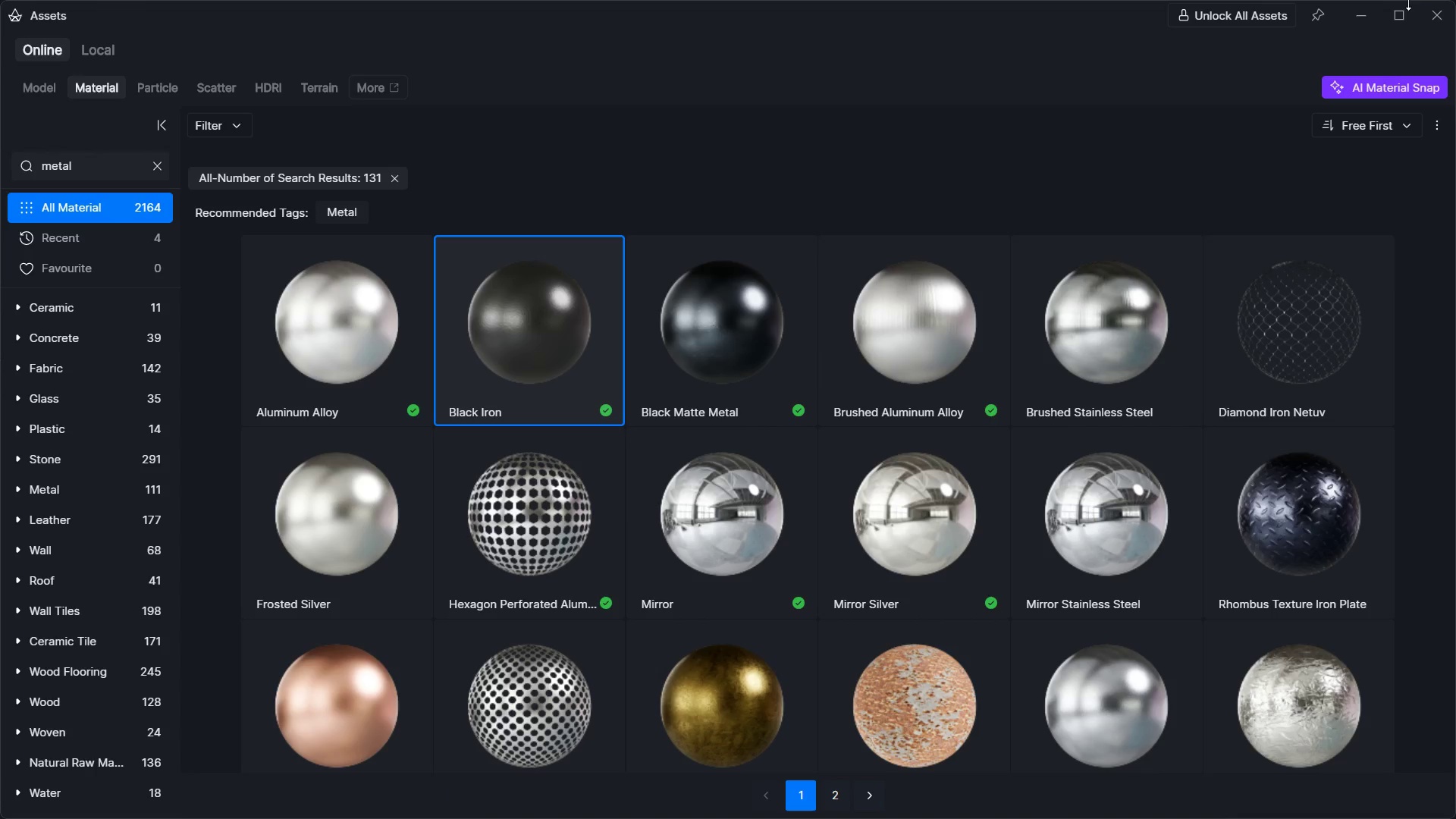 
left_click([1361, 20])
 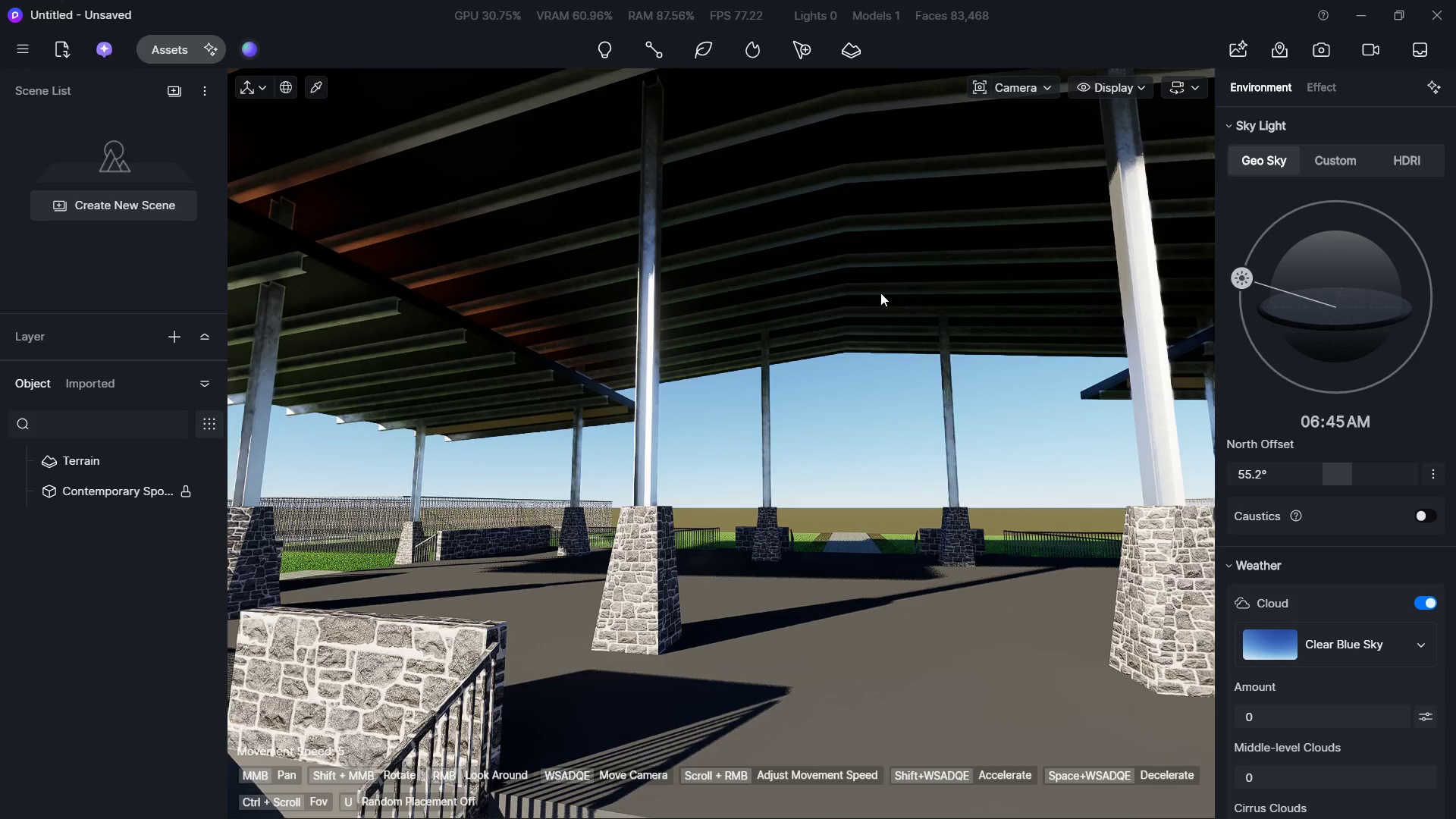 
hold_key(key=W, duration=0.45)
 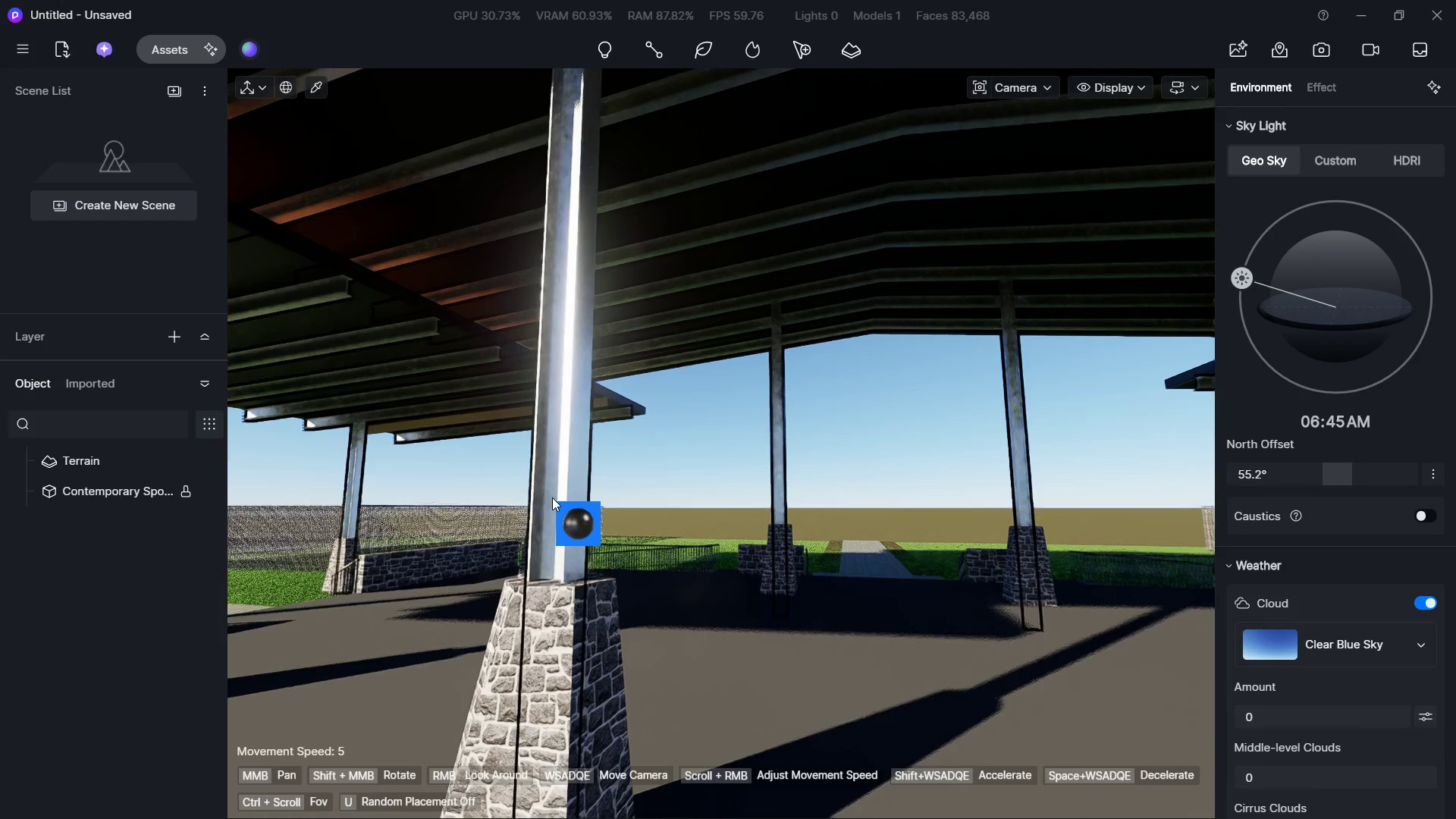 
hold_key(key=ShiftLeft, duration=0.36)
 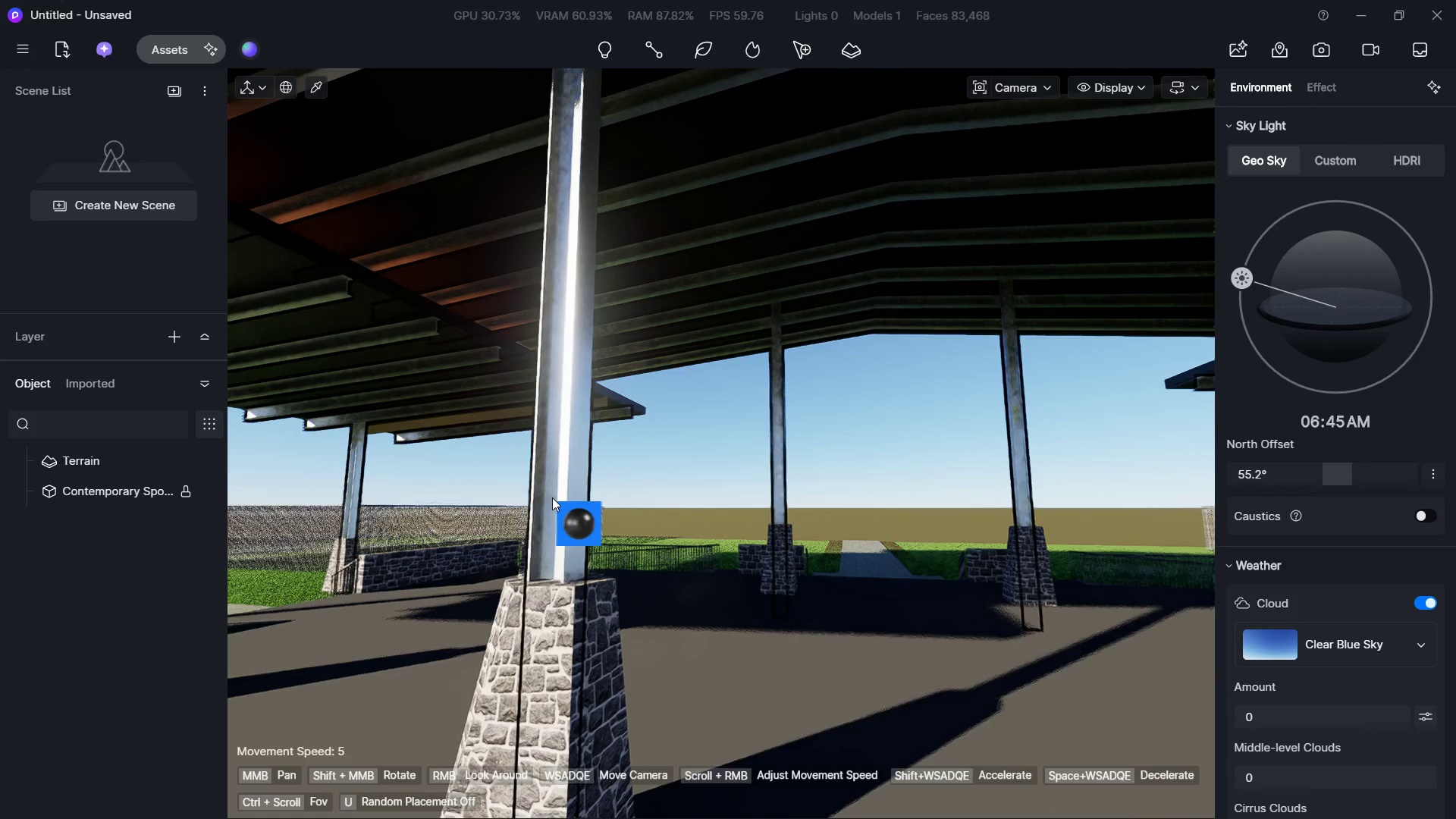 
left_click([552, 497])
 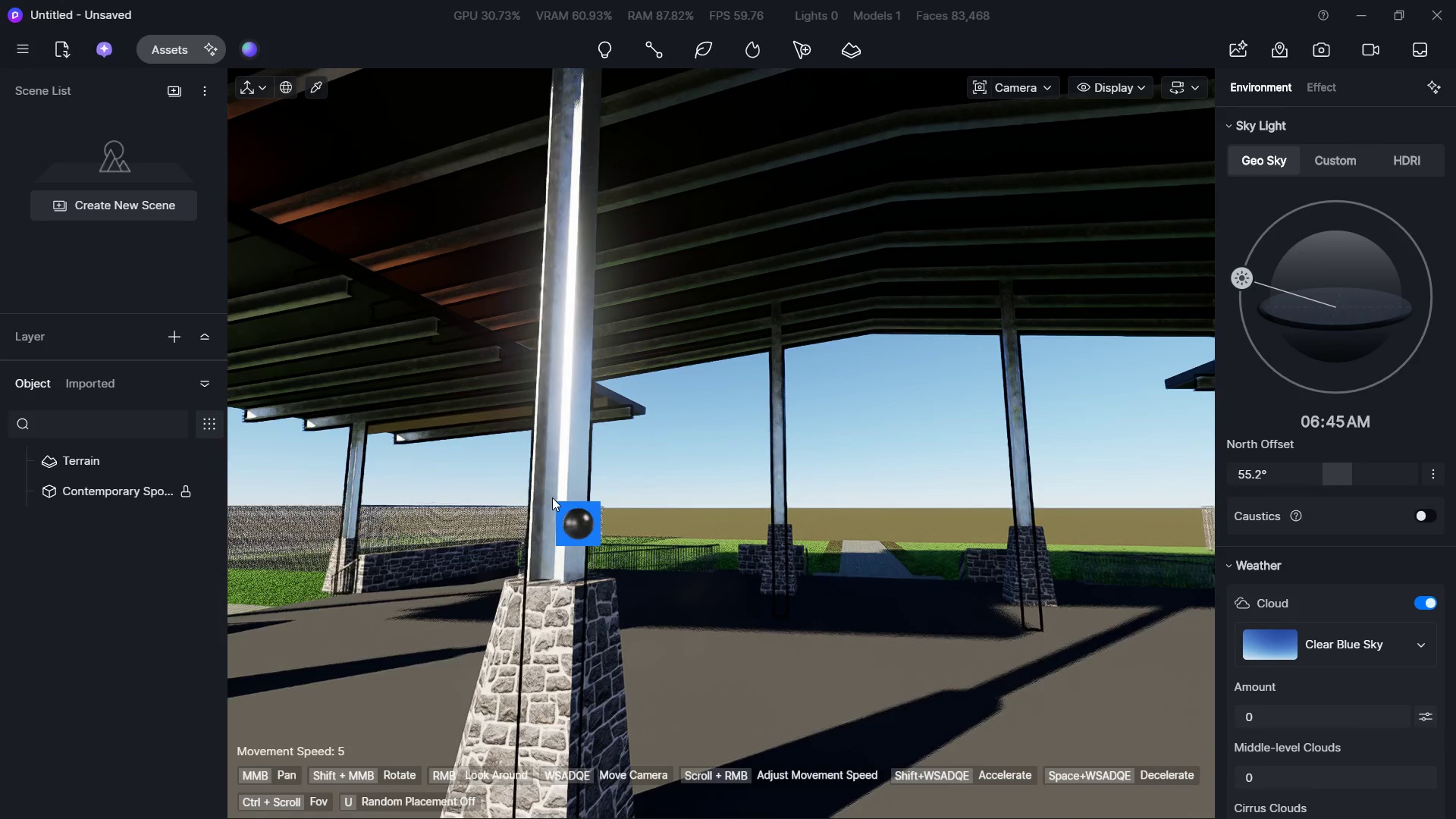 
hold_key(key=S, duration=1.34)
 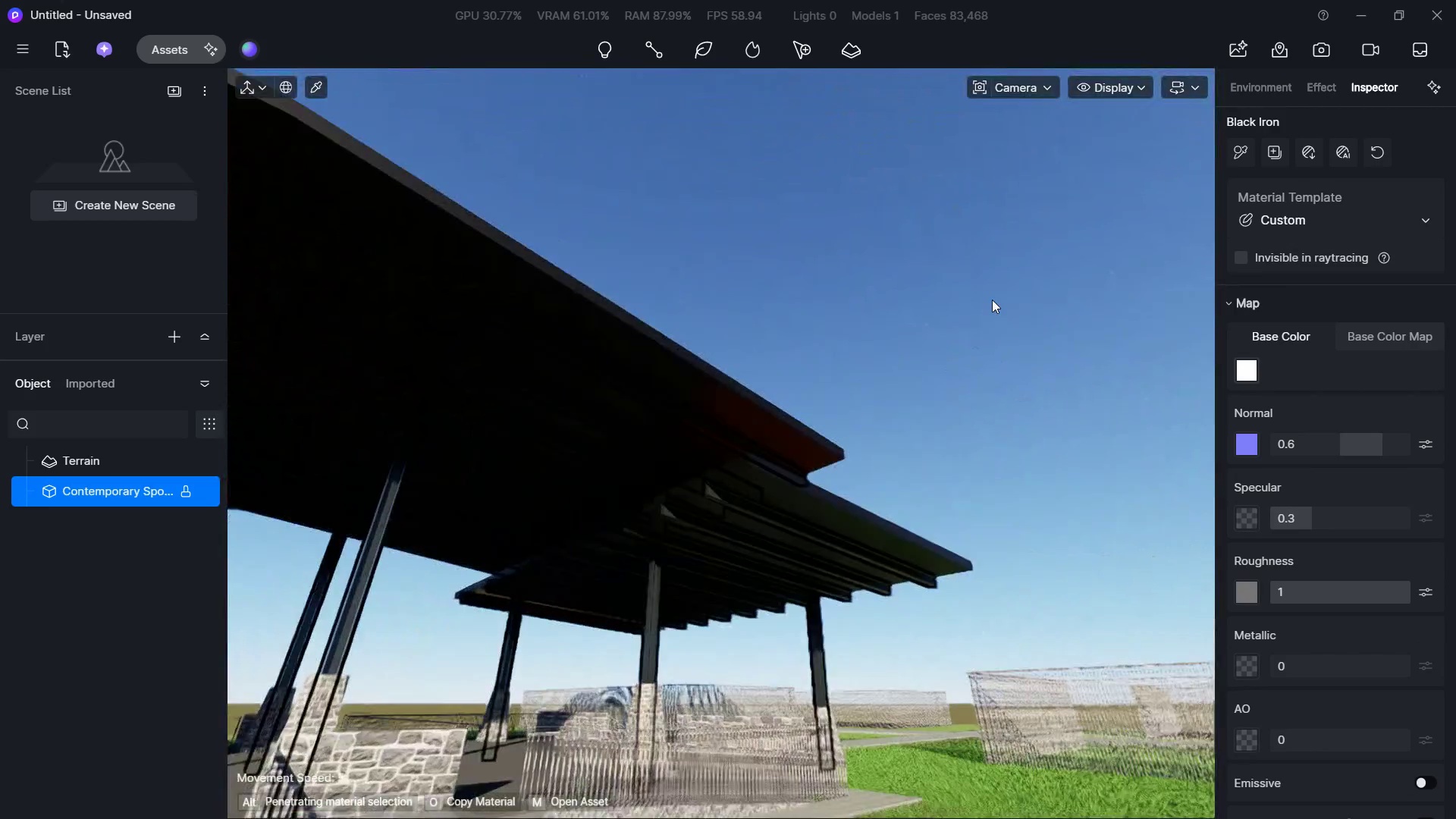 
type(WE)
 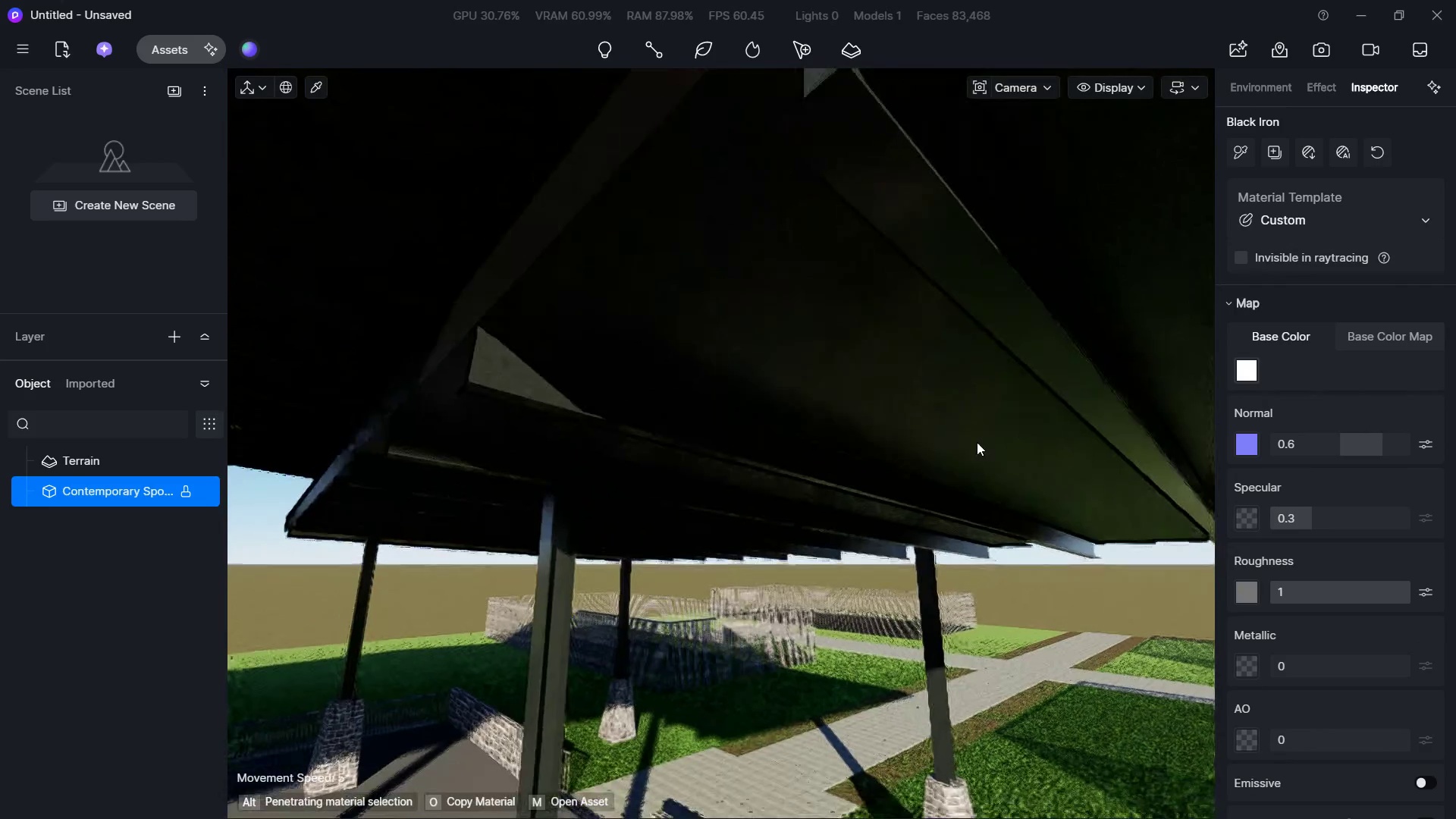 
hold_key(key=Q, duration=0.45)
 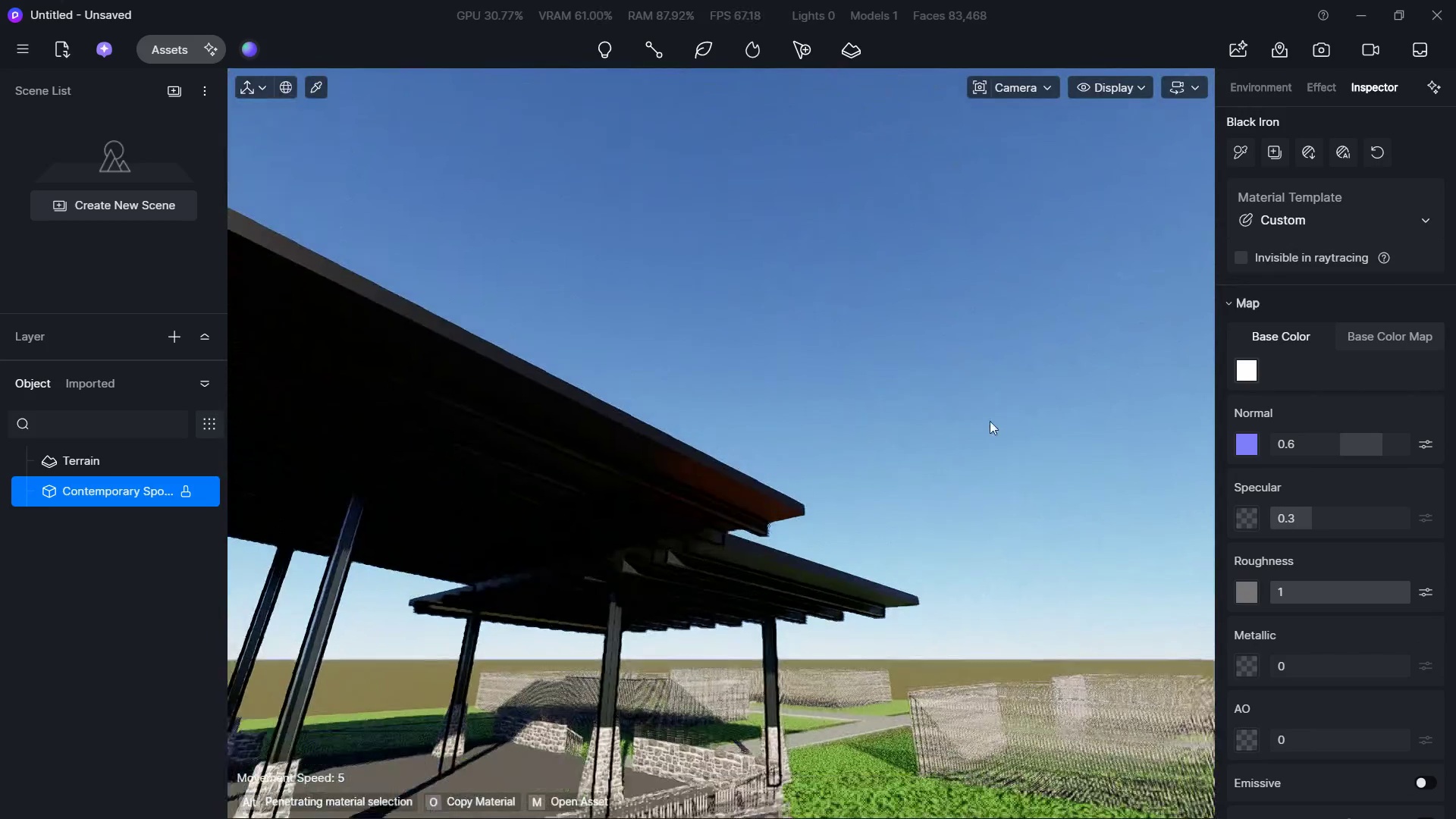 
hold_key(key=S, duration=0.88)
 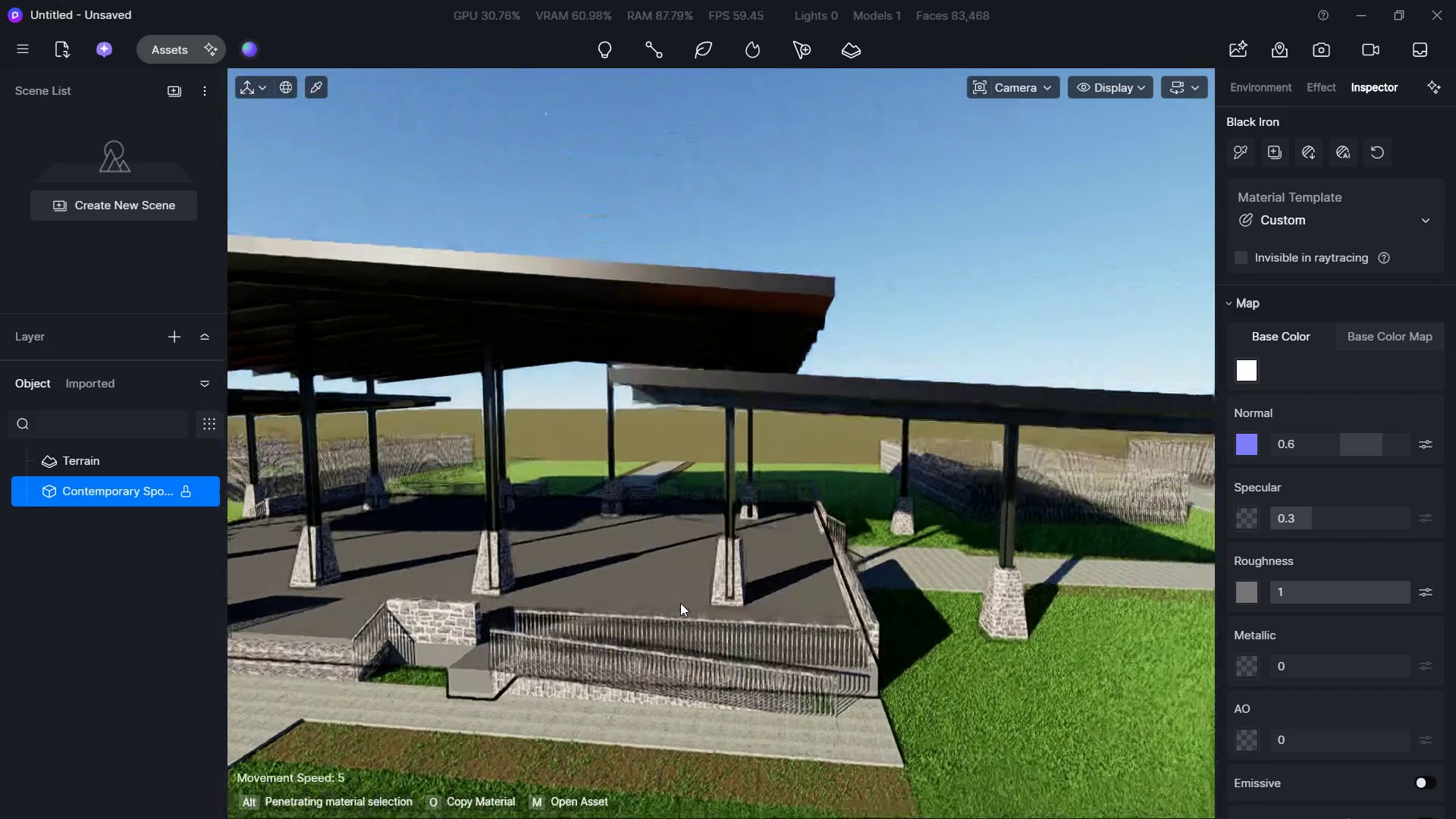 
hold_key(key=D, duration=0.64)
 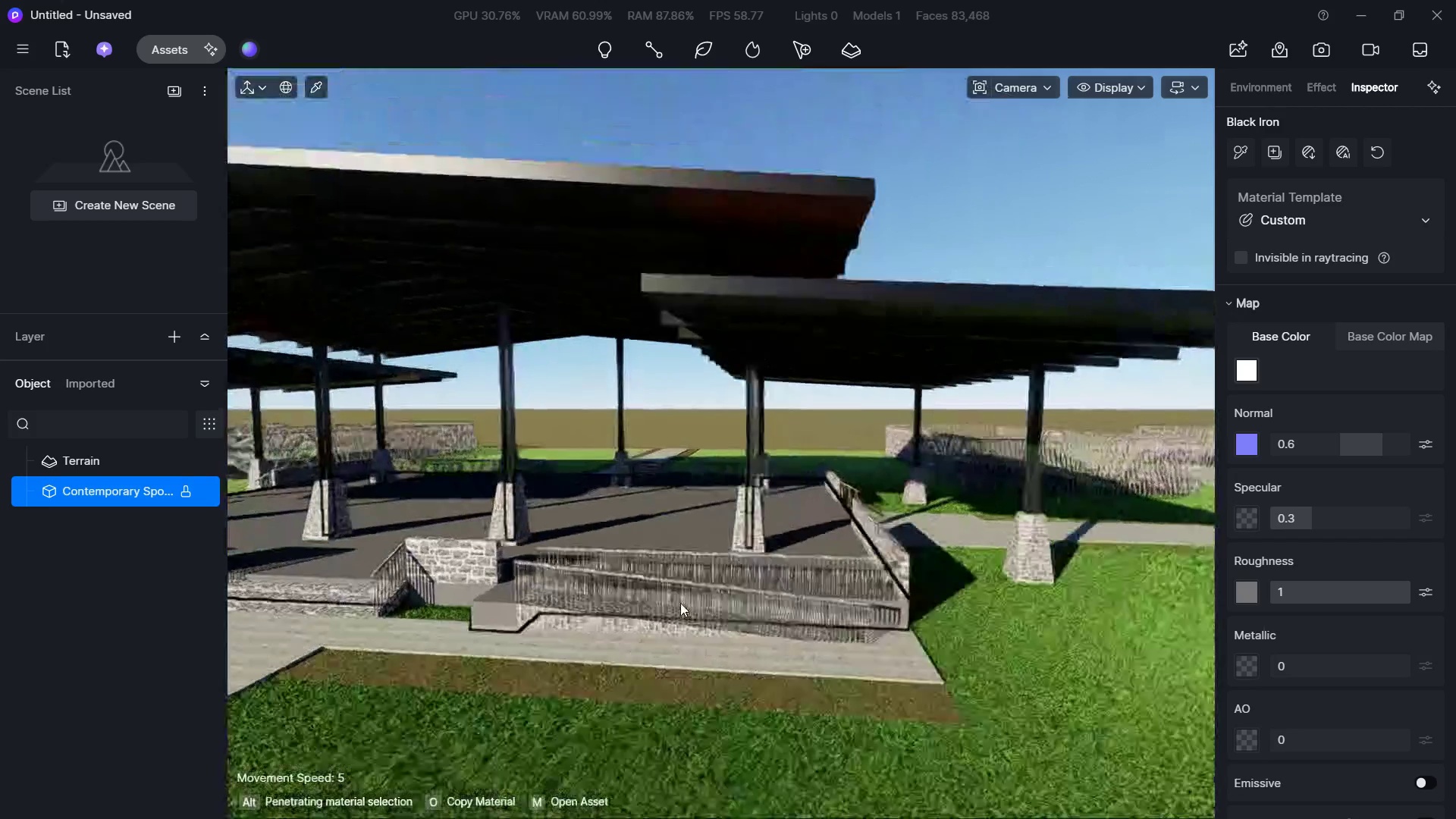 
hold_key(key=Q, duration=0.55)
 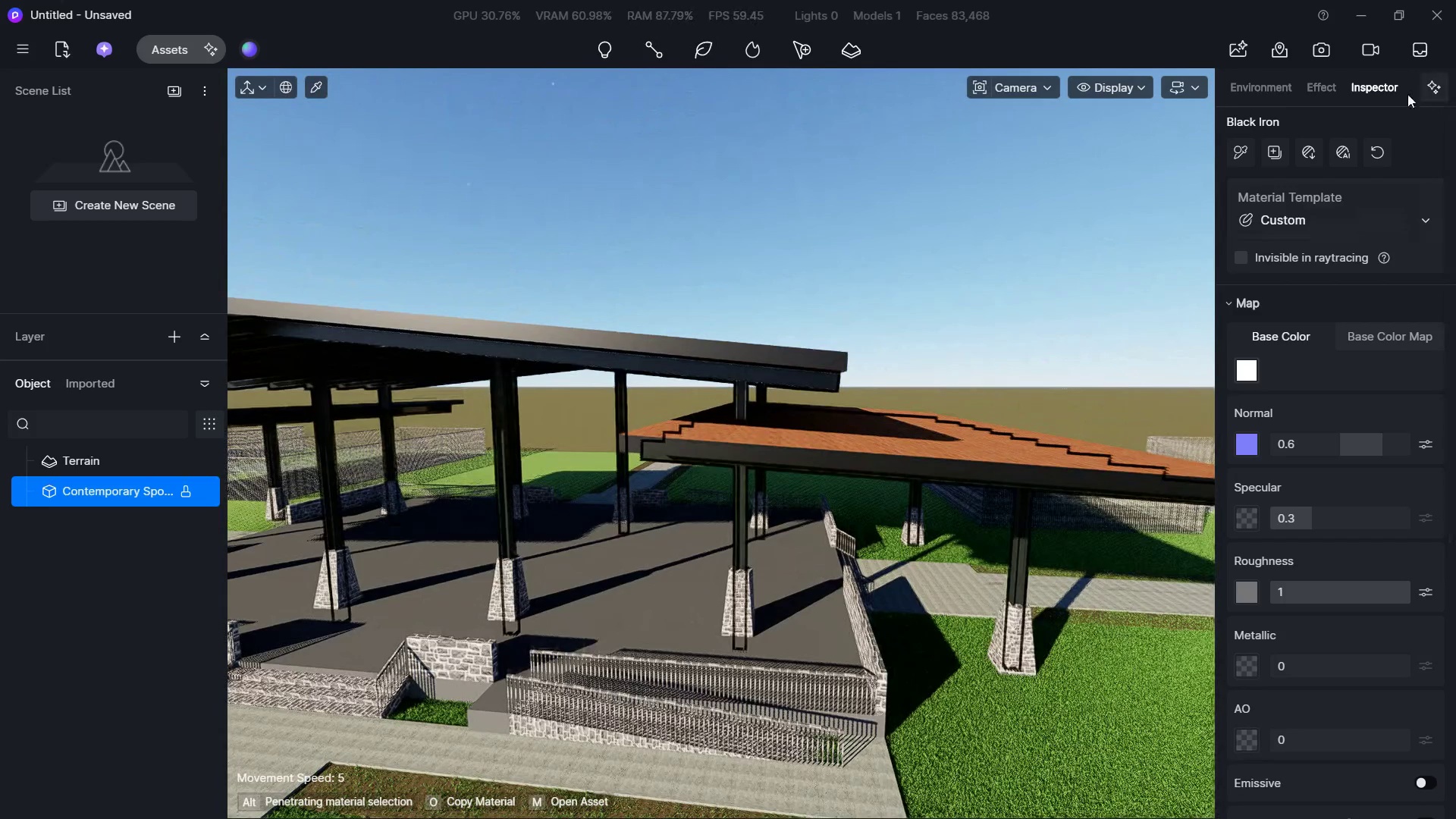 
left_click([1270, 86])
 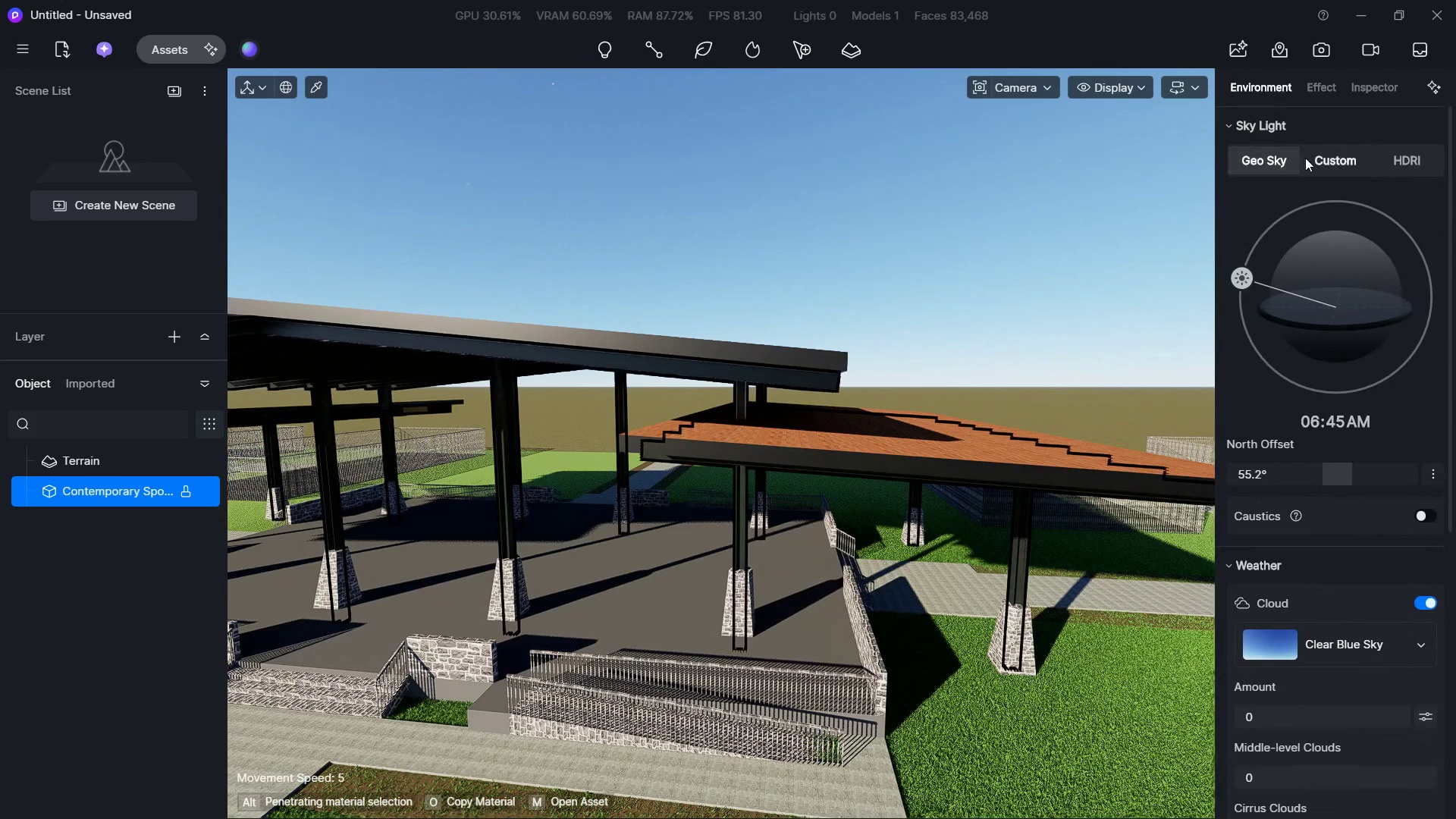 
scroll: coordinate [1345, 232], scroll_direction: up, amount: 11.0
 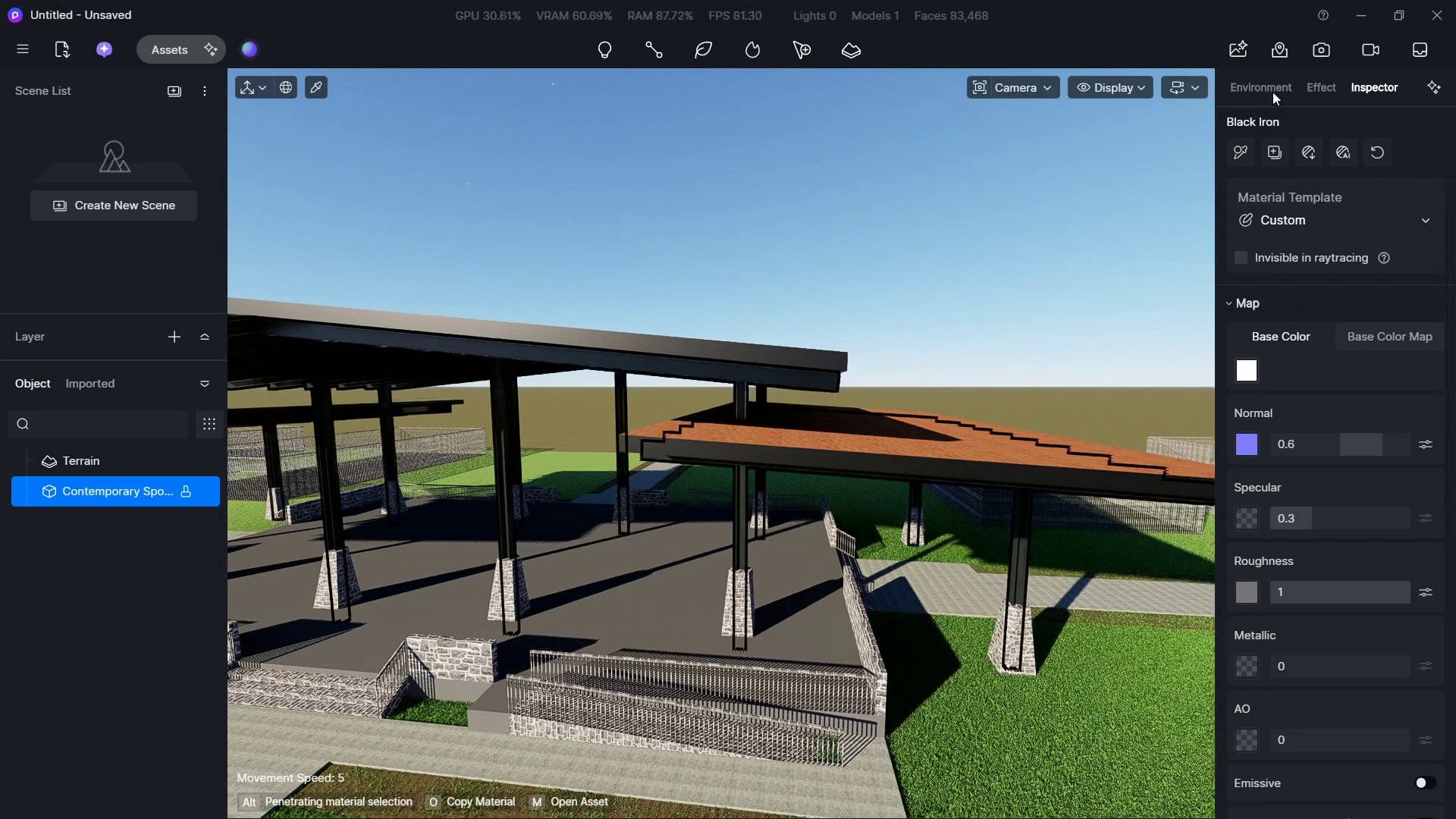 
left_click([1325, 159])
 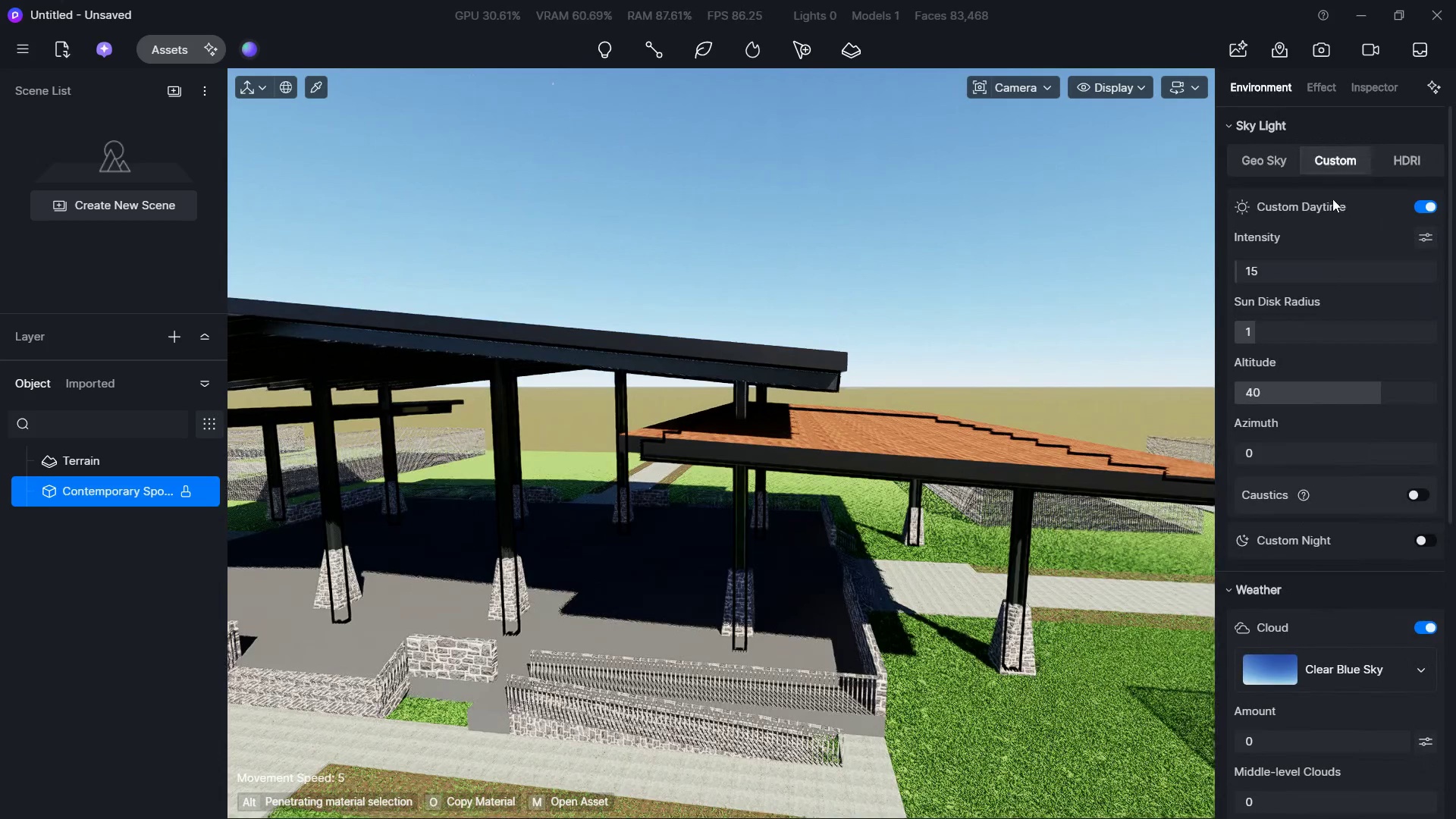 
hold_key(key=A, duration=0.53)
 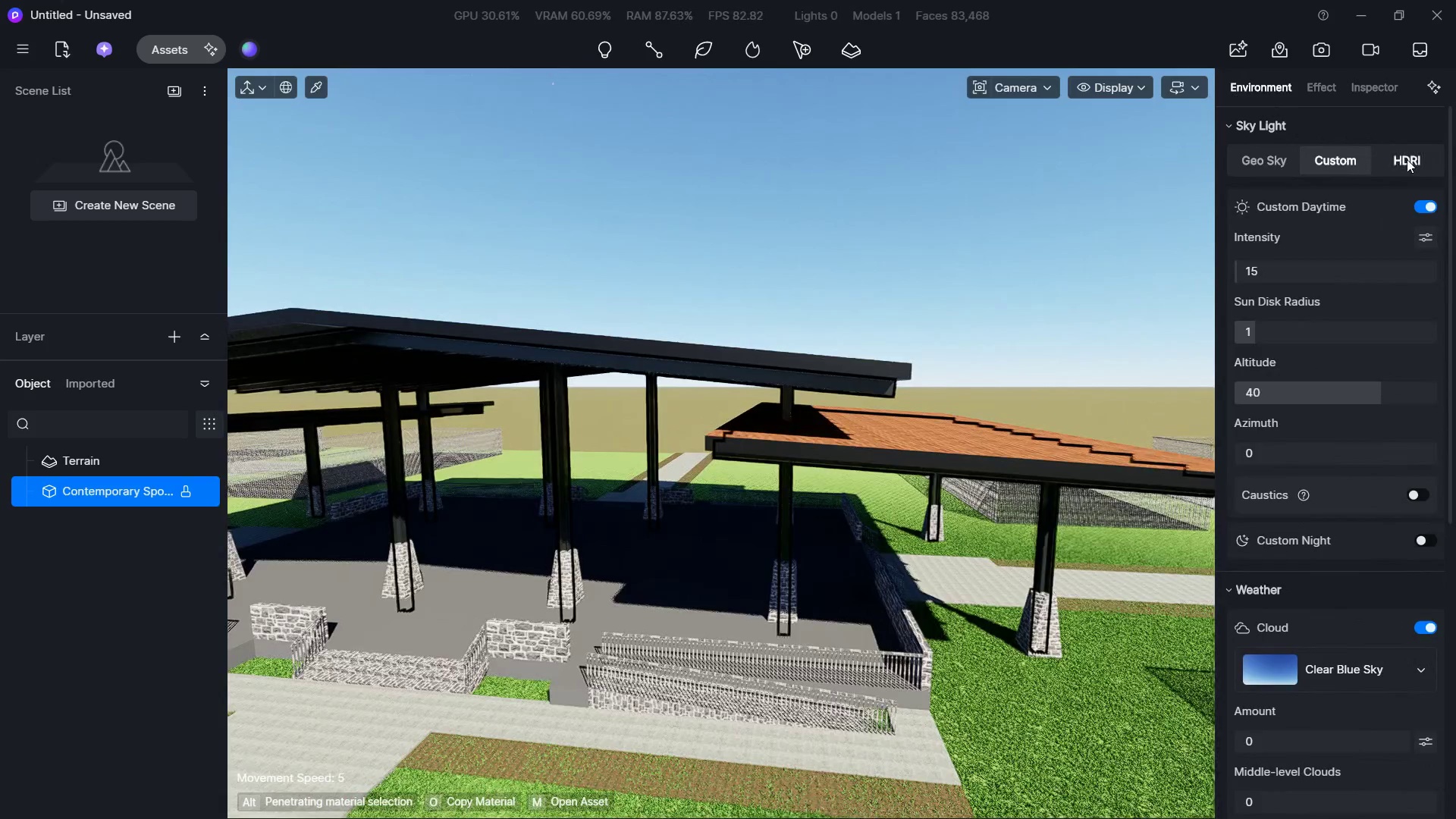 
hold_key(key=S, duration=0.44)
 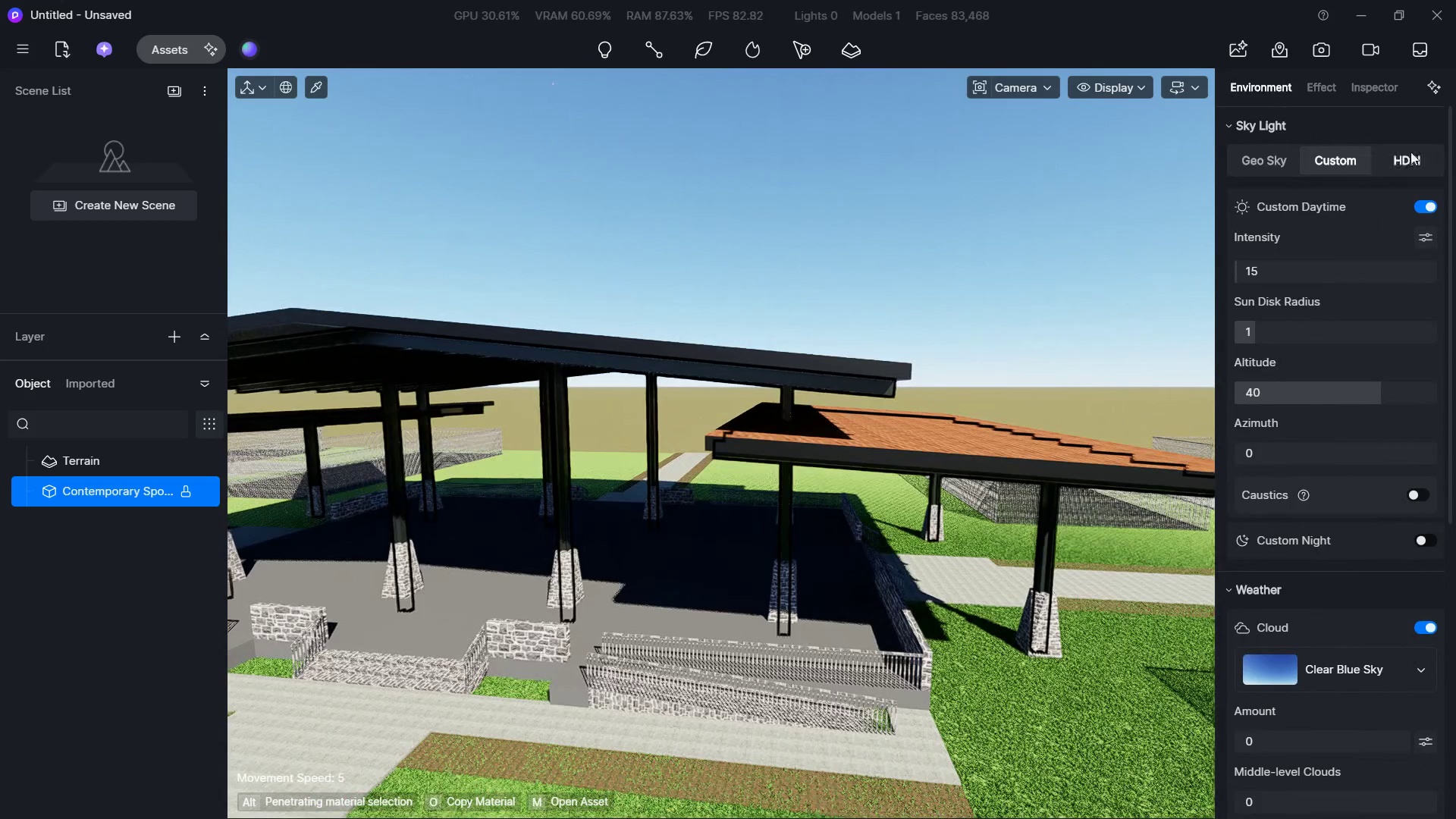 
double_click([1404, 159])
 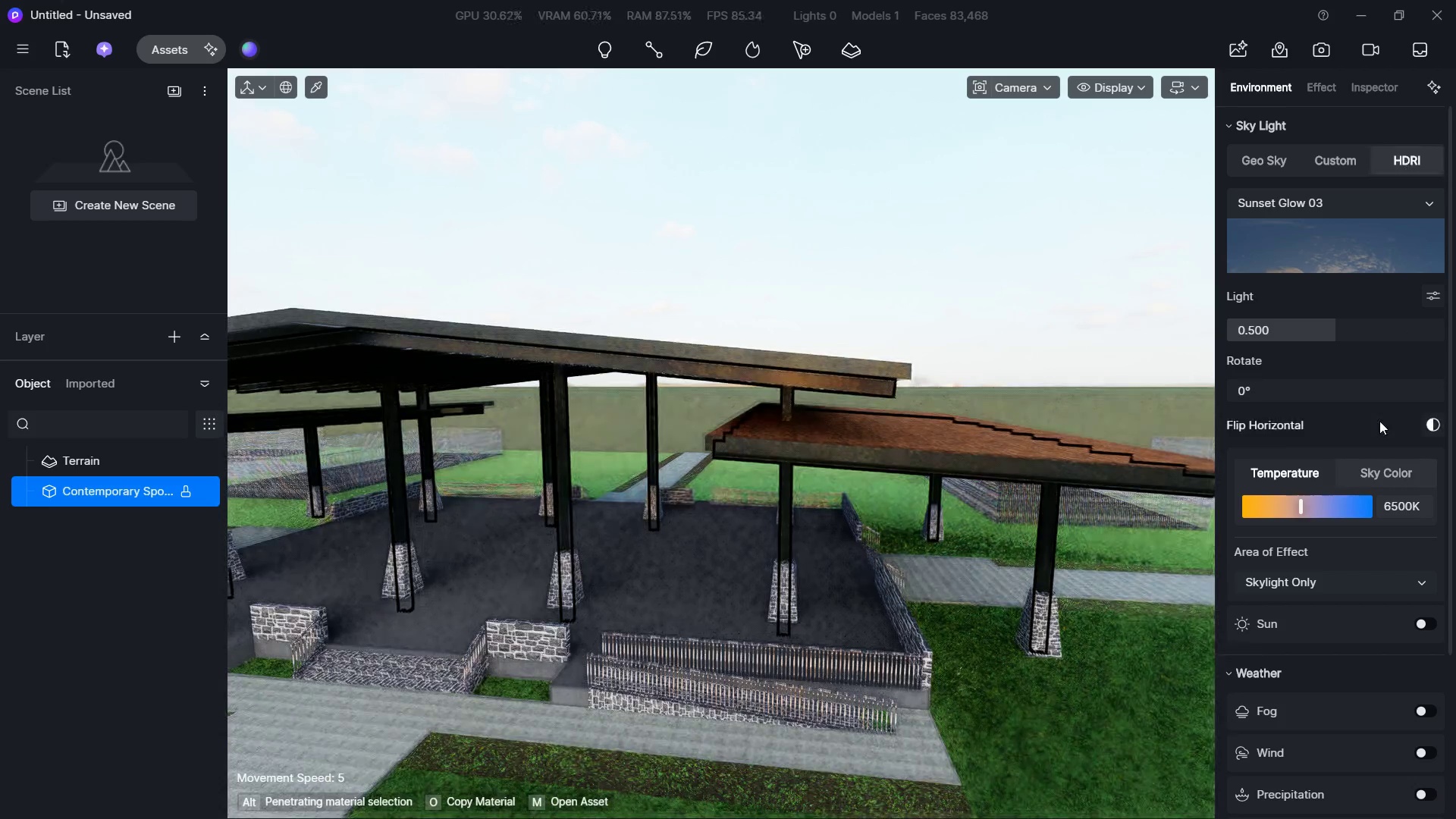 
hold_key(key=A, duration=0.44)
 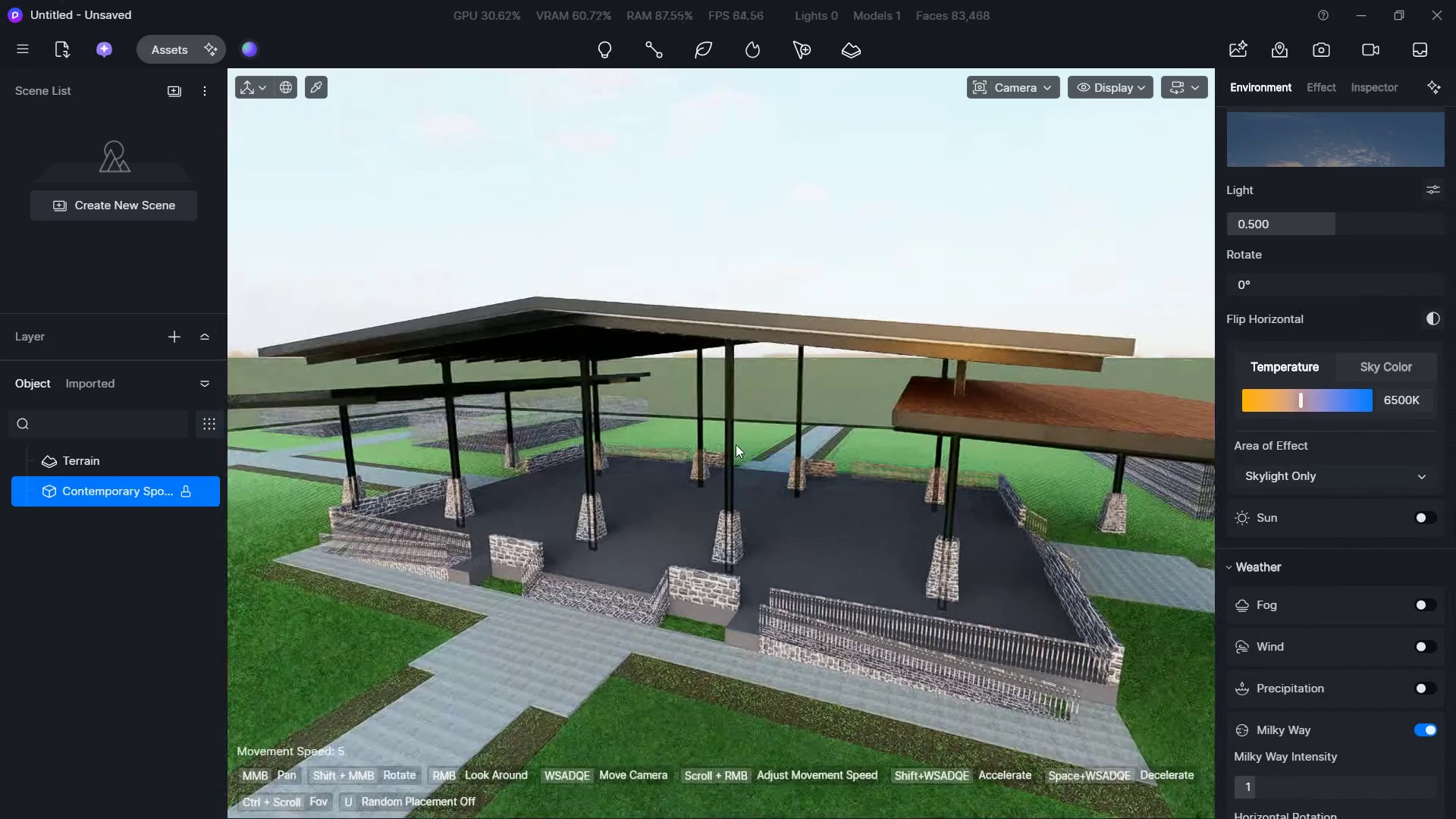 
key(S)
 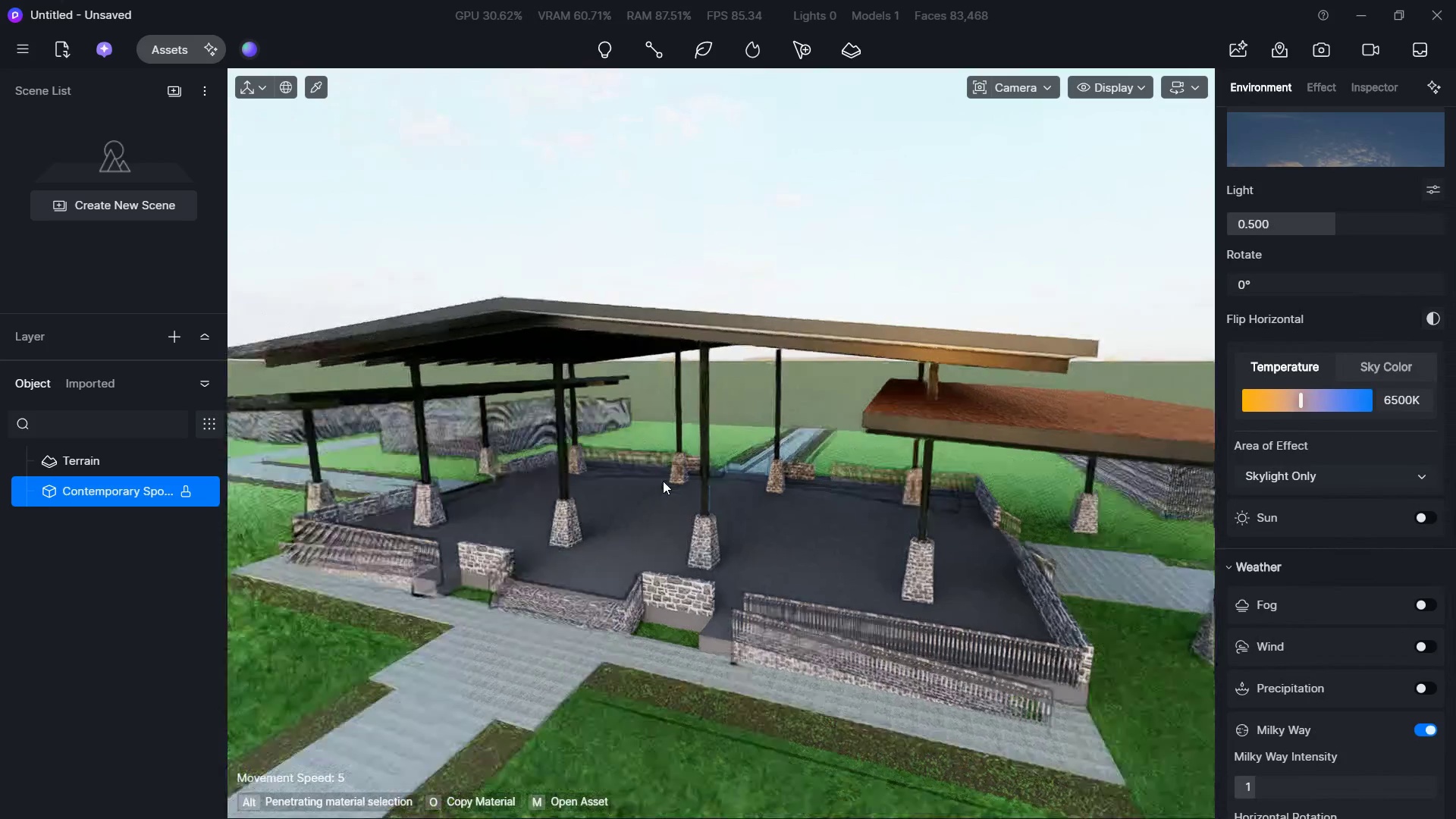 
scroll: coordinate [1379, 421], scroll_direction: down, amount: 1.0
 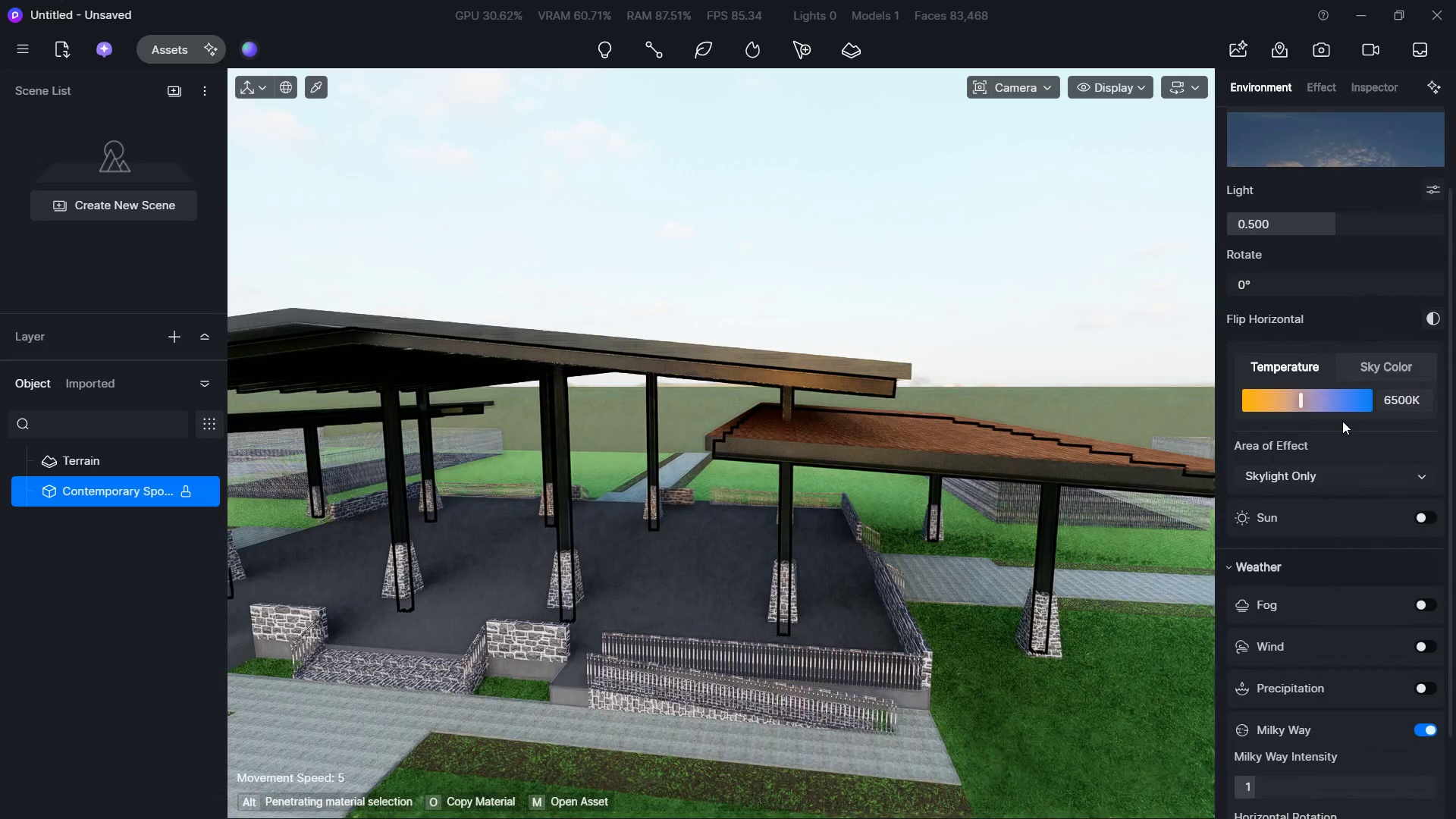 
key(Escape)
 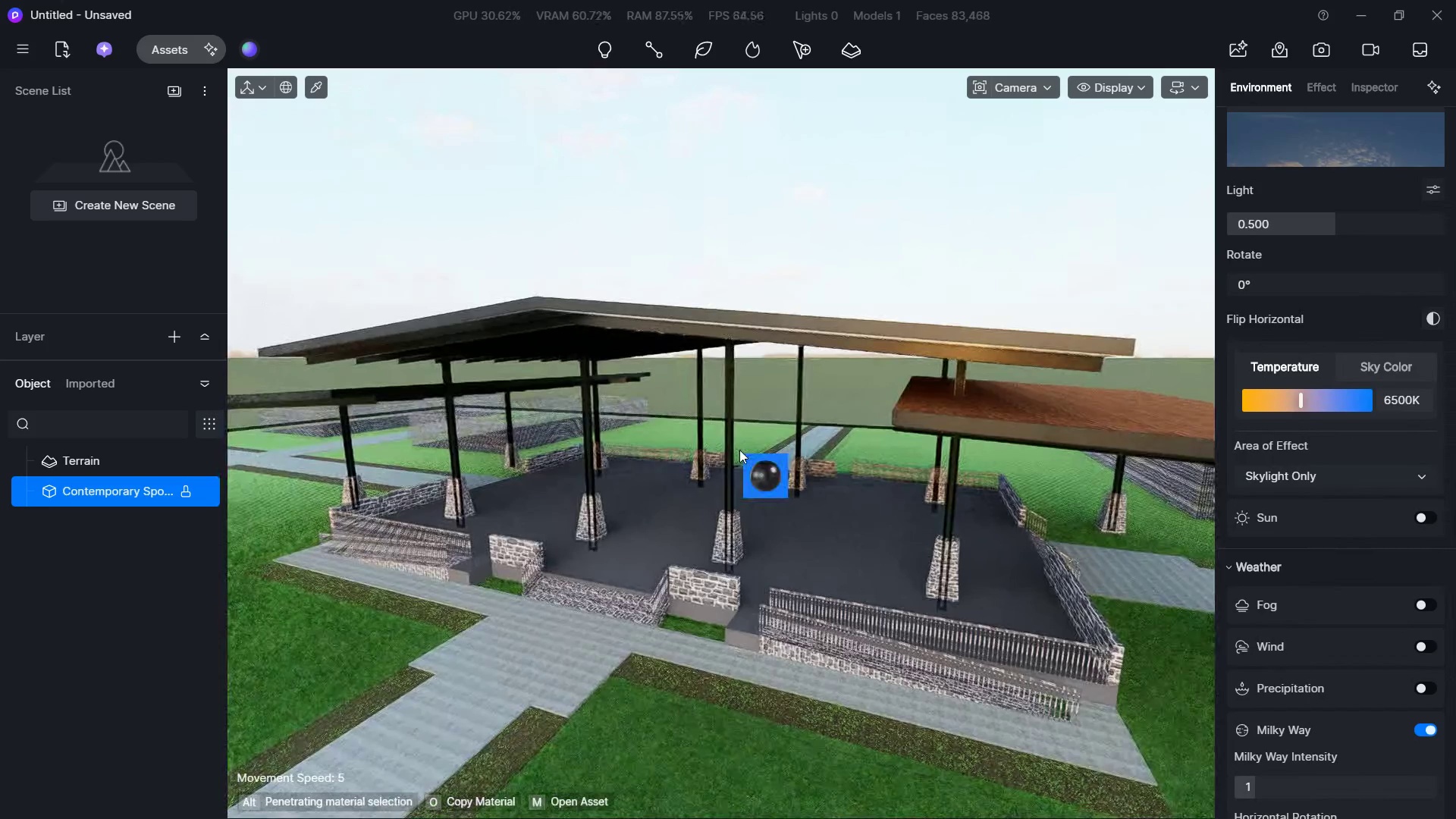 
key(Escape)
 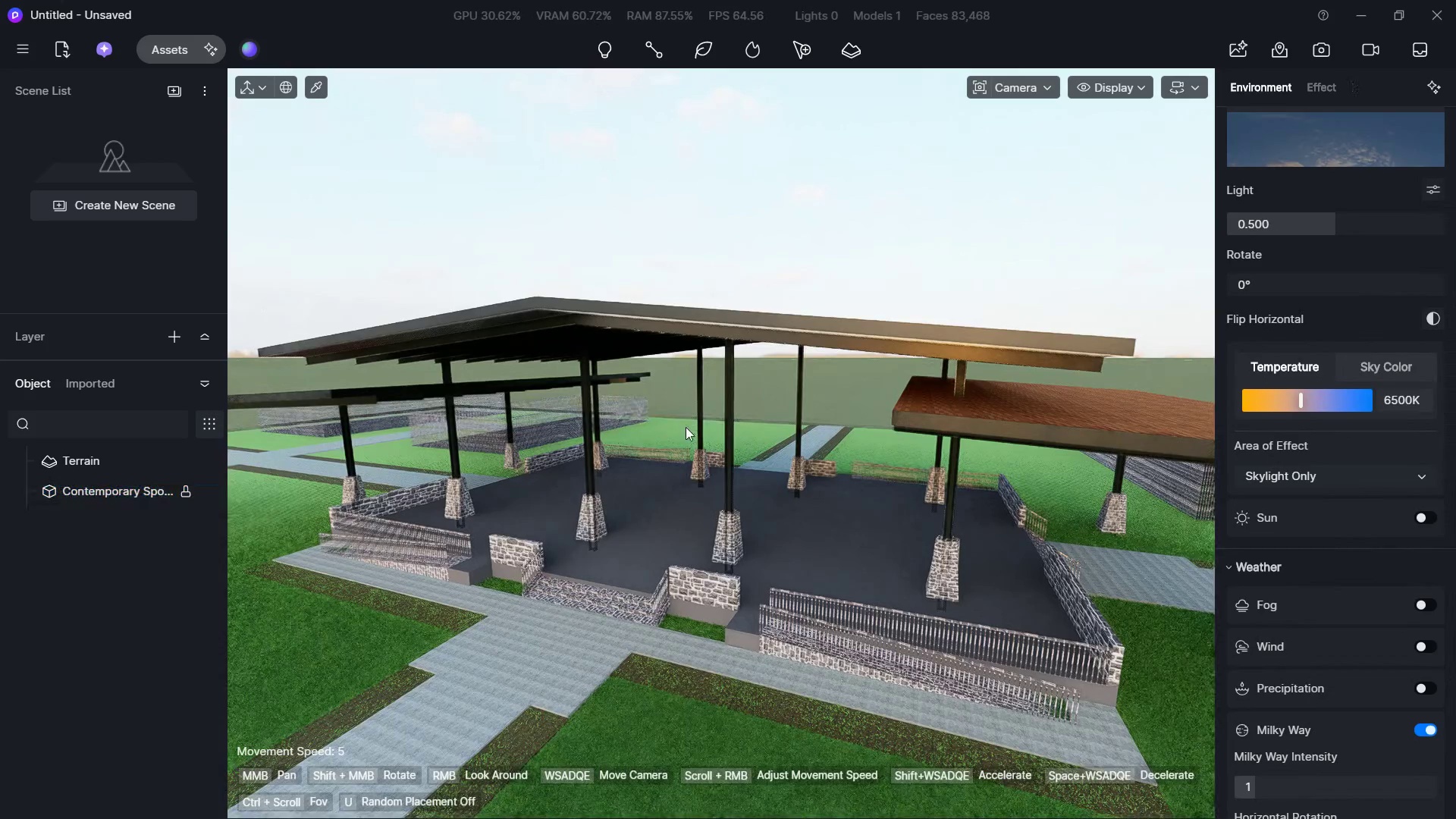 
hold_key(key=S, duration=0.31)
 